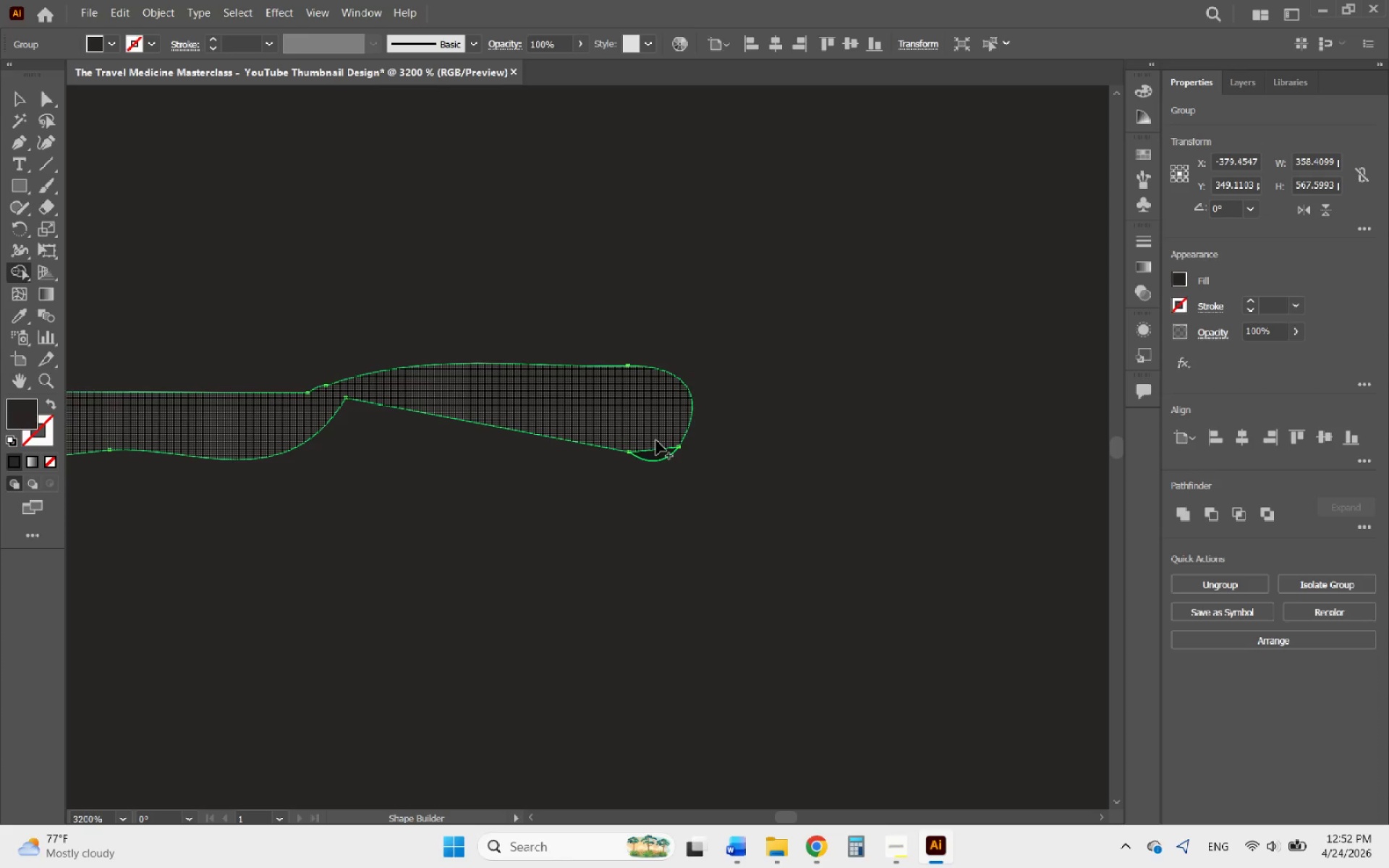 
left_click_drag(start_coordinate=[656, 441], to_coordinate=[653, 454])
 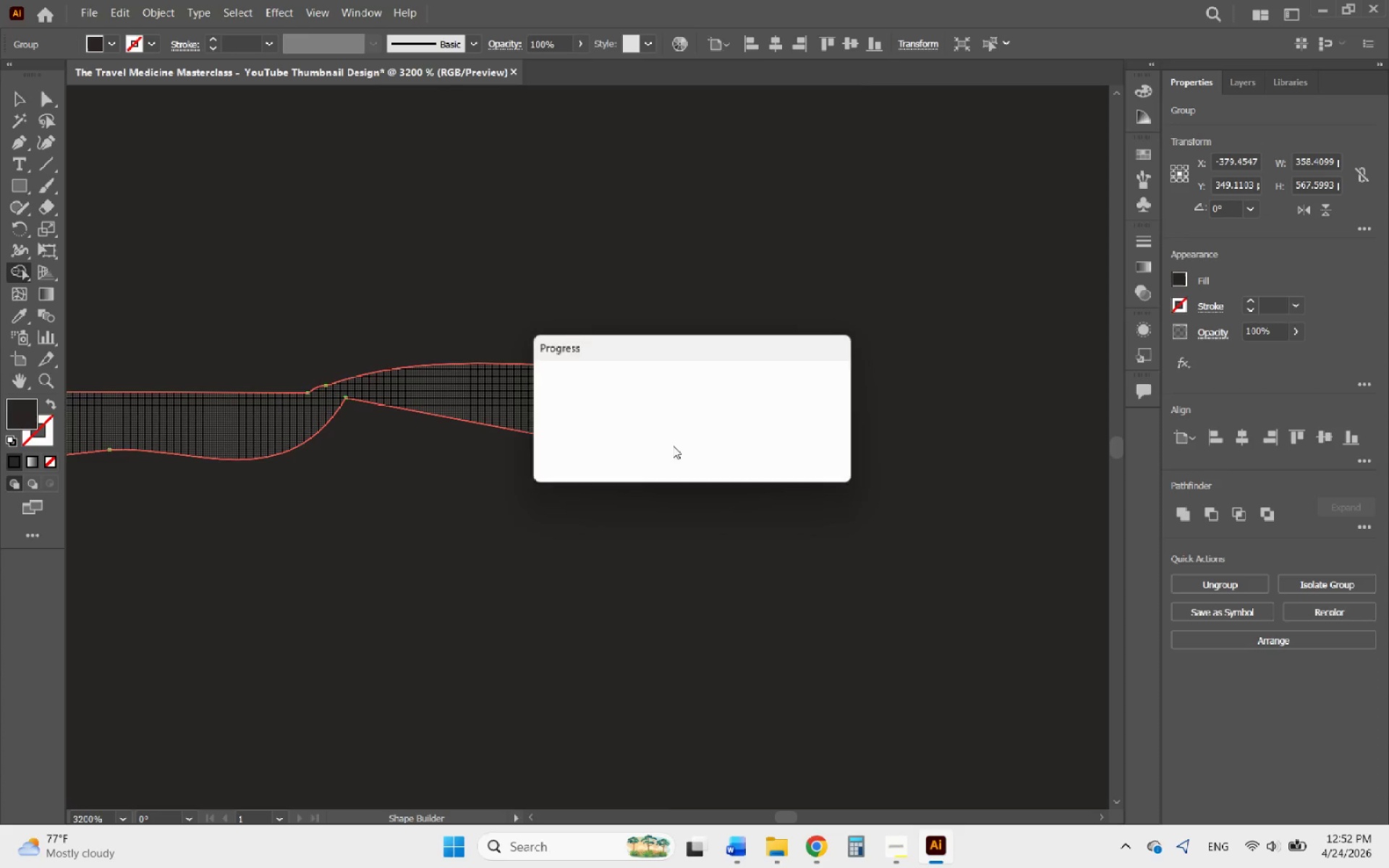 
hold_key(key=AltLeft, duration=1.0)
scroll: coordinate [700, 472], scroll_direction: down, amount: 9.0
 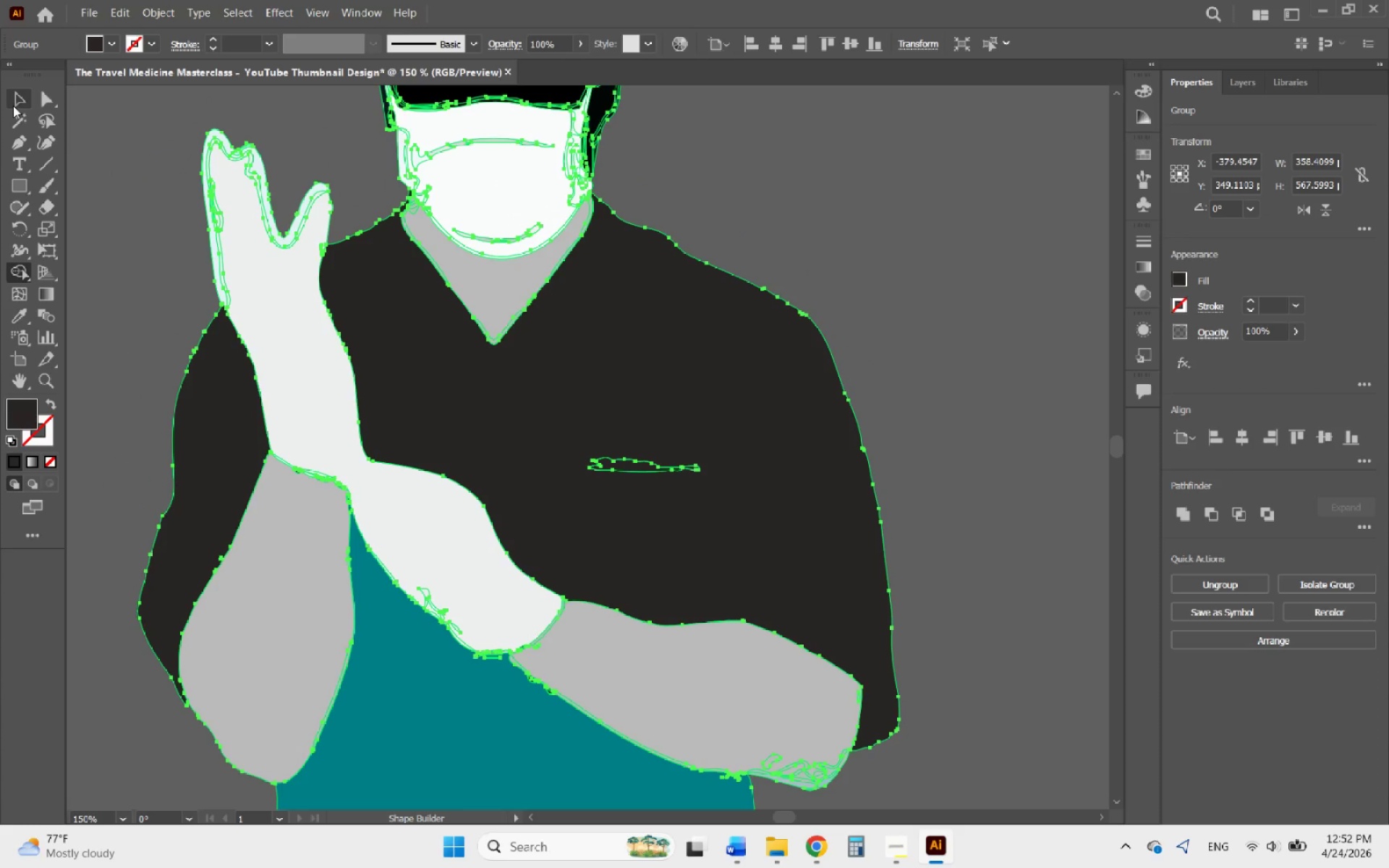 
left_click([13, 106])
 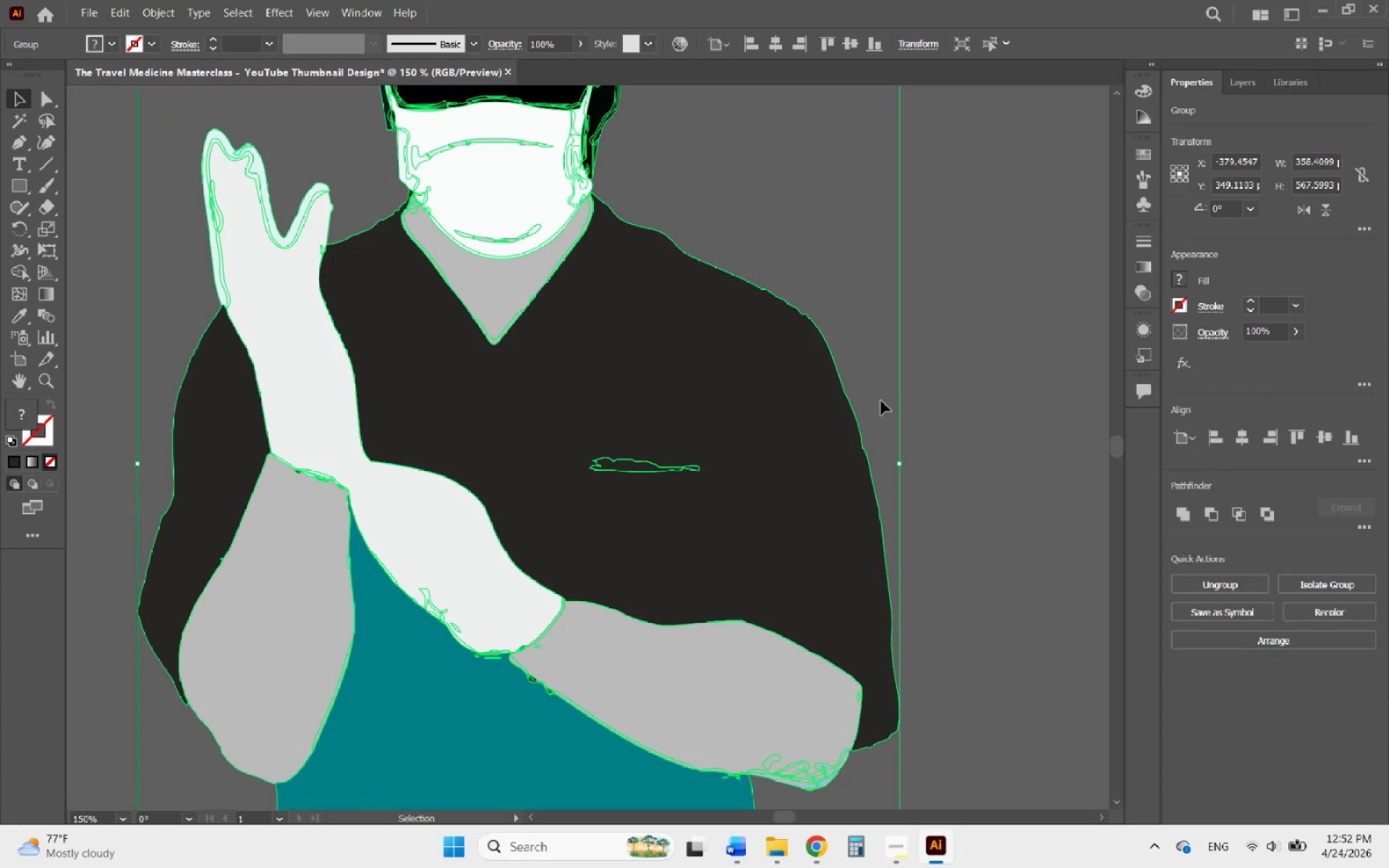 
left_click([931, 413])
 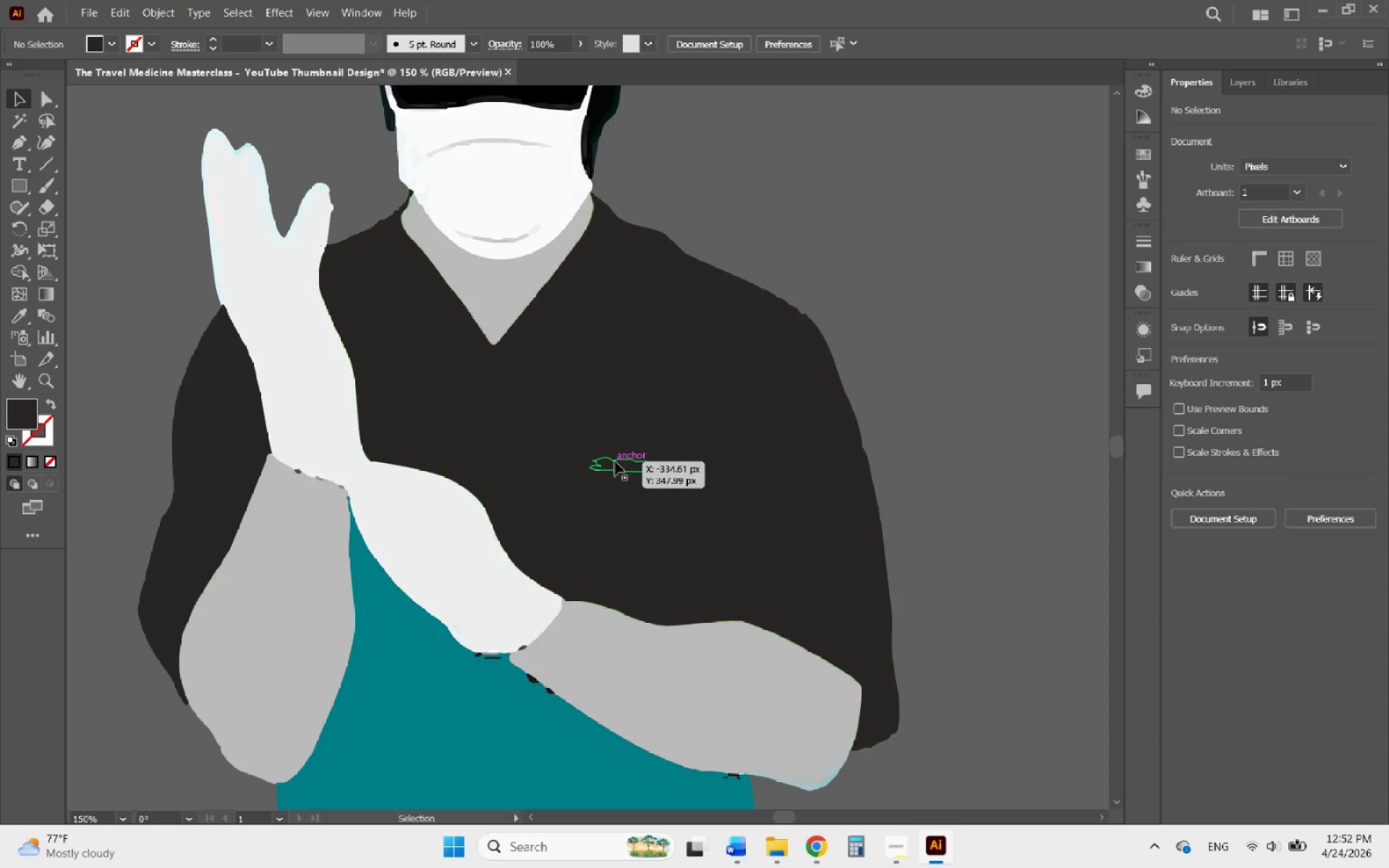 
left_click([612, 464])
 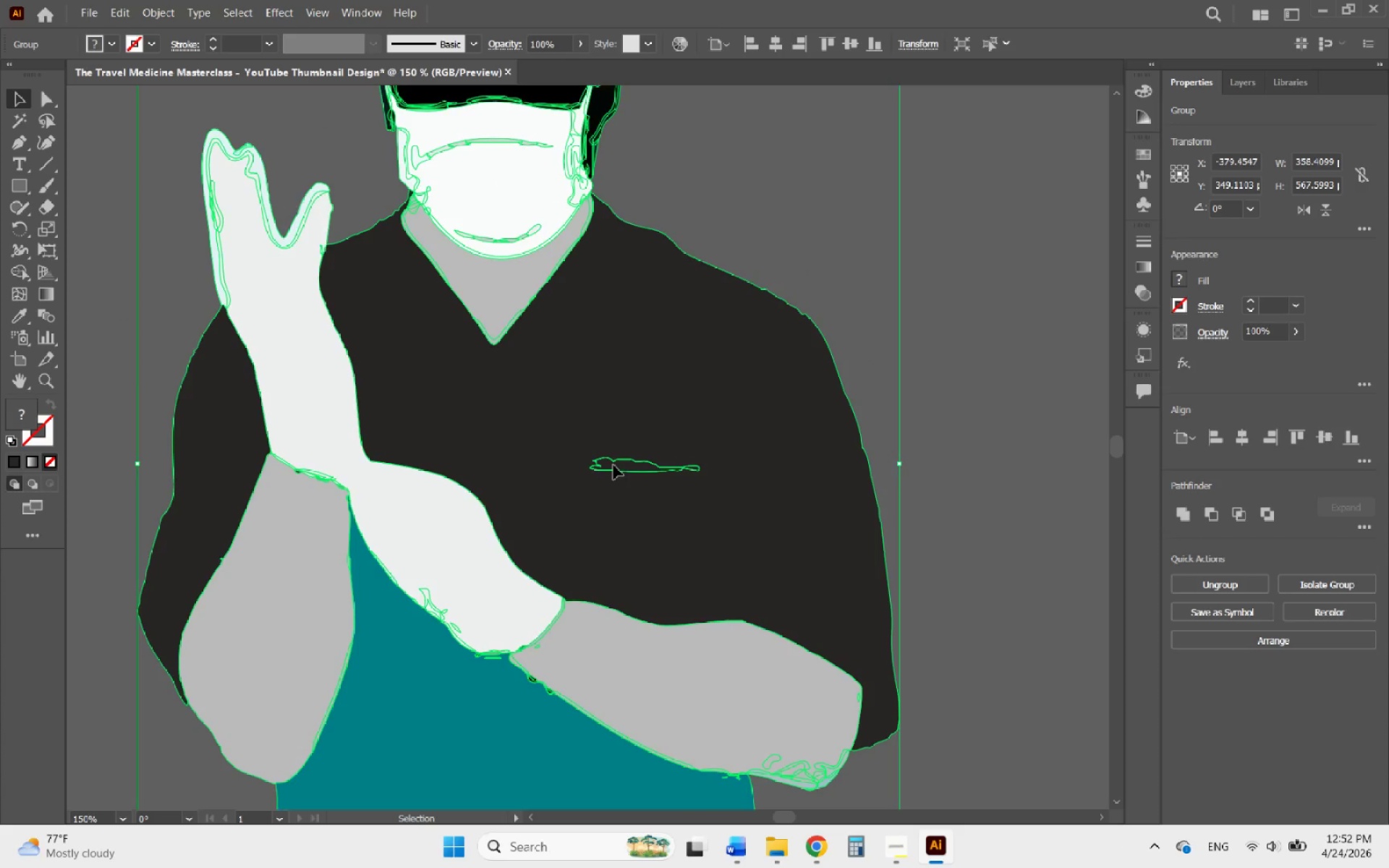 
double_click([613, 465])
 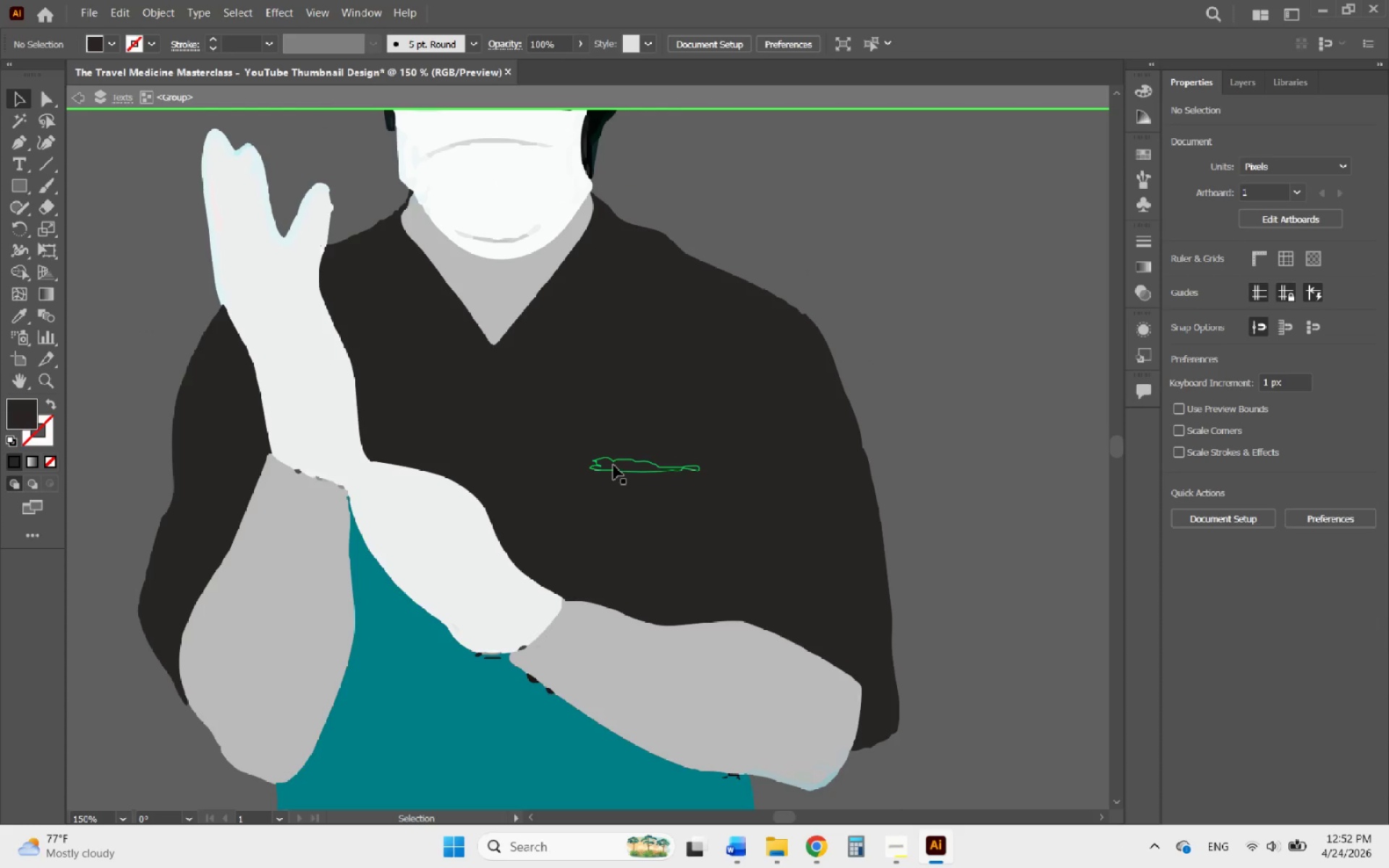 
triple_click([613, 465])
 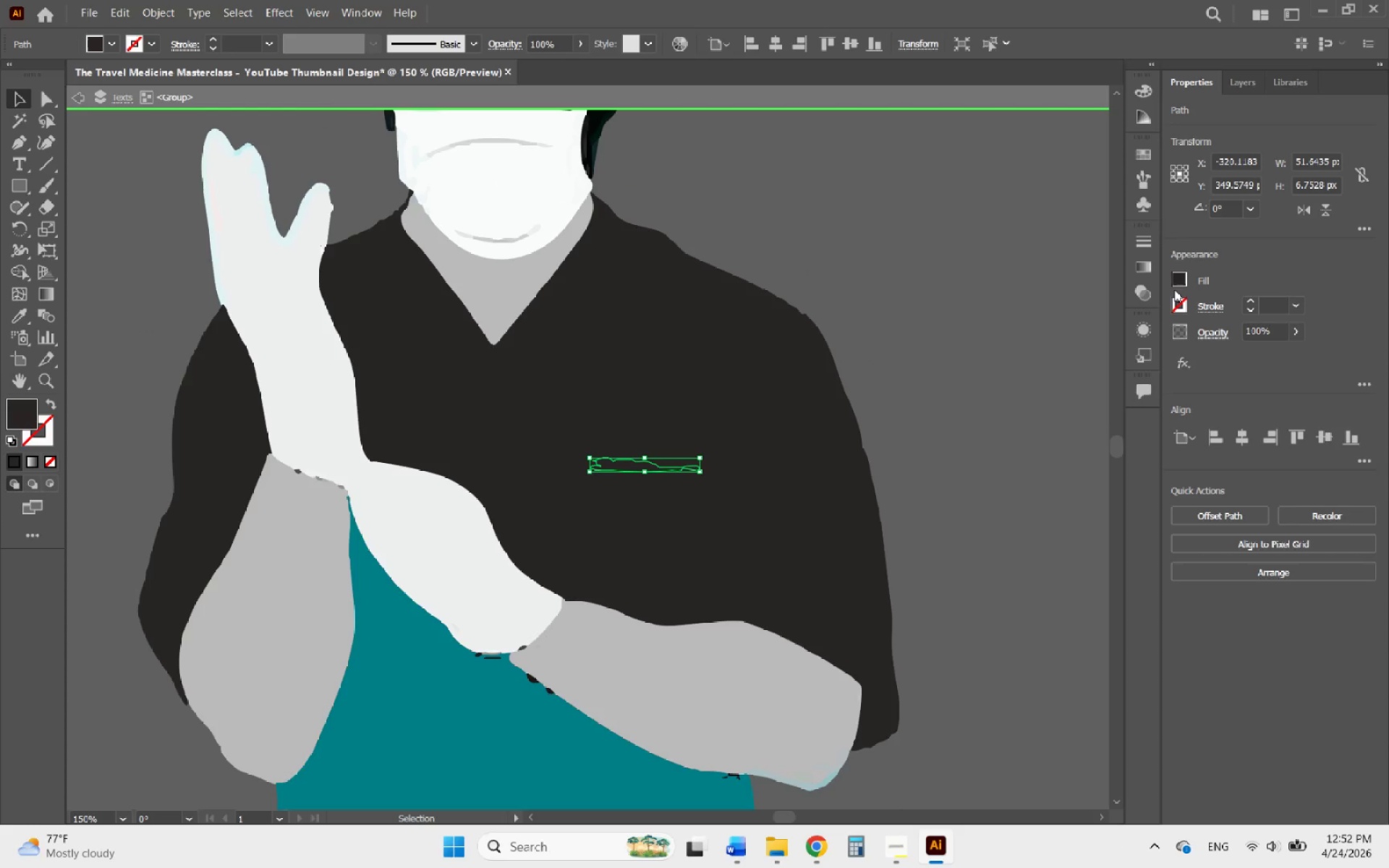 
left_click([1180, 277])
 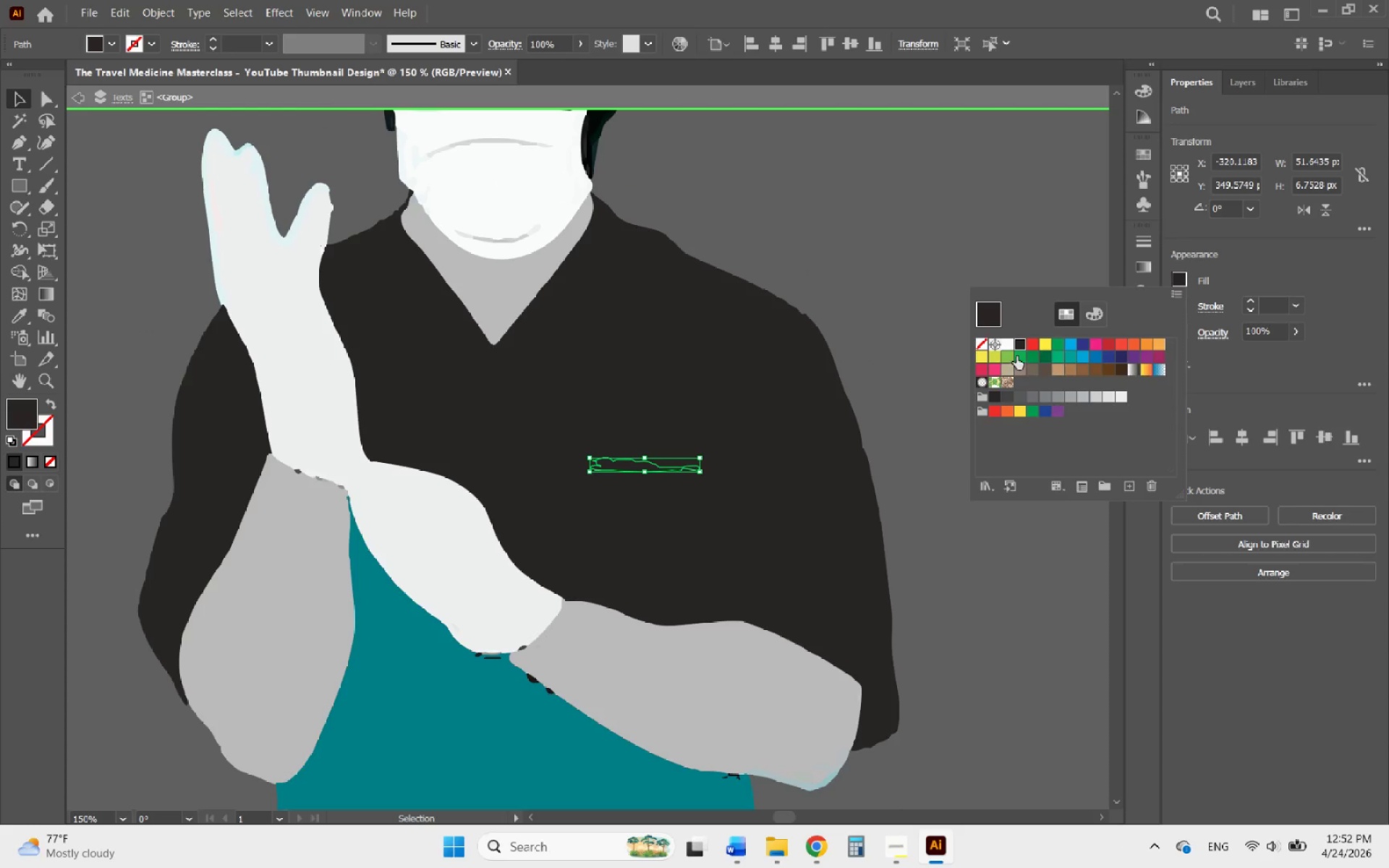 
left_click([1008, 347])
 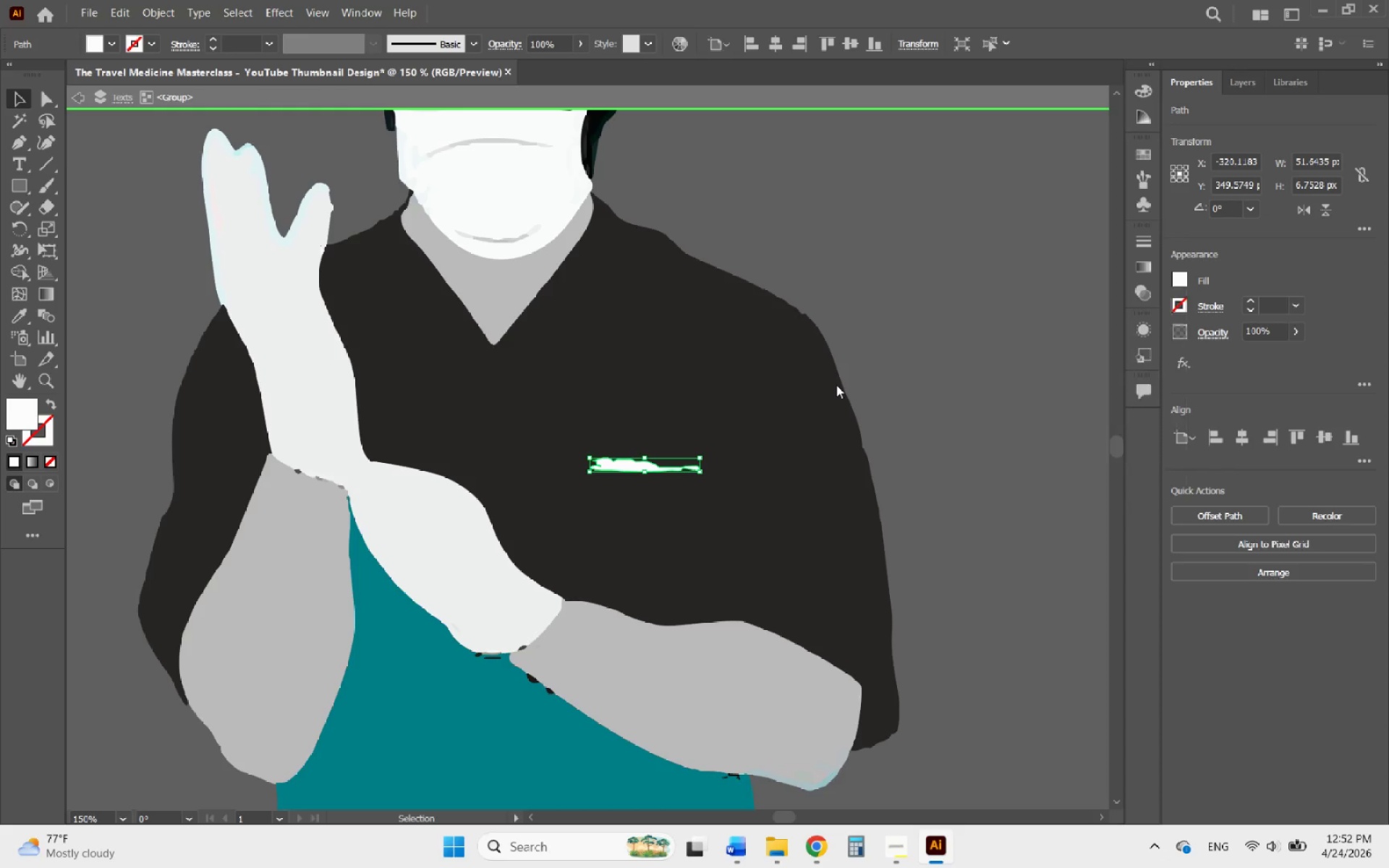 
double_click([908, 391])
 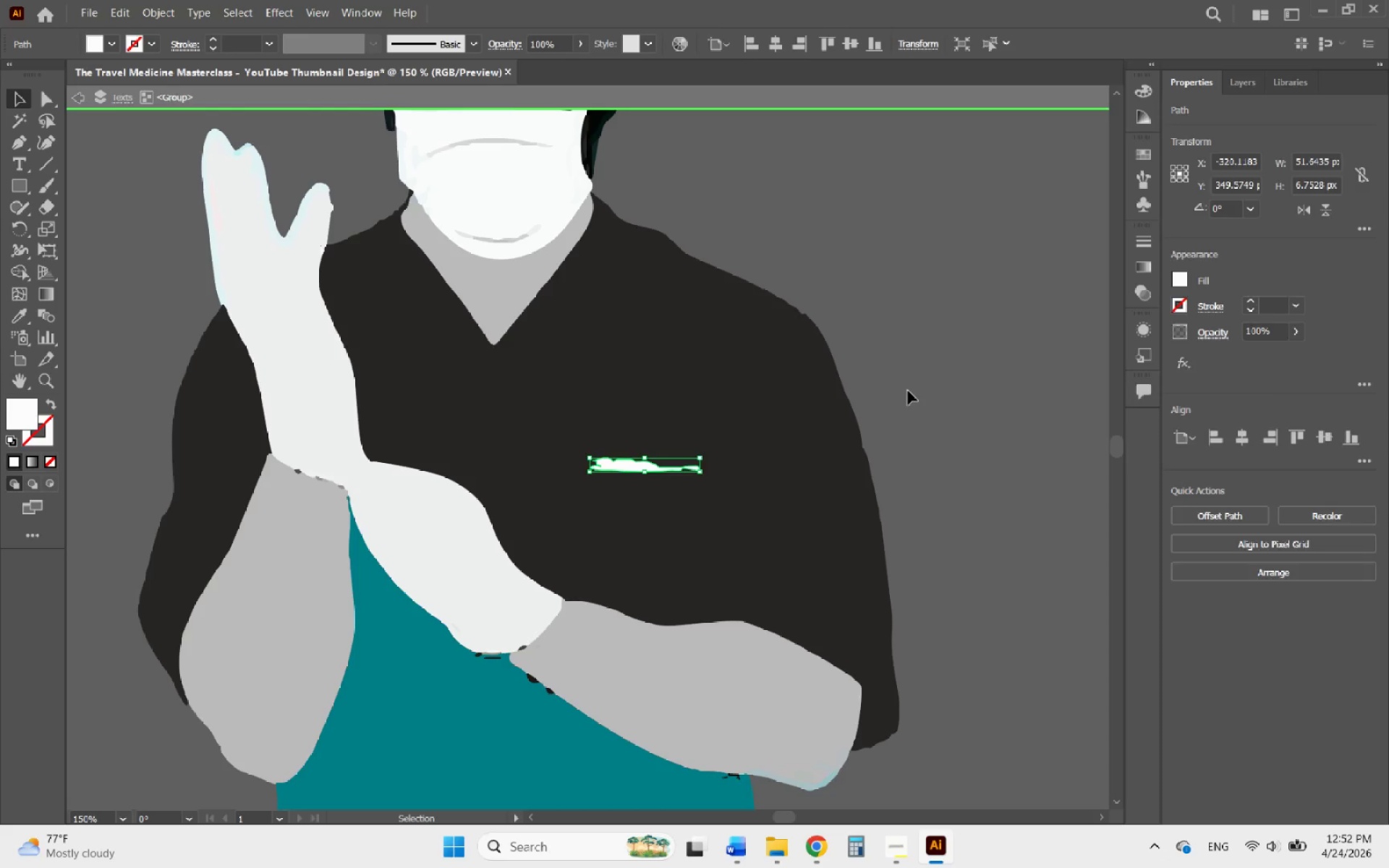 
triple_click([908, 391])
 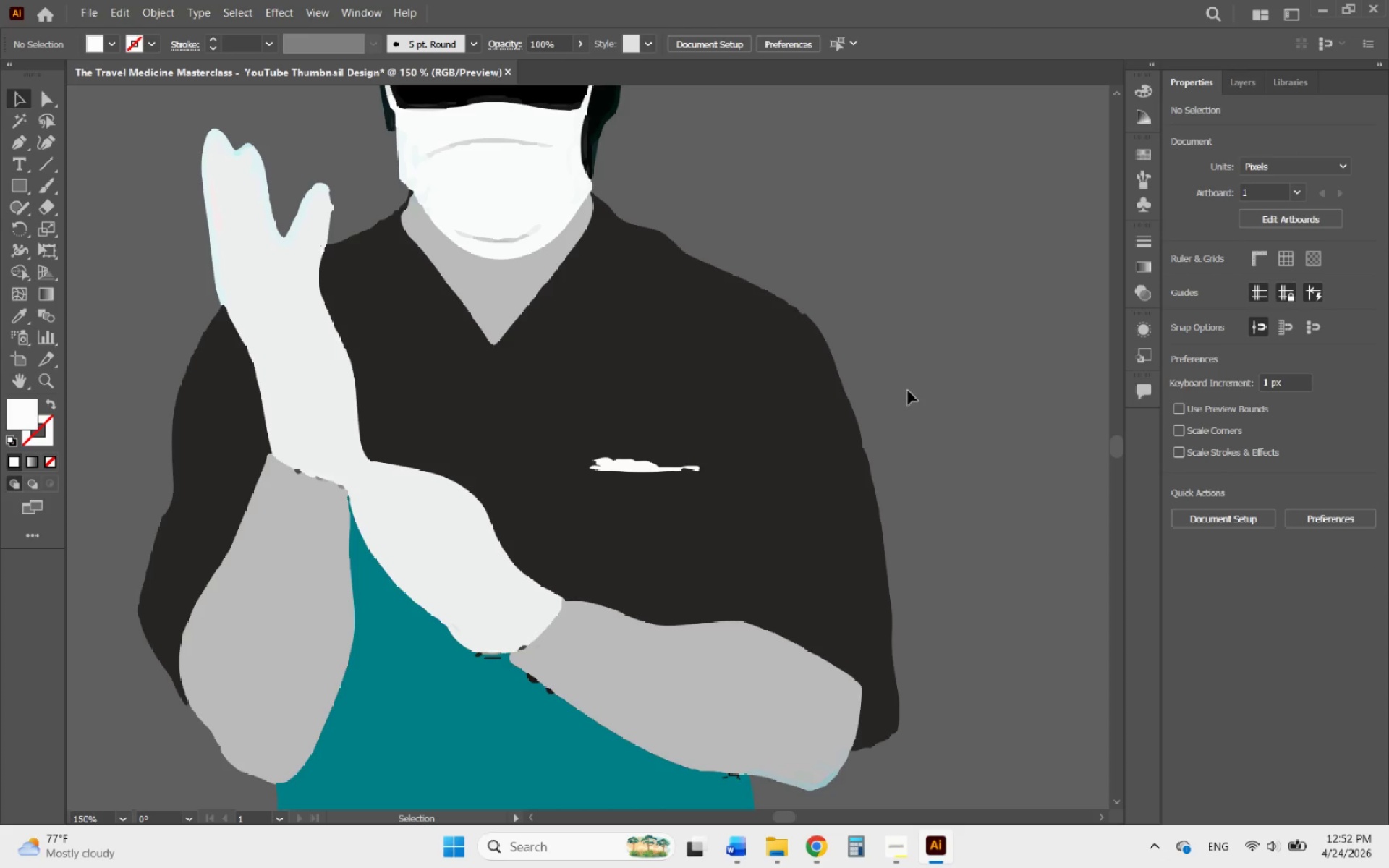 
hold_key(key=AltLeft, duration=0.66)
scroll: coordinate [908, 391], scroll_direction: down, amount: 3.0
 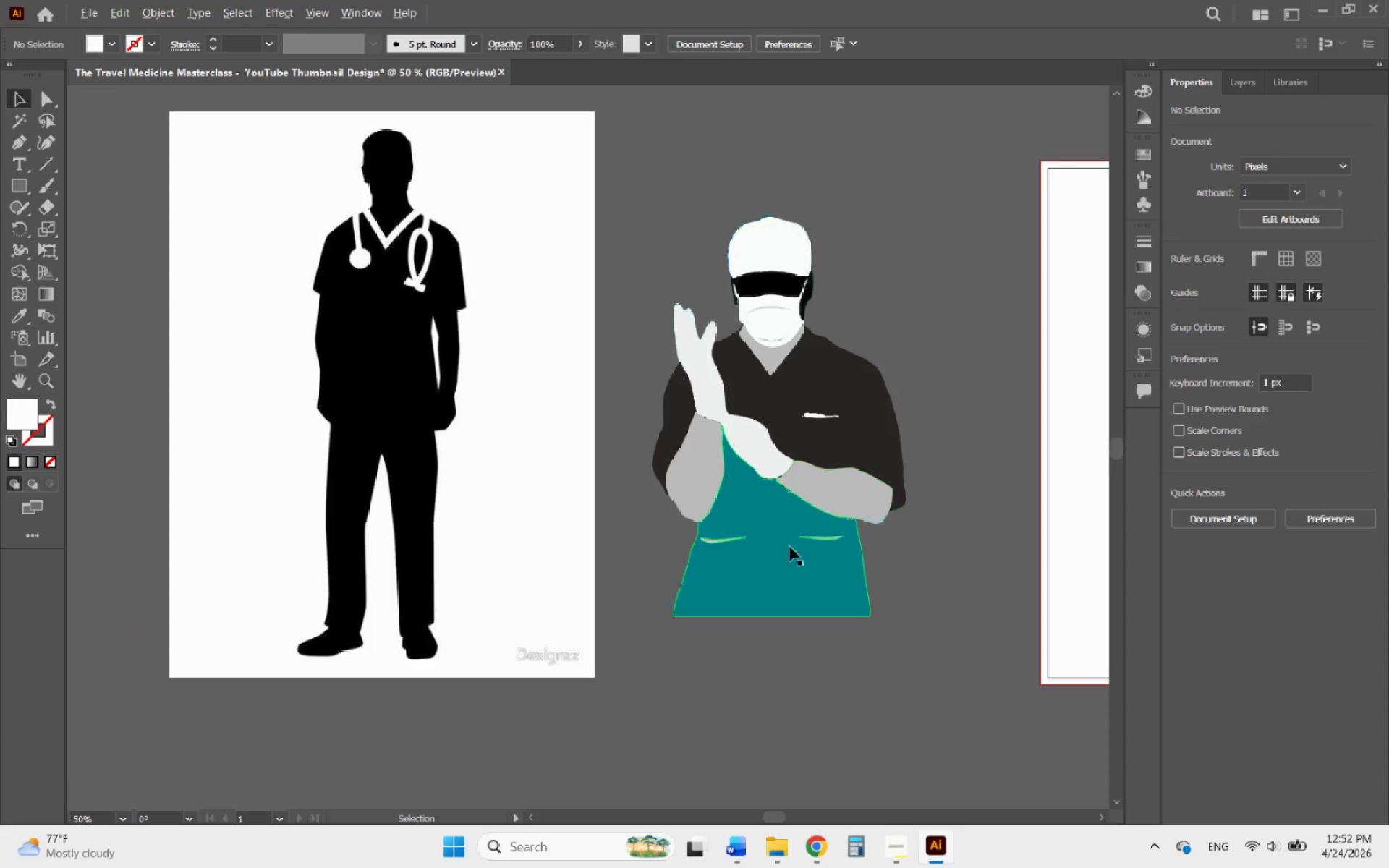 
hold_key(key=AltLeft, duration=0.33)
scroll: coordinate [786, 556], scroll_direction: up, amount: 1.0
 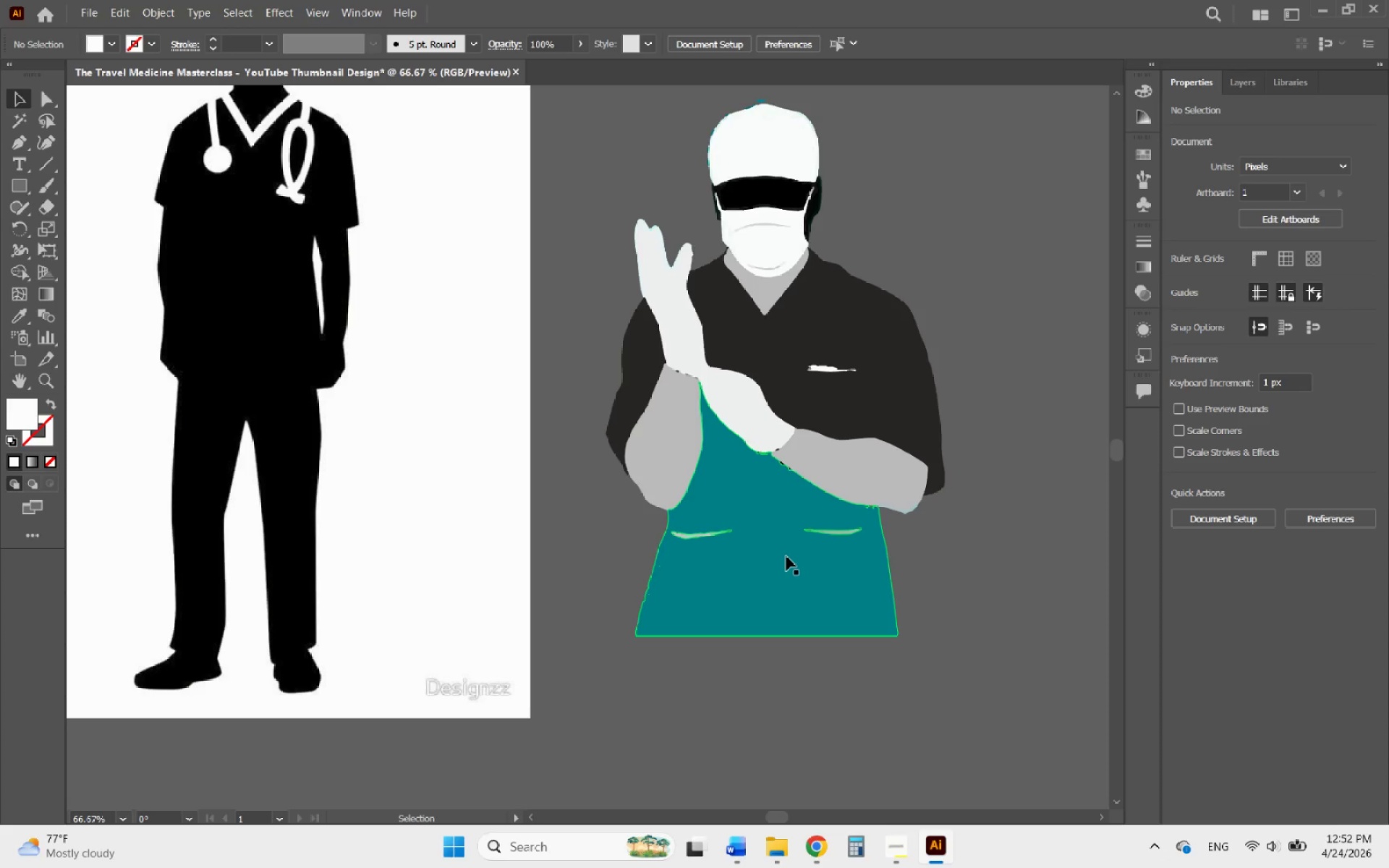 
left_click([786, 556])
 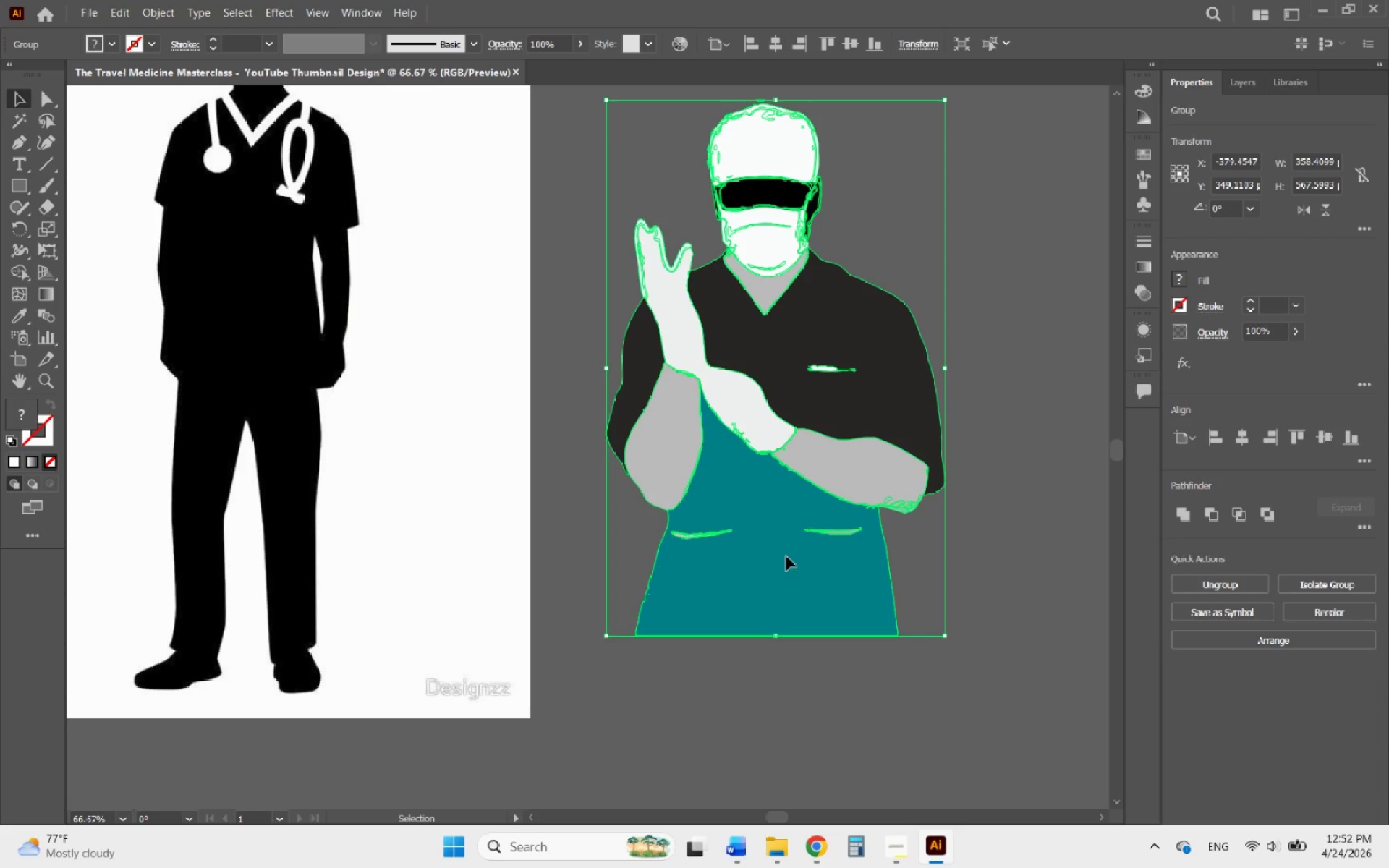 
double_click([786, 556])
 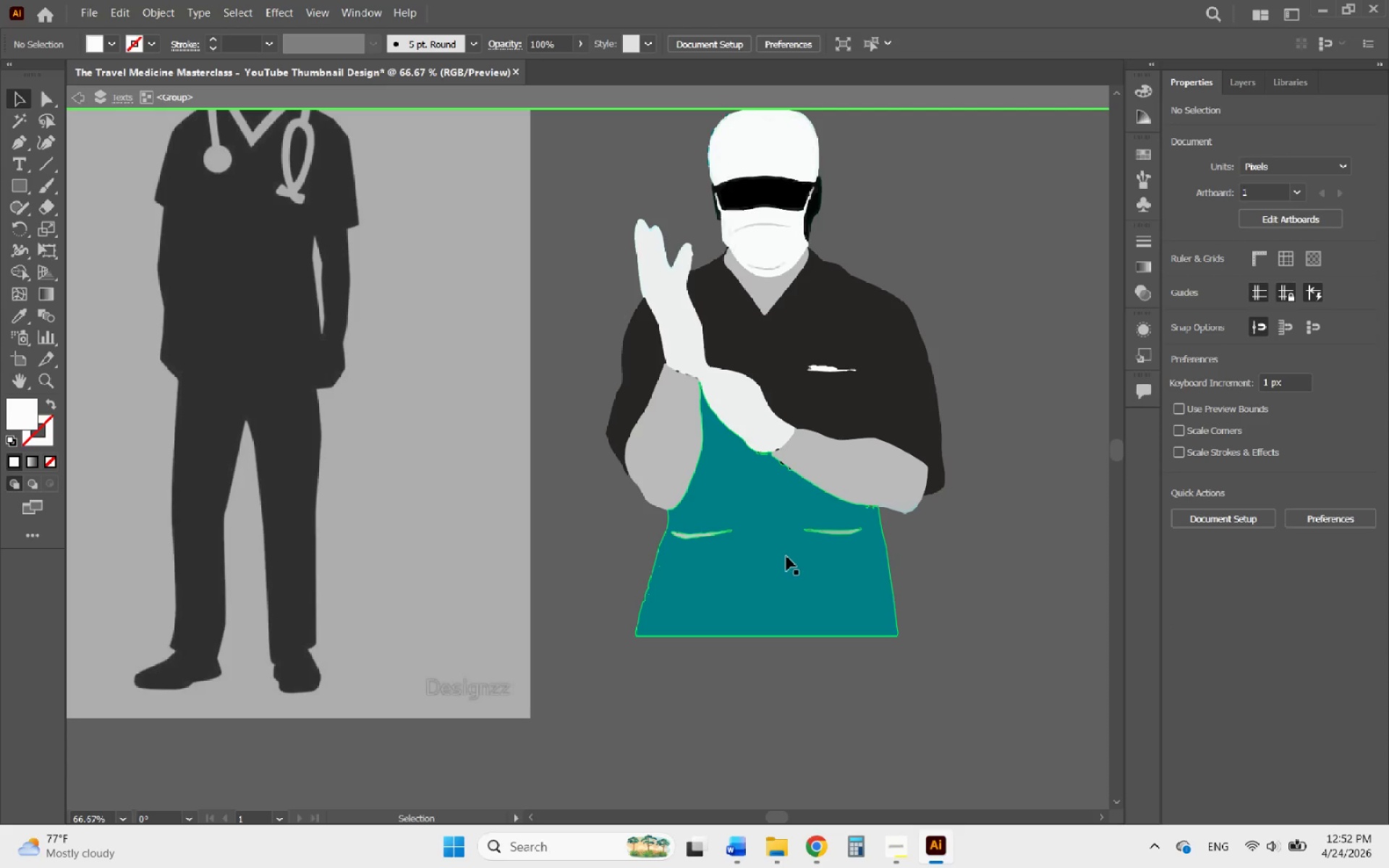 
triple_click([786, 556])
 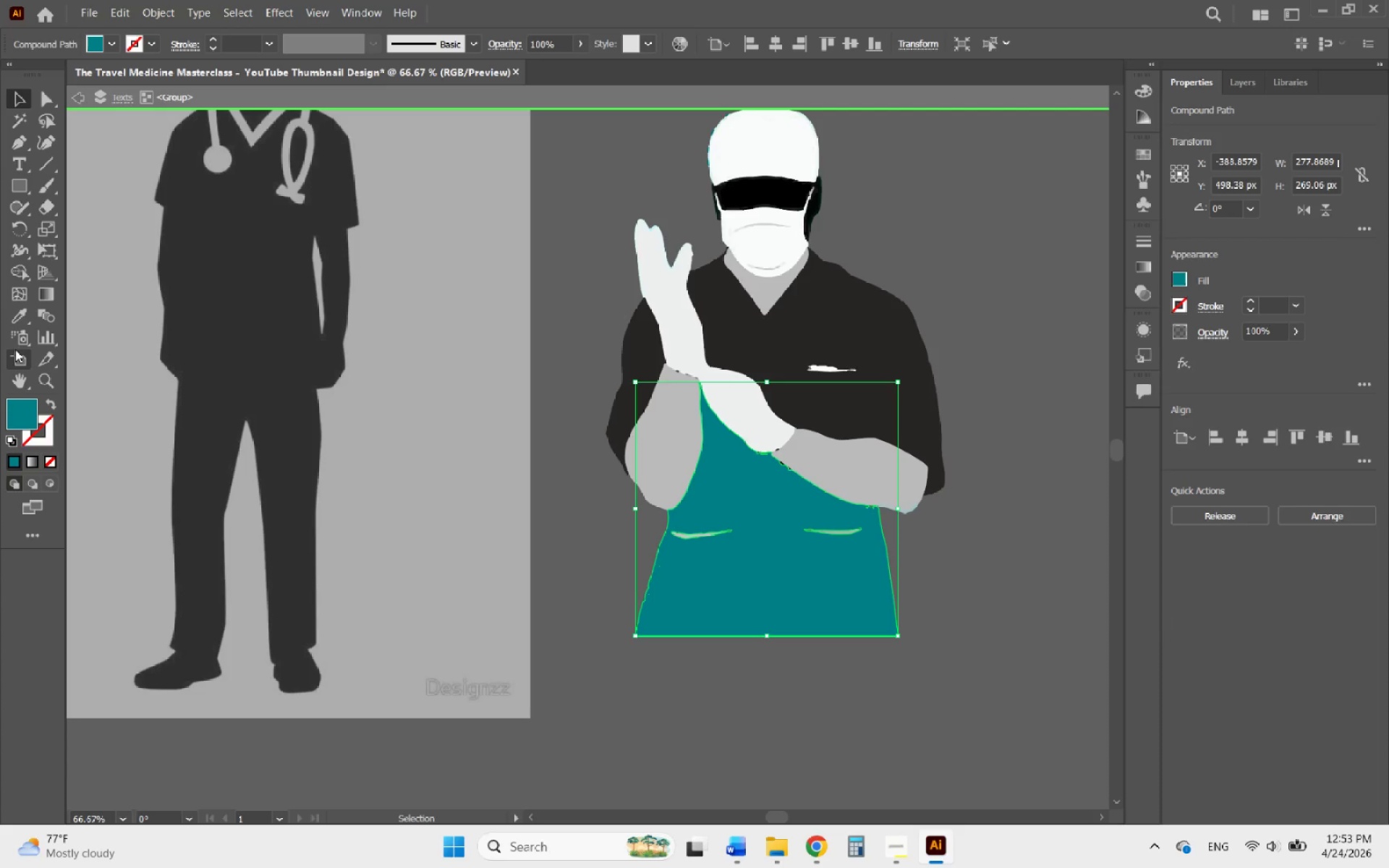 
left_click([14, 324])
 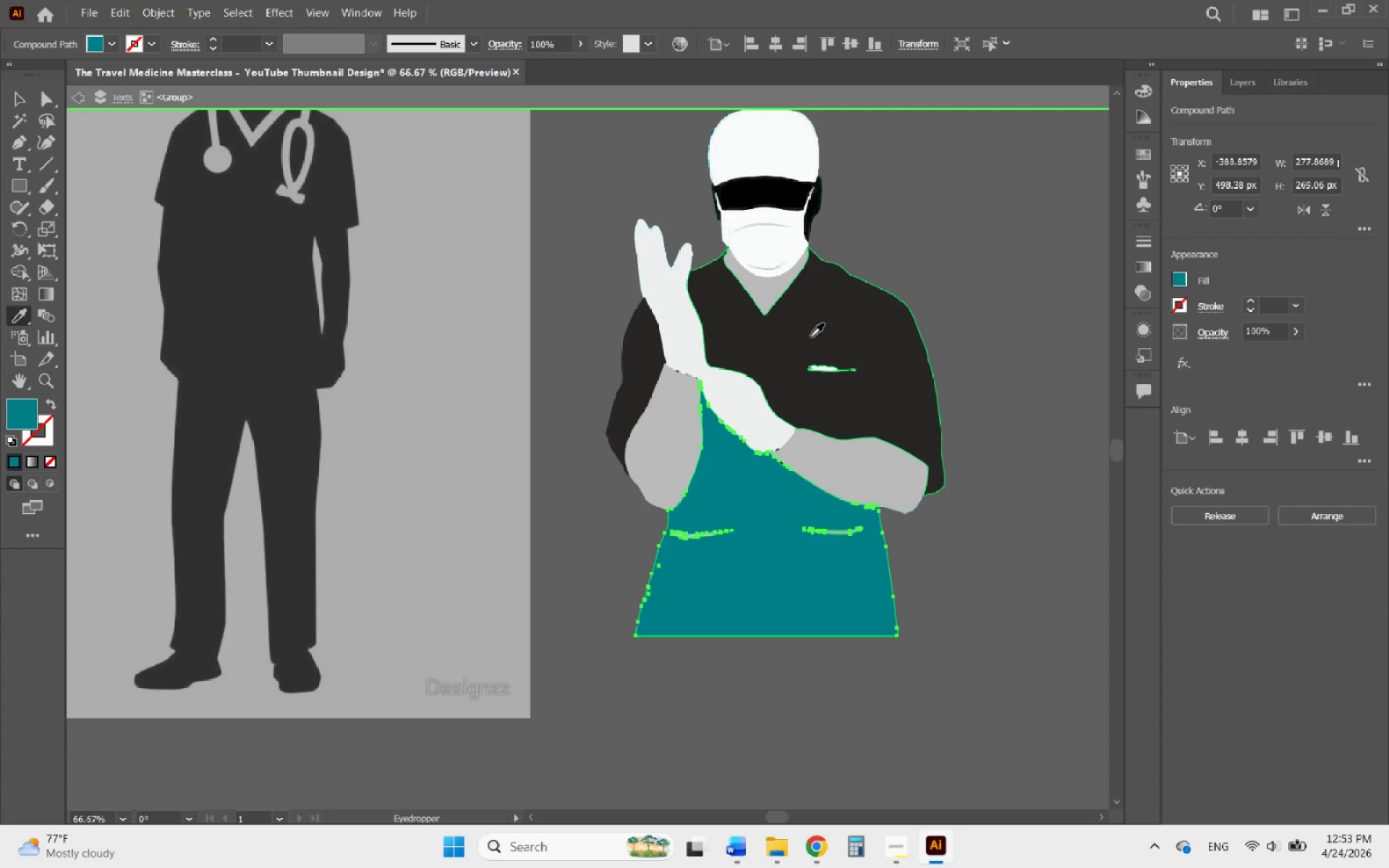 
left_click([816, 318])
 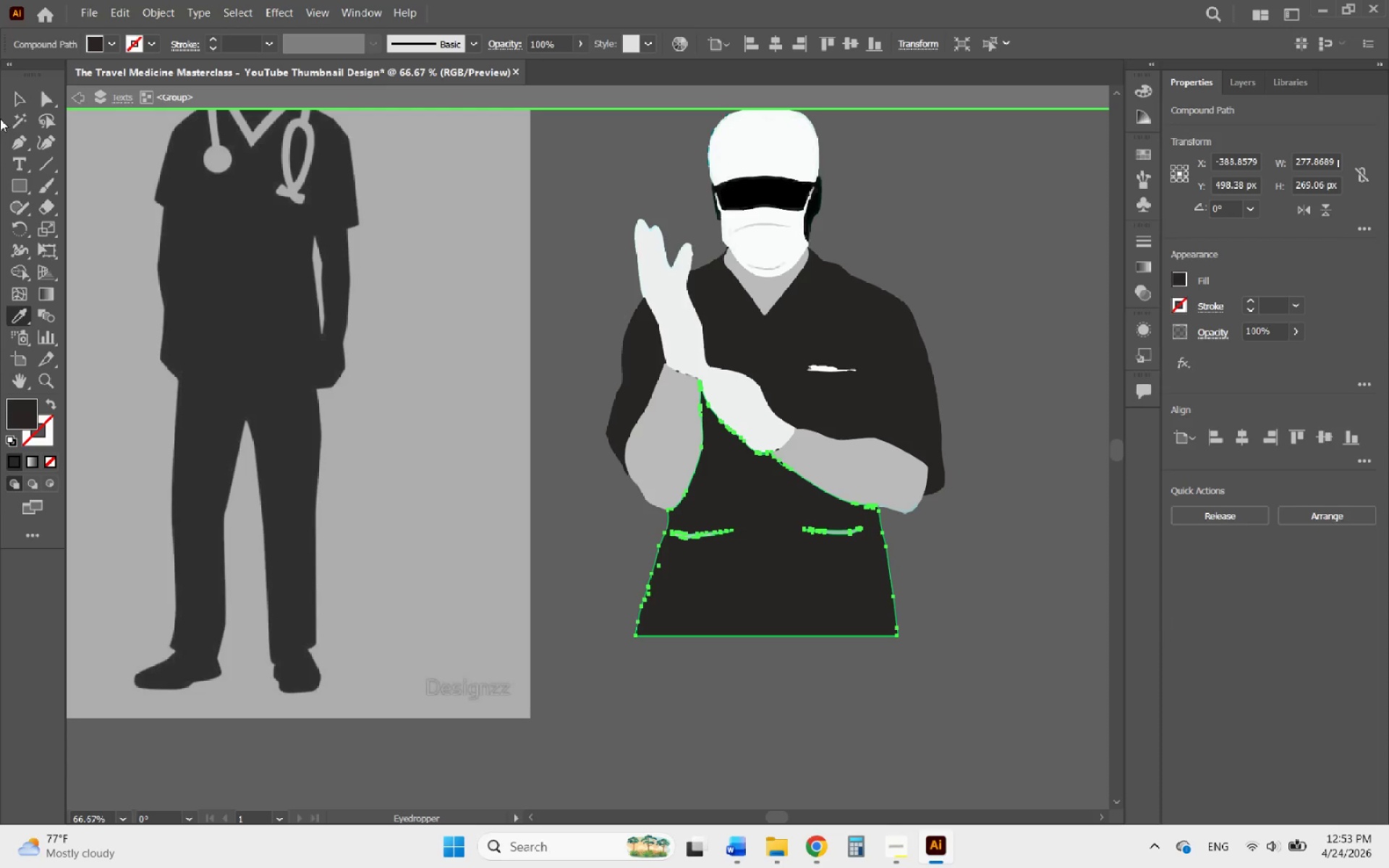 
left_click([22, 97])
 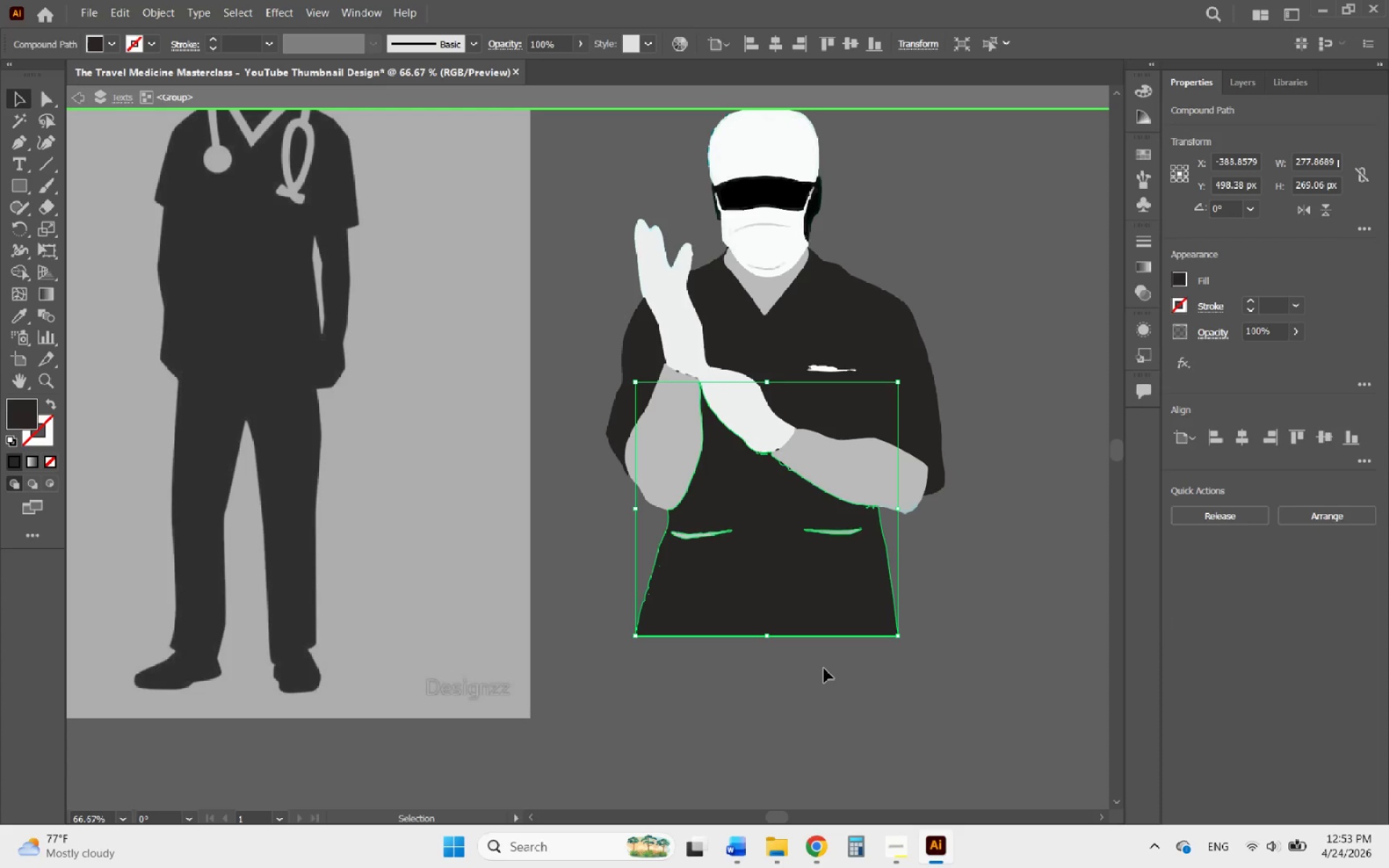 
left_click([824, 668])
 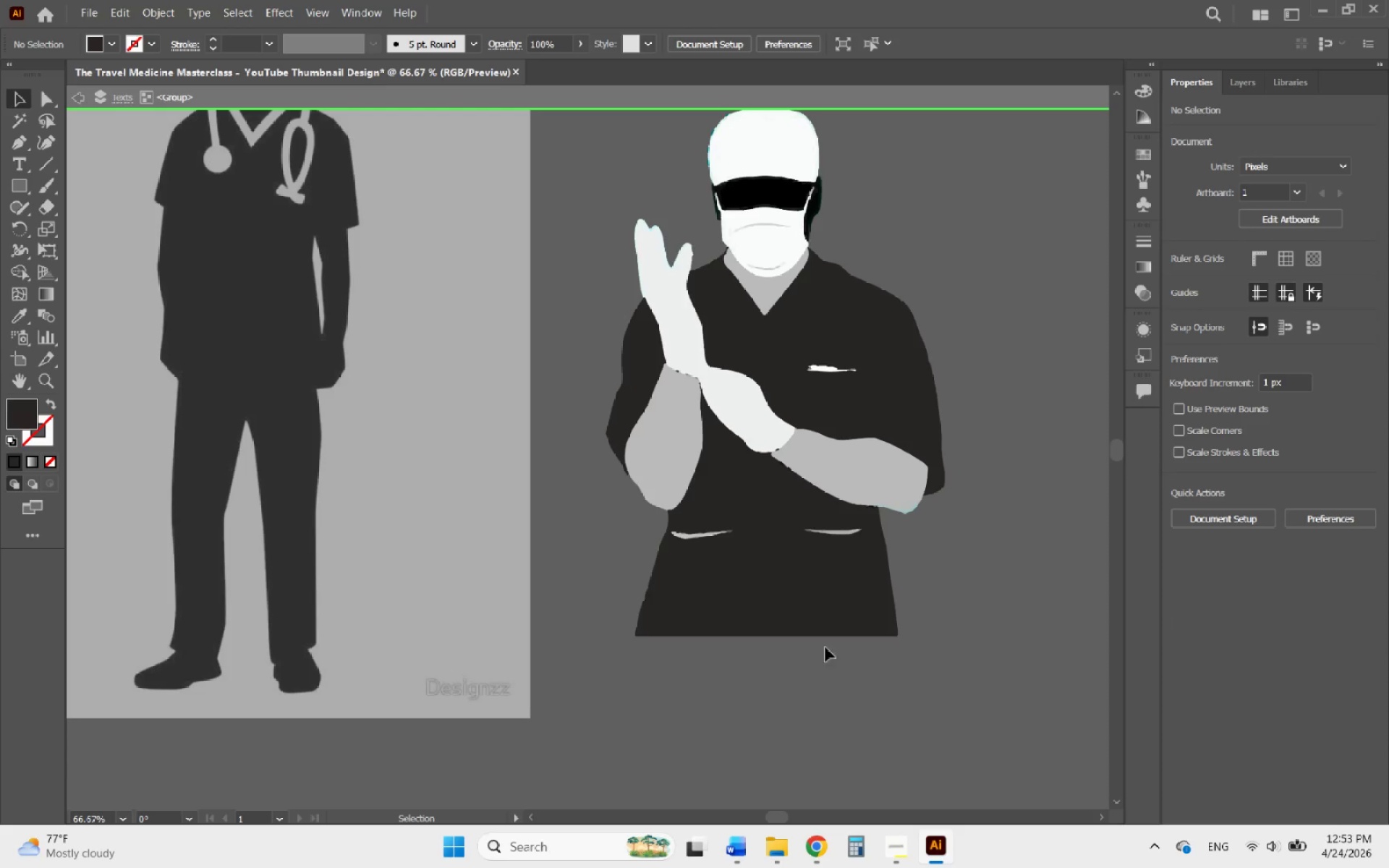 
hold_key(key=AltLeft, duration=0.8)
scroll: coordinate [788, 488], scroll_direction: up, amount: 5.0
 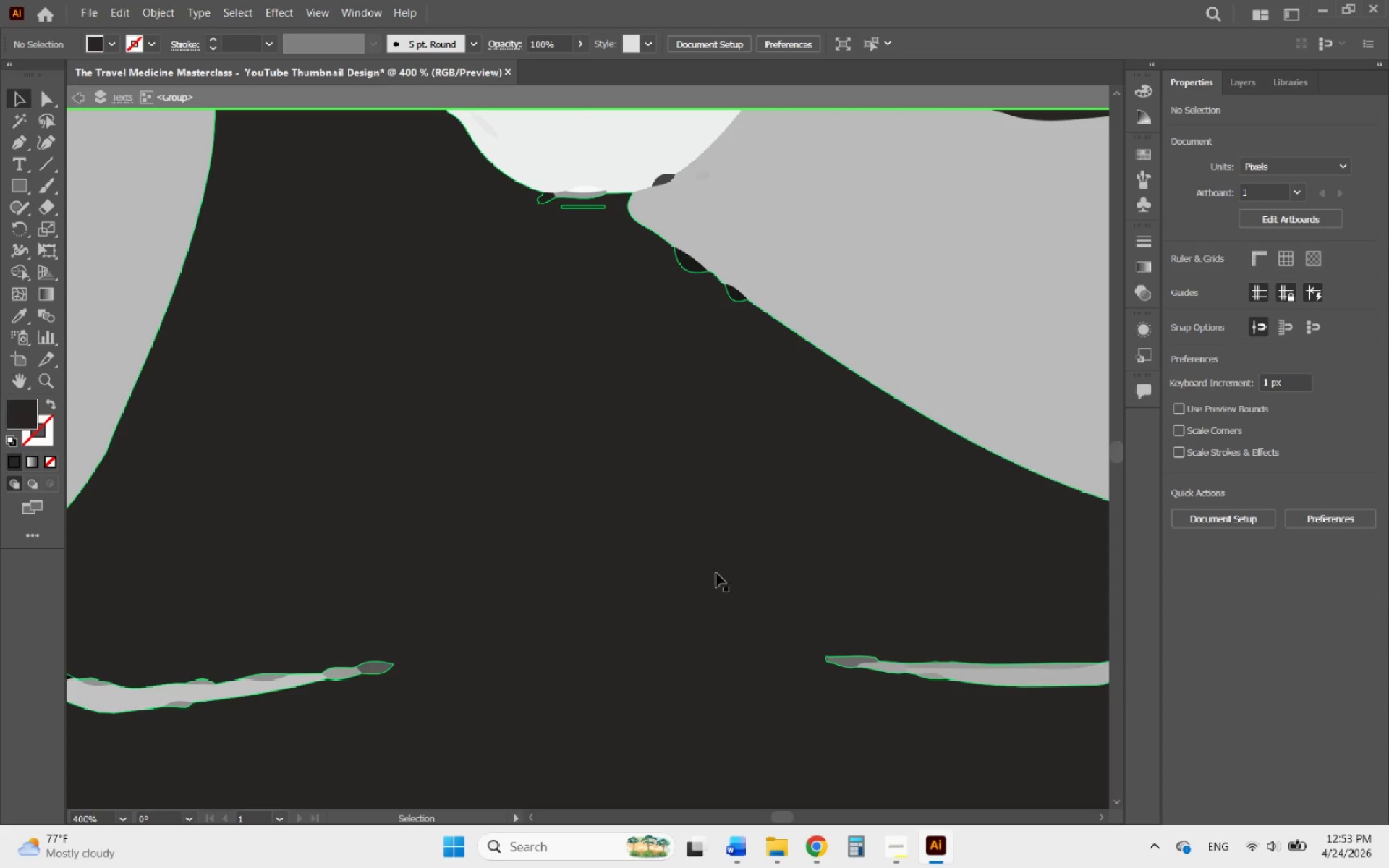 
hold_key(key=AltLeft, duration=0.62)
scroll: coordinate [632, 181], scroll_direction: up, amount: 2.0
 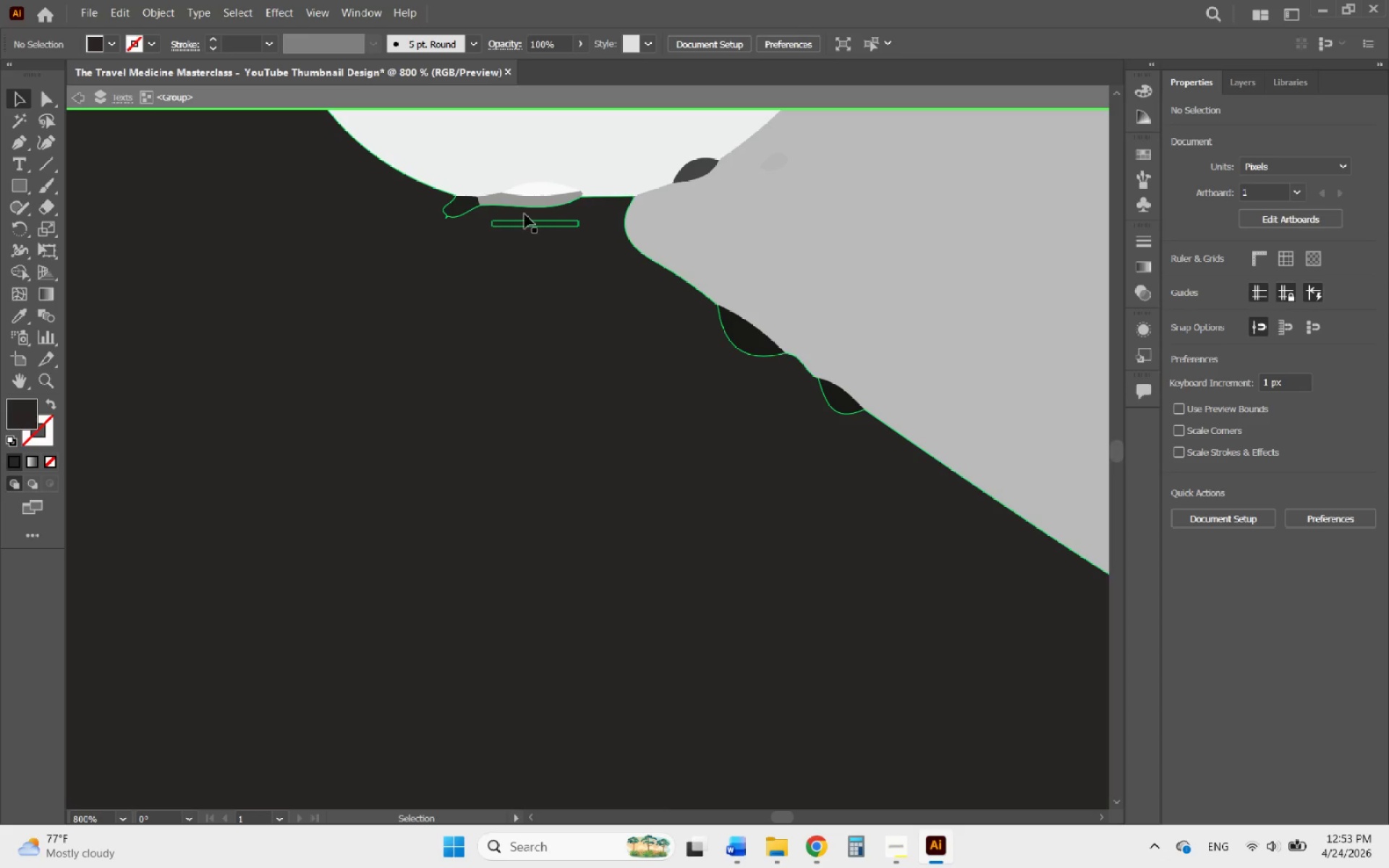 
left_click([523, 214])
 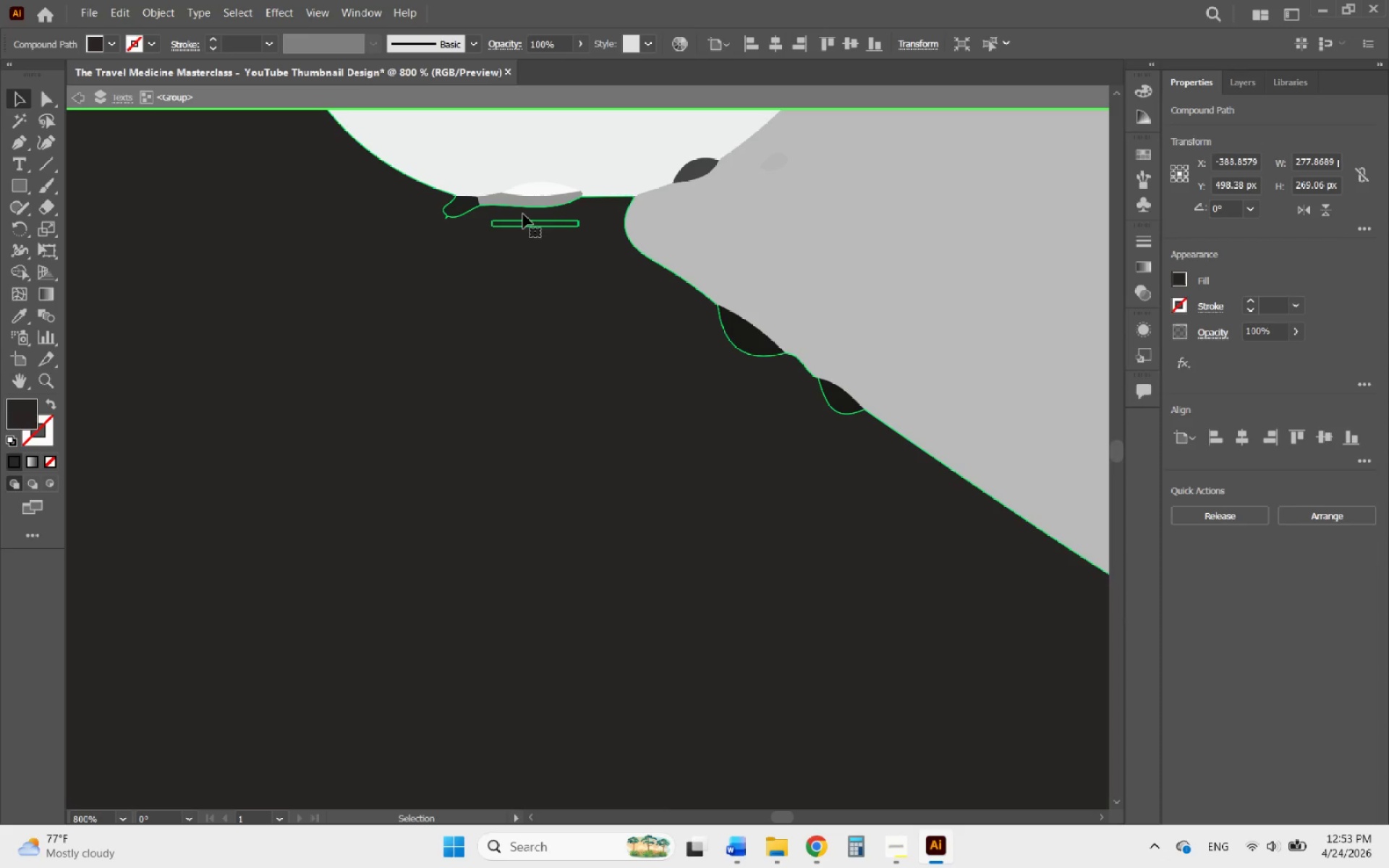 
hold_key(key=AltLeft, duration=1.05)
scroll: coordinate [680, 559], scroll_direction: down, amount: 9.0
 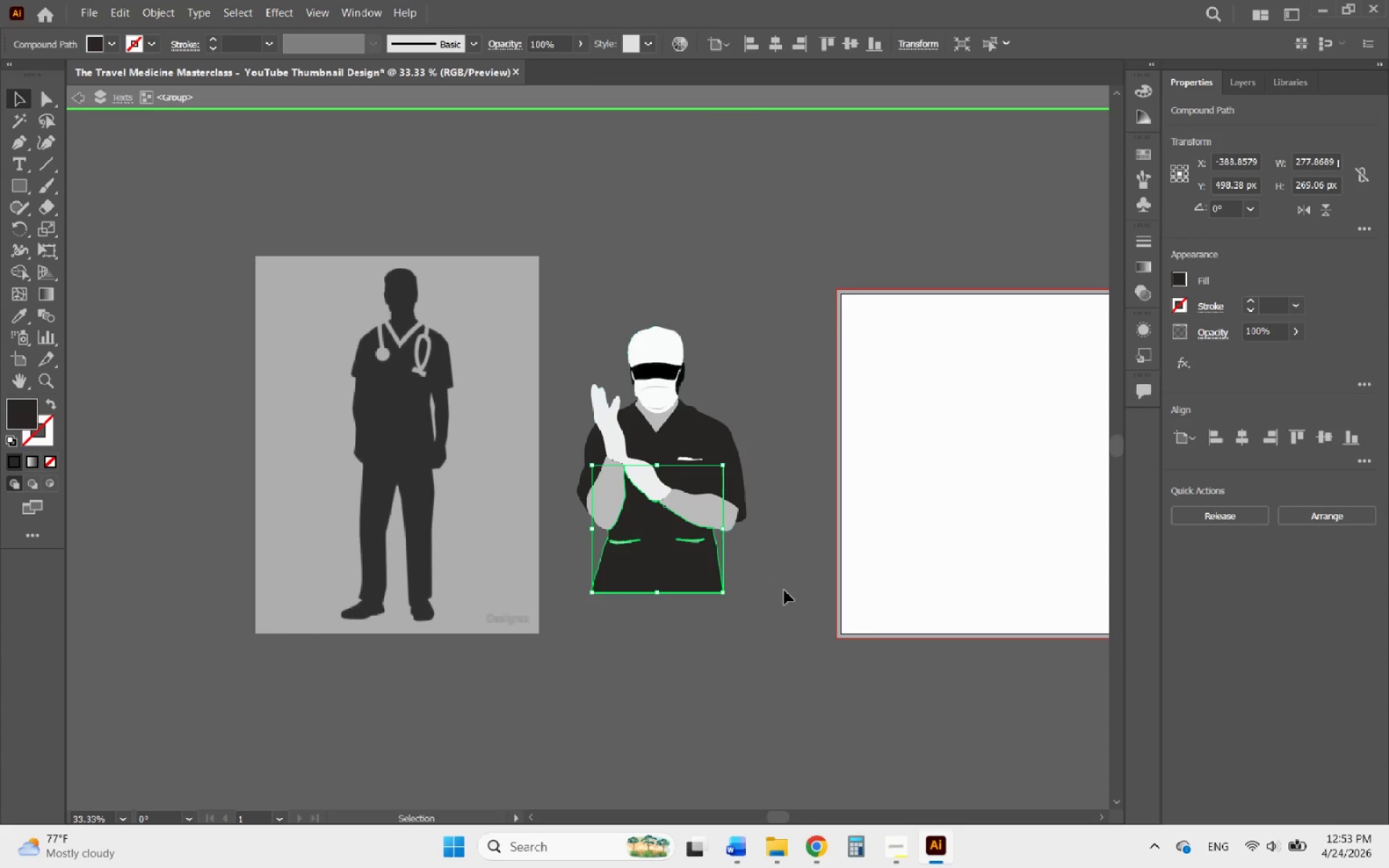 
double_click([784, 590])
 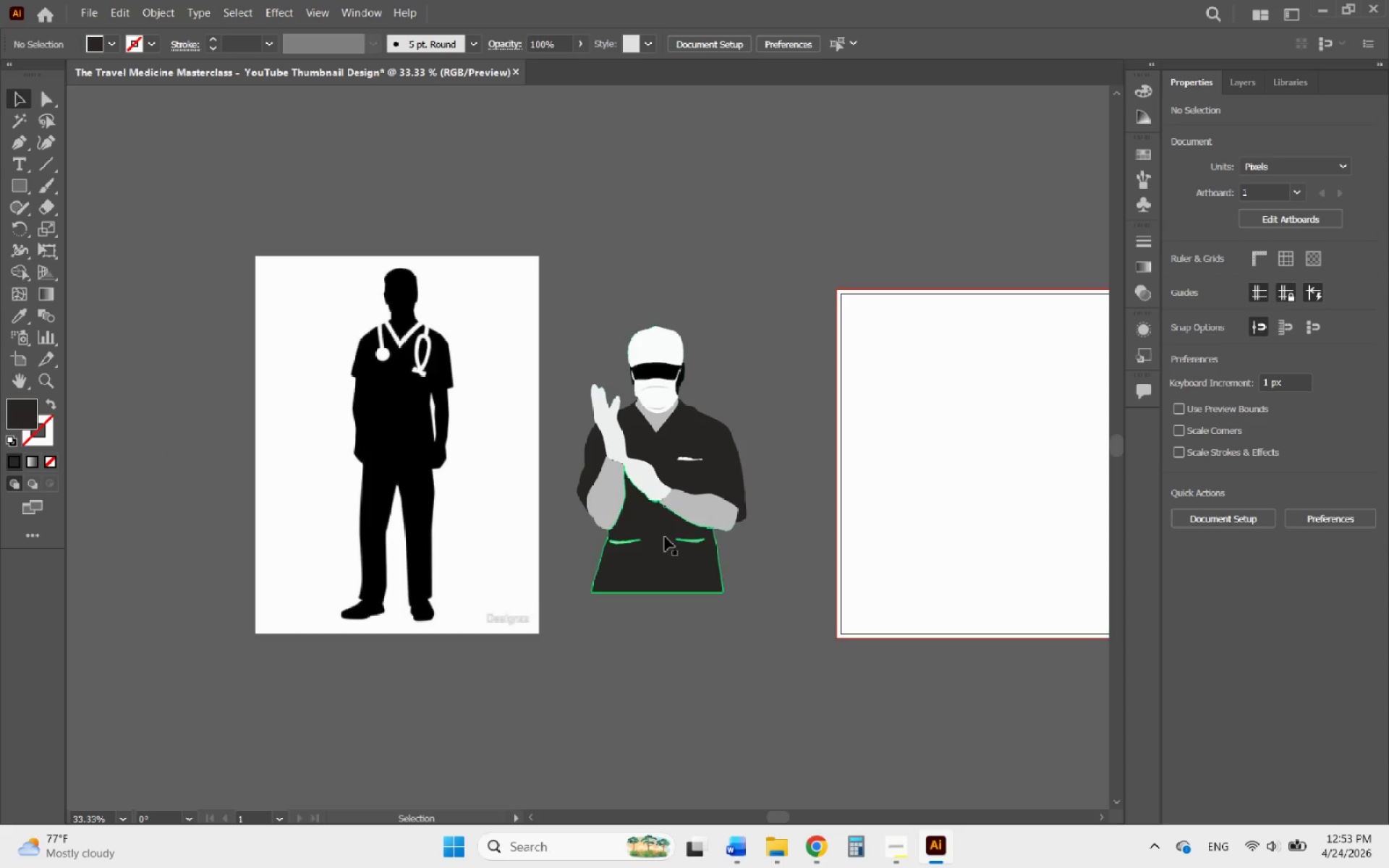 
left_click([651, 529])
 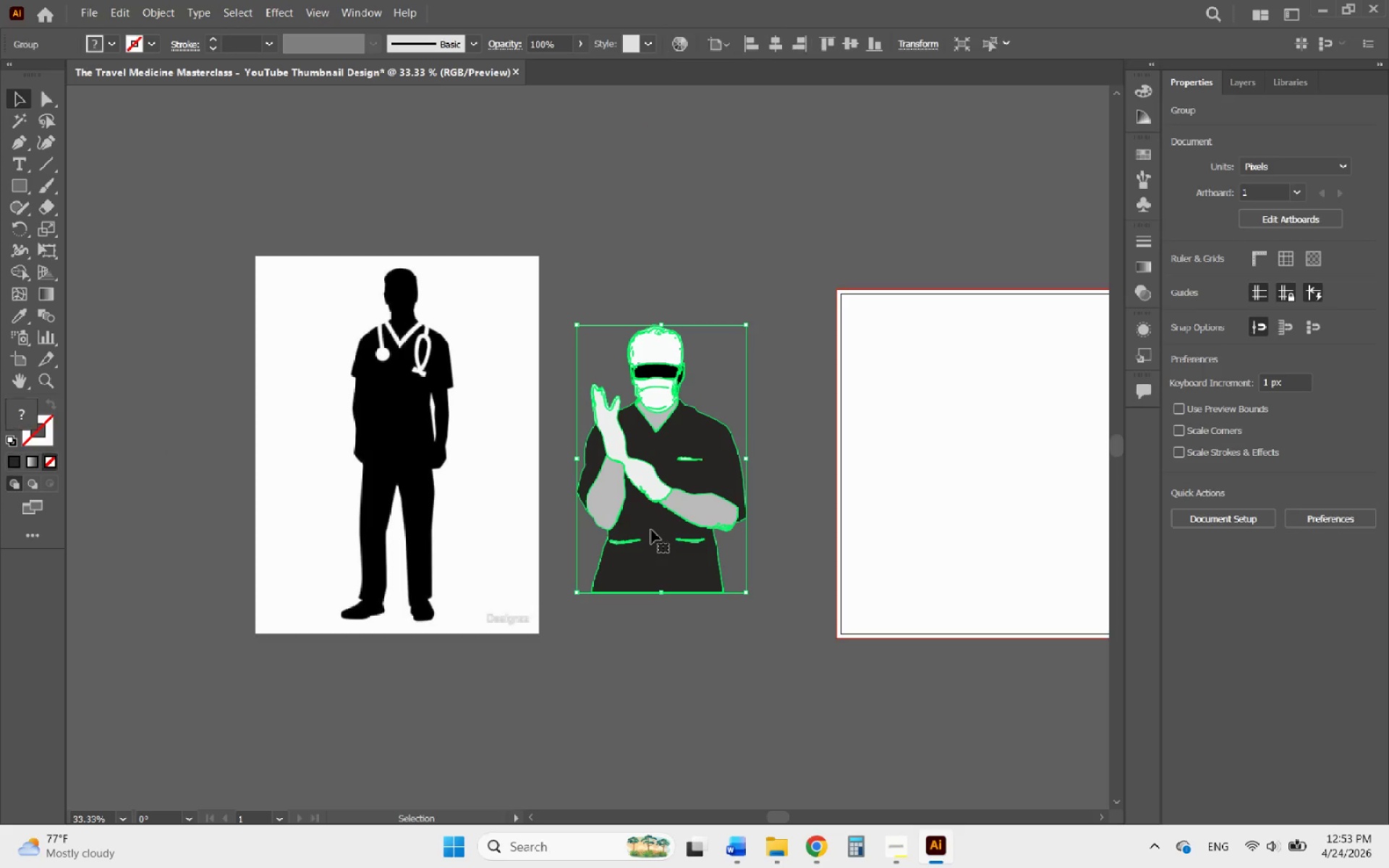 
hold_key(key=AltLeft, duration=2.83)
scroll: coordinate [632, 380], scroll_direction: up, amount: 7.0
 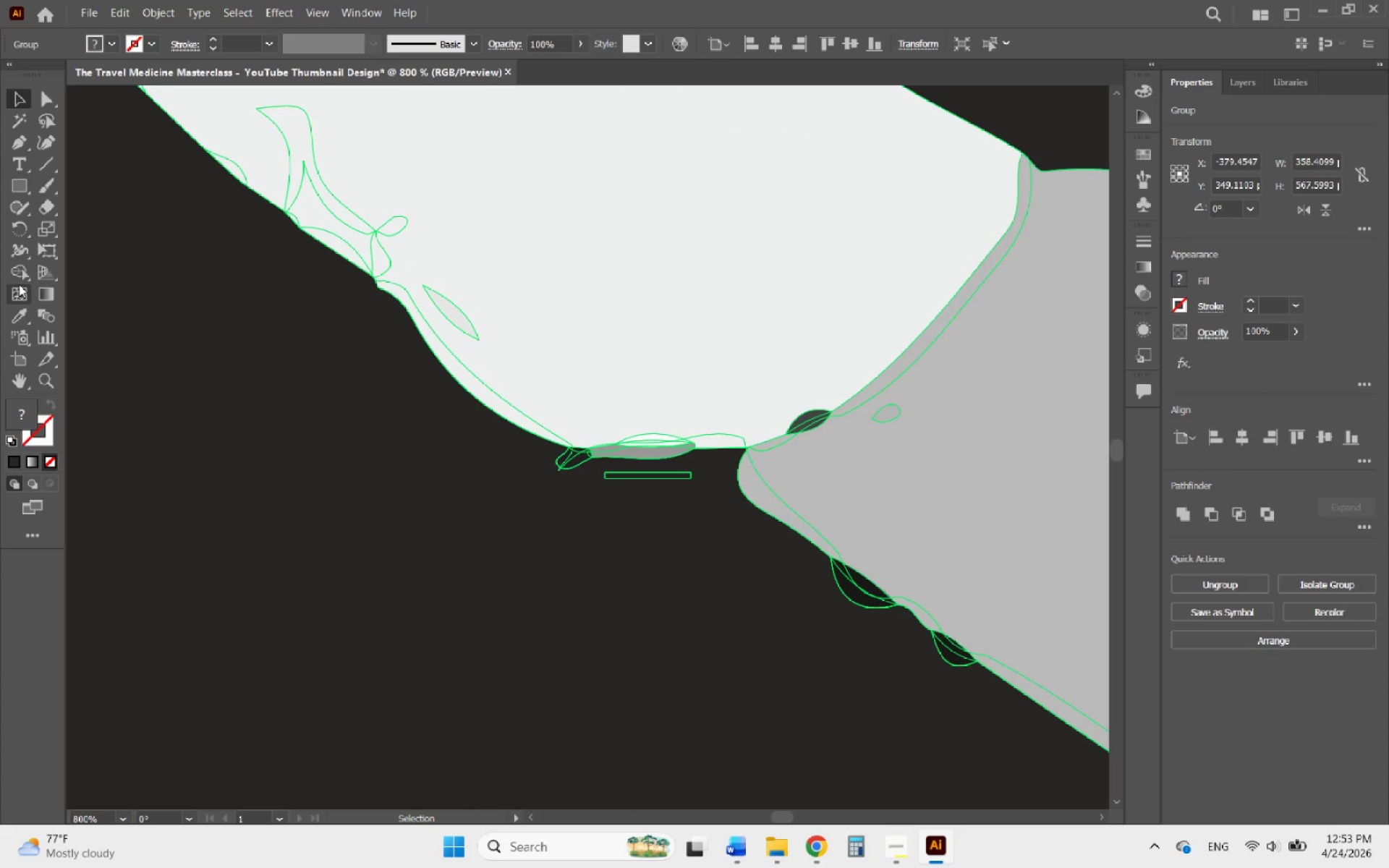 
left_click([15, 272])
 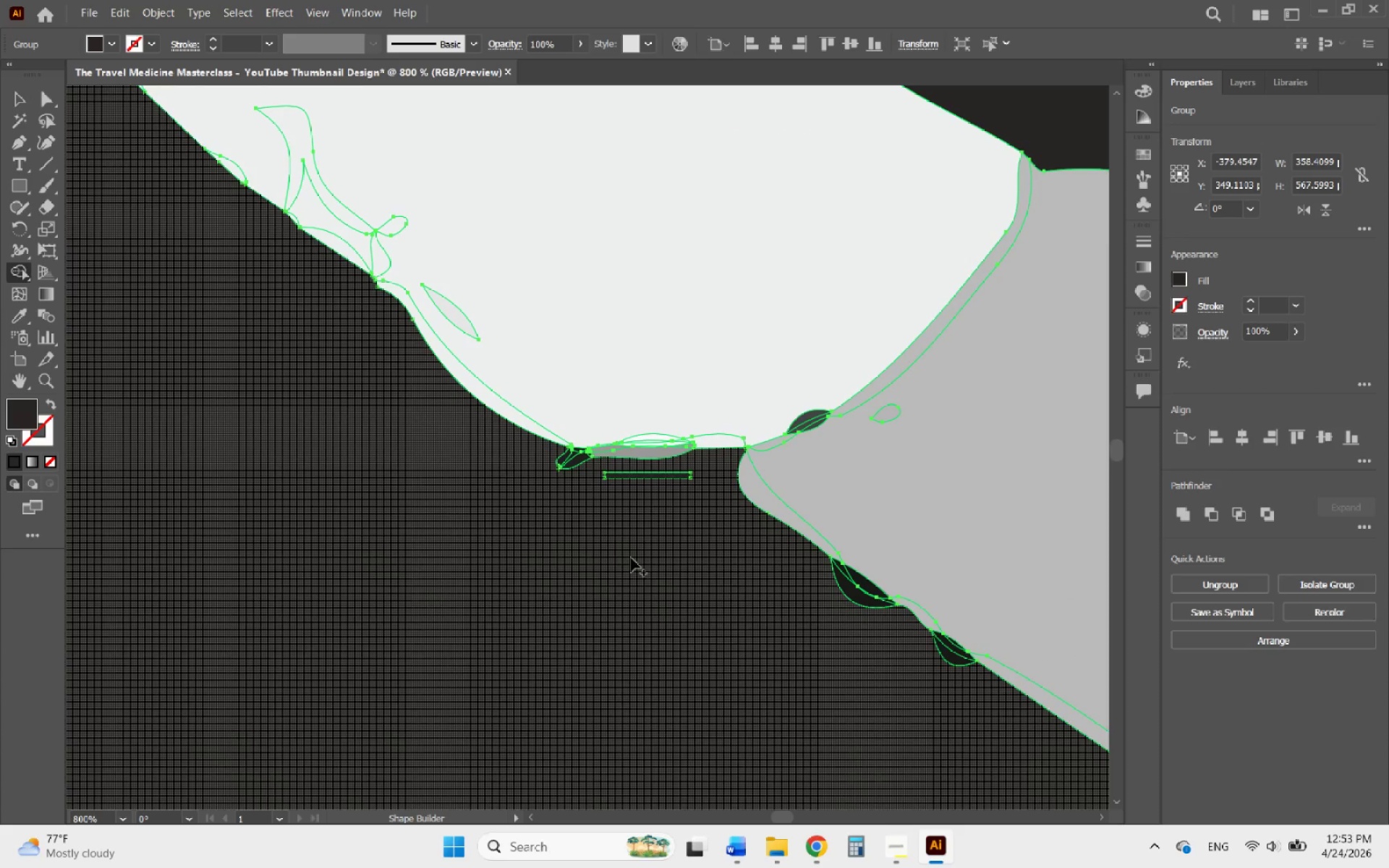 
left_click_drag(start_coordinate=[638, 547], to_coordinate=[960, 650])
 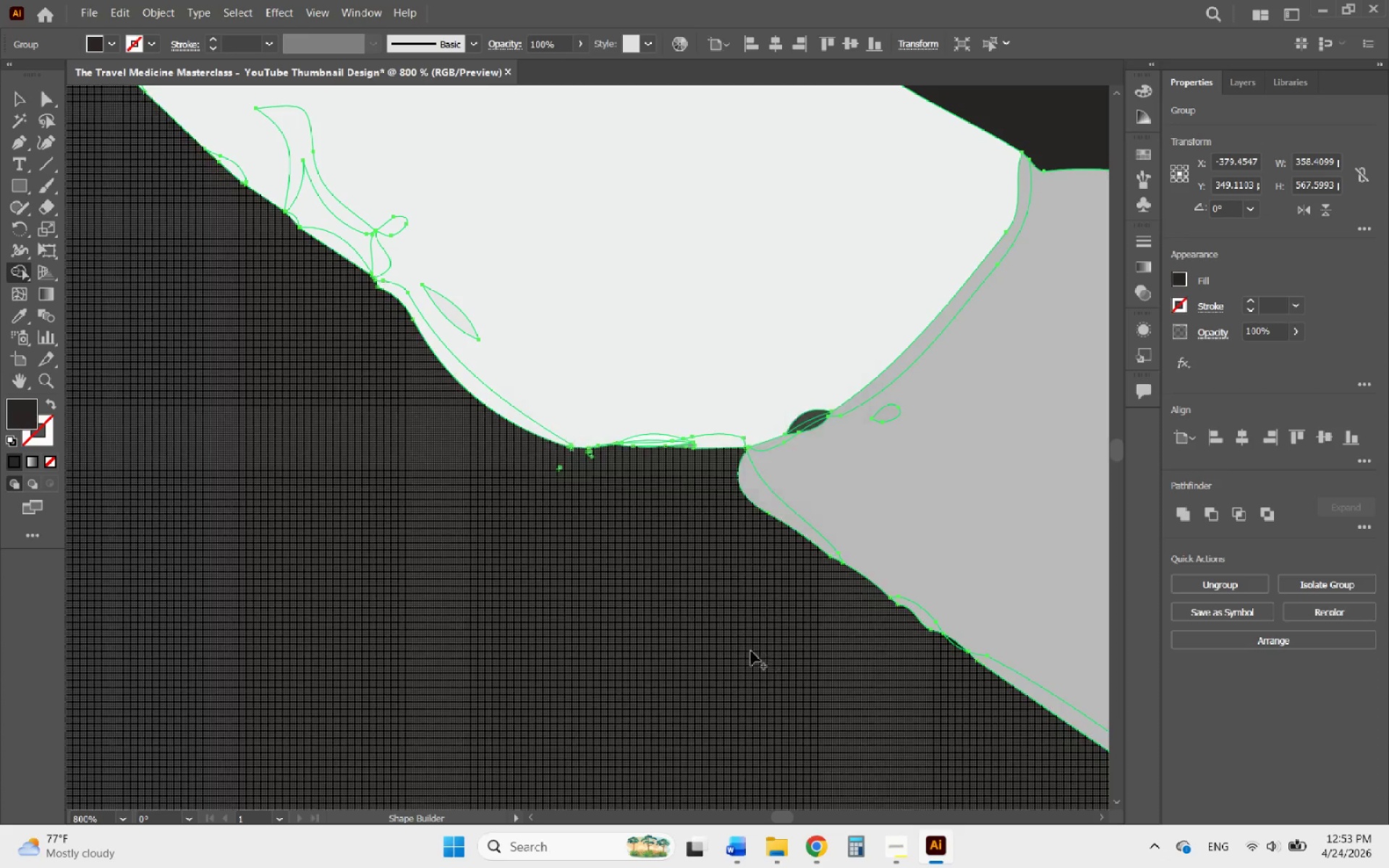 
hold_key(key=AltLeft, duration=1.3)
scroll: coordinate [616, 584], scroll_direction: down, amount: 5.0
 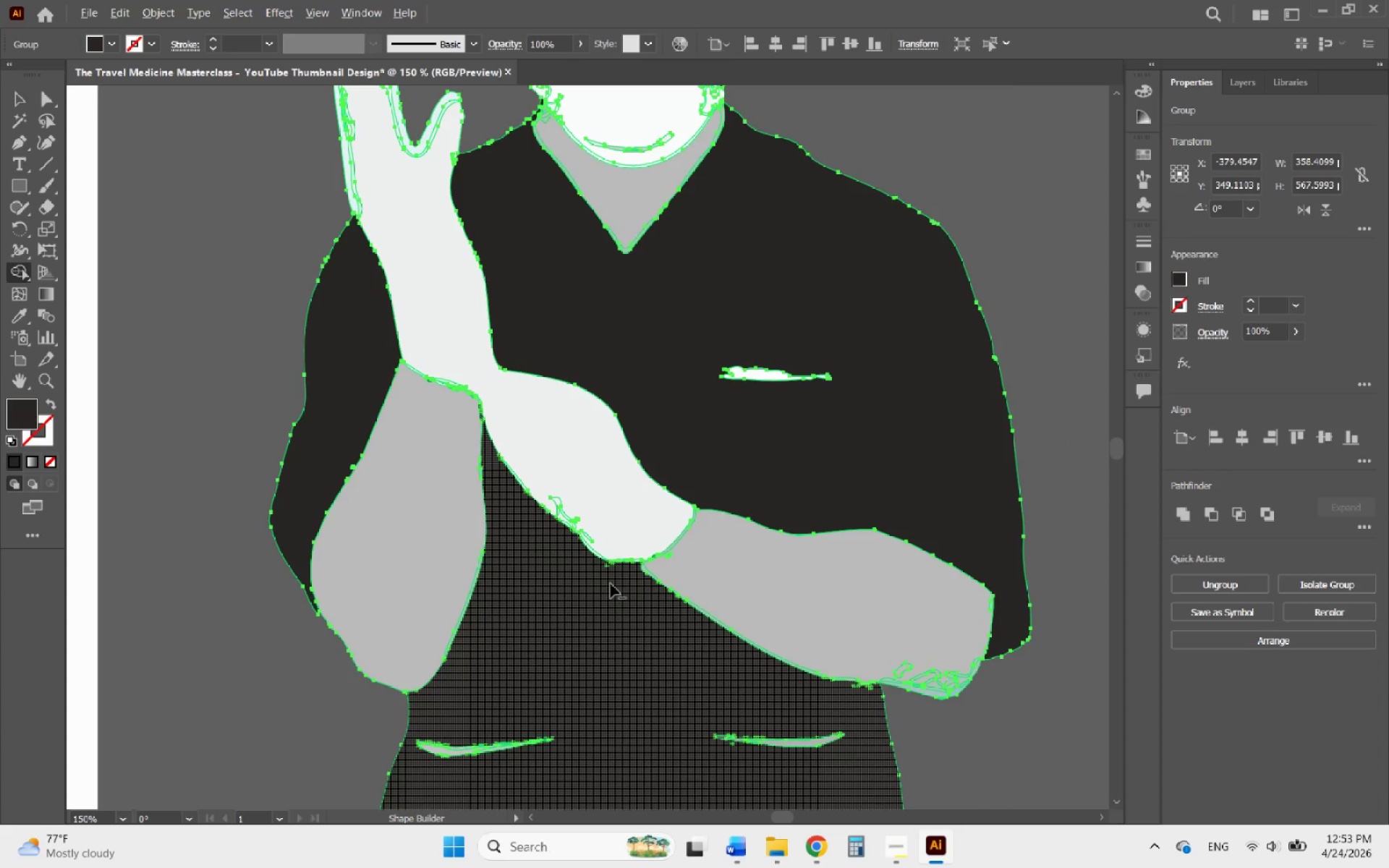 
scroll: coordinate [611, 584], scroll_direction: up, amount: 5.0
 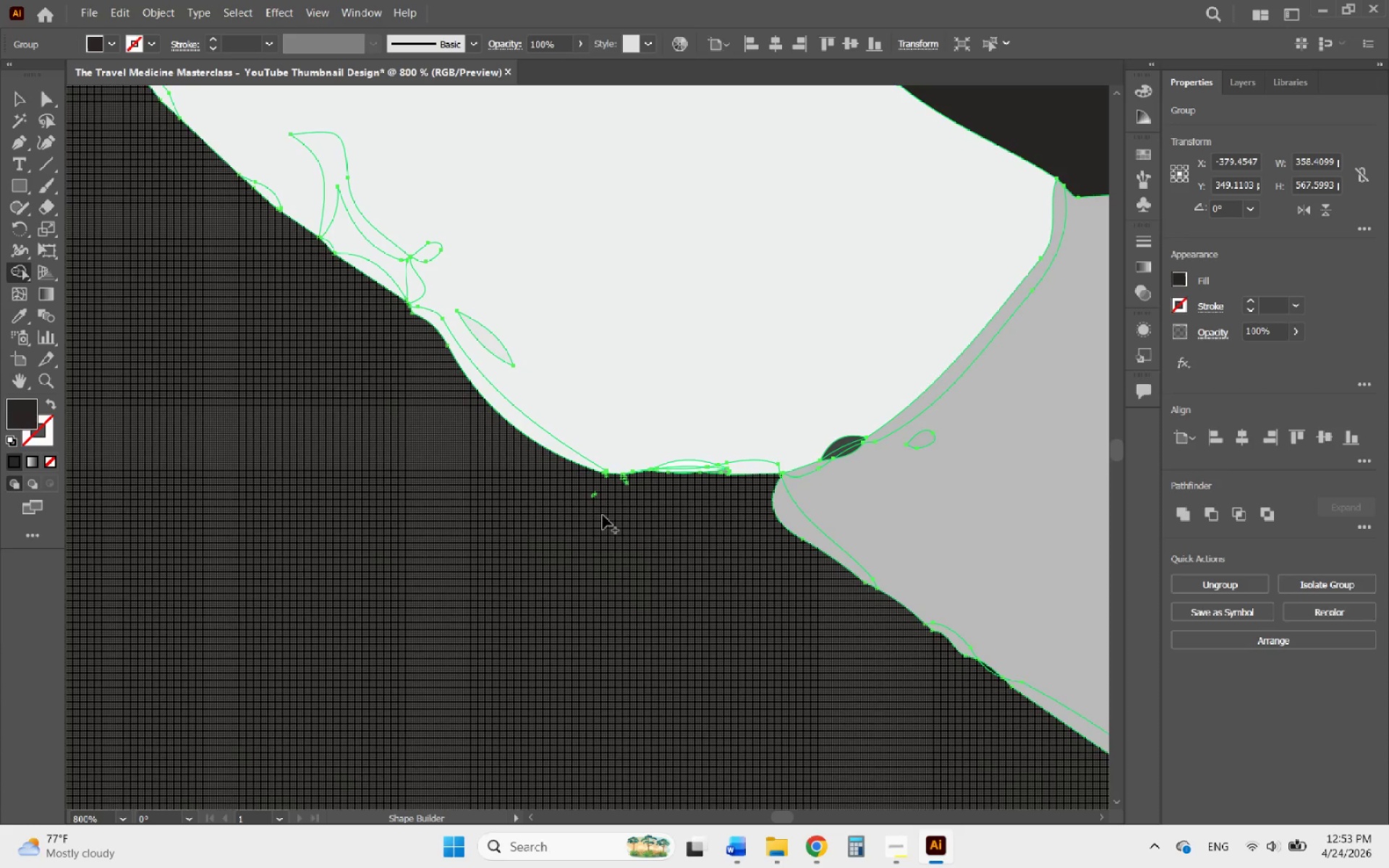 
left_click_drag(start_coordinate=[601, 511], to_coordinate=[590, 493])
 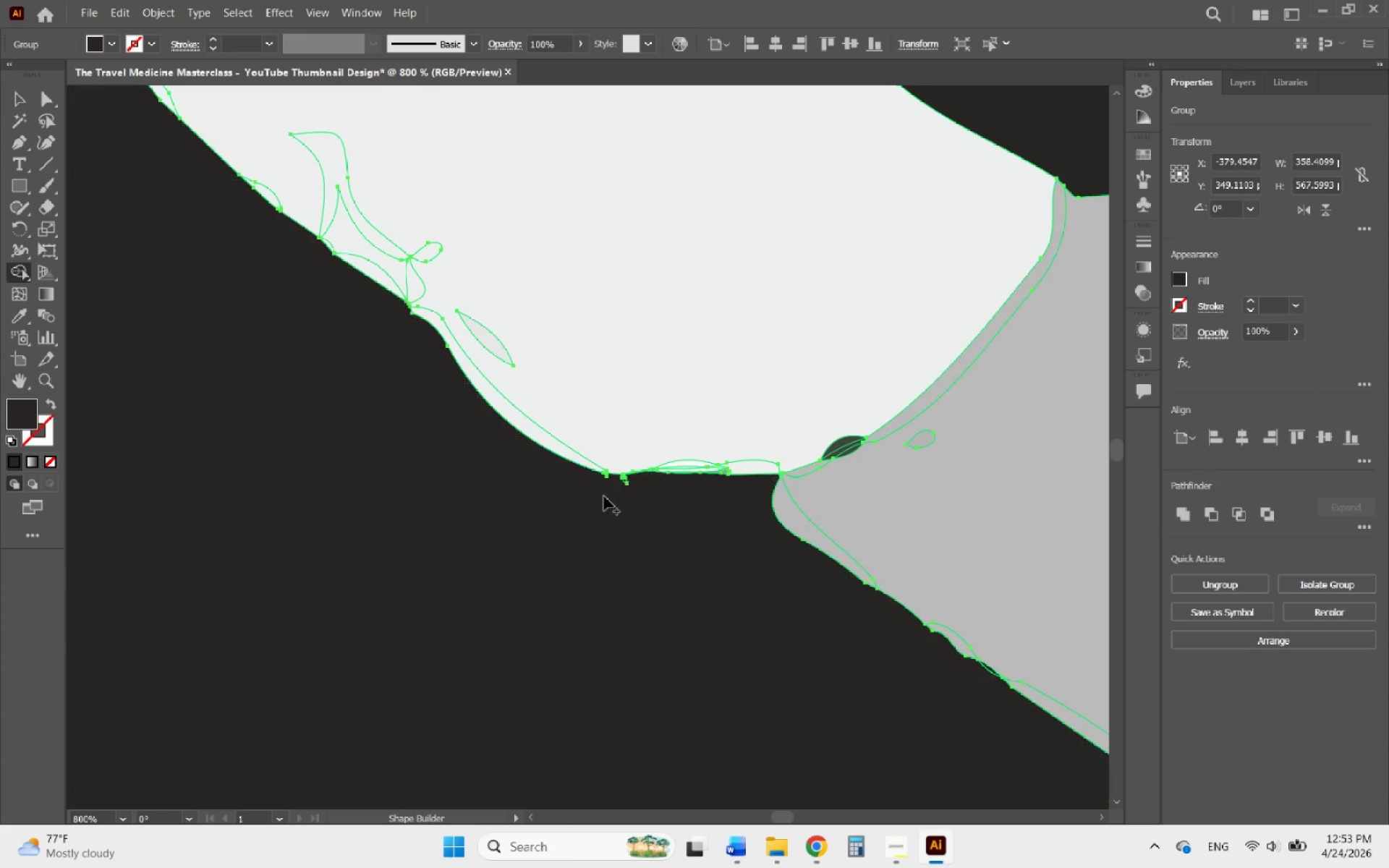 
hold_key(key=AltLeft, duration=0.83)
scroll: coordinate [621, 489], scroll_direction: up, amount: 5.0
 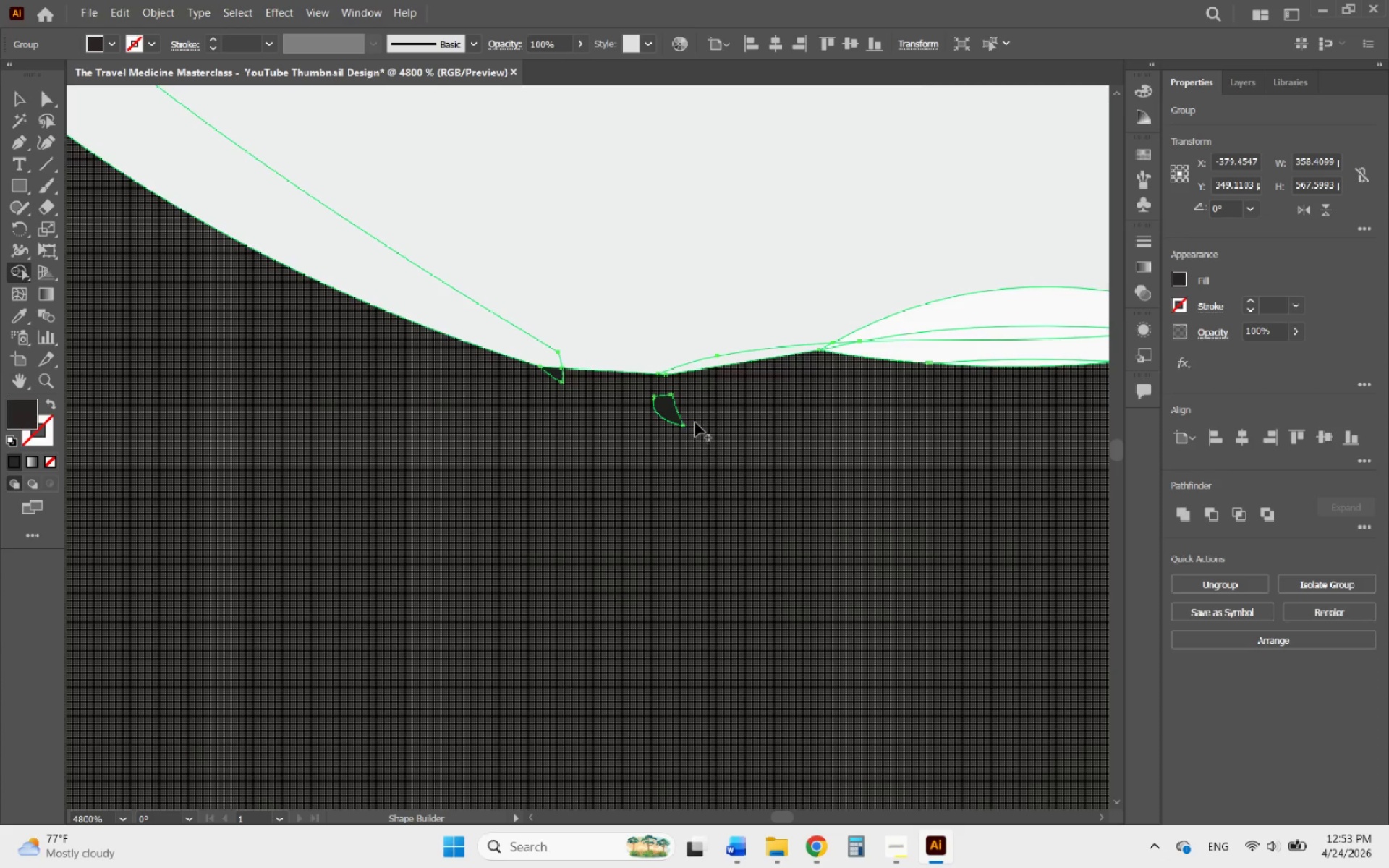 
left_click_drag(start_coordinate=[697, 416], to_coordinate=[554, 379])
 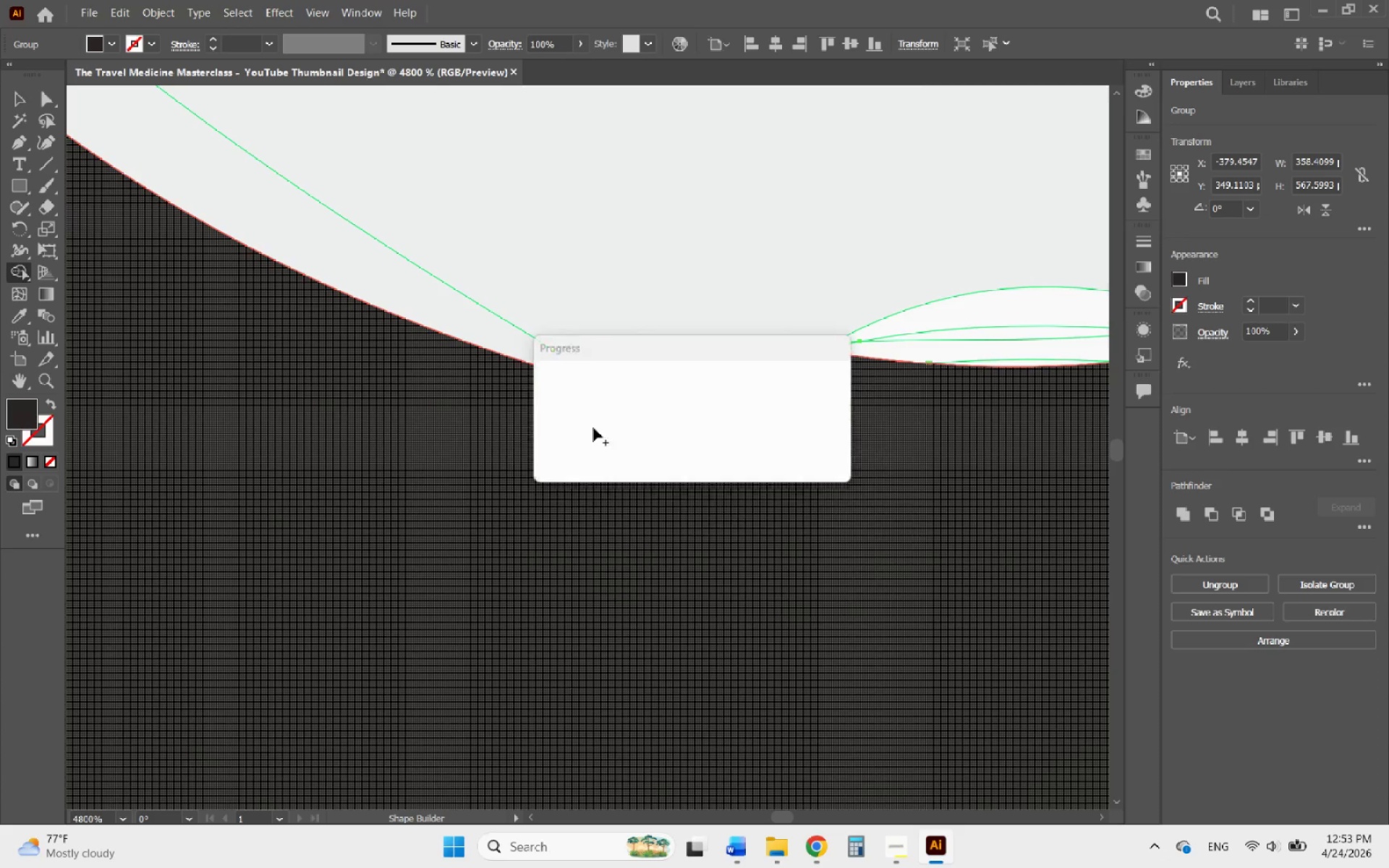 
hold_key(key=AltLeft, duration=2.69)
scroll: coordinate [647, 494], scroll_direction: down, amount: 9.0
 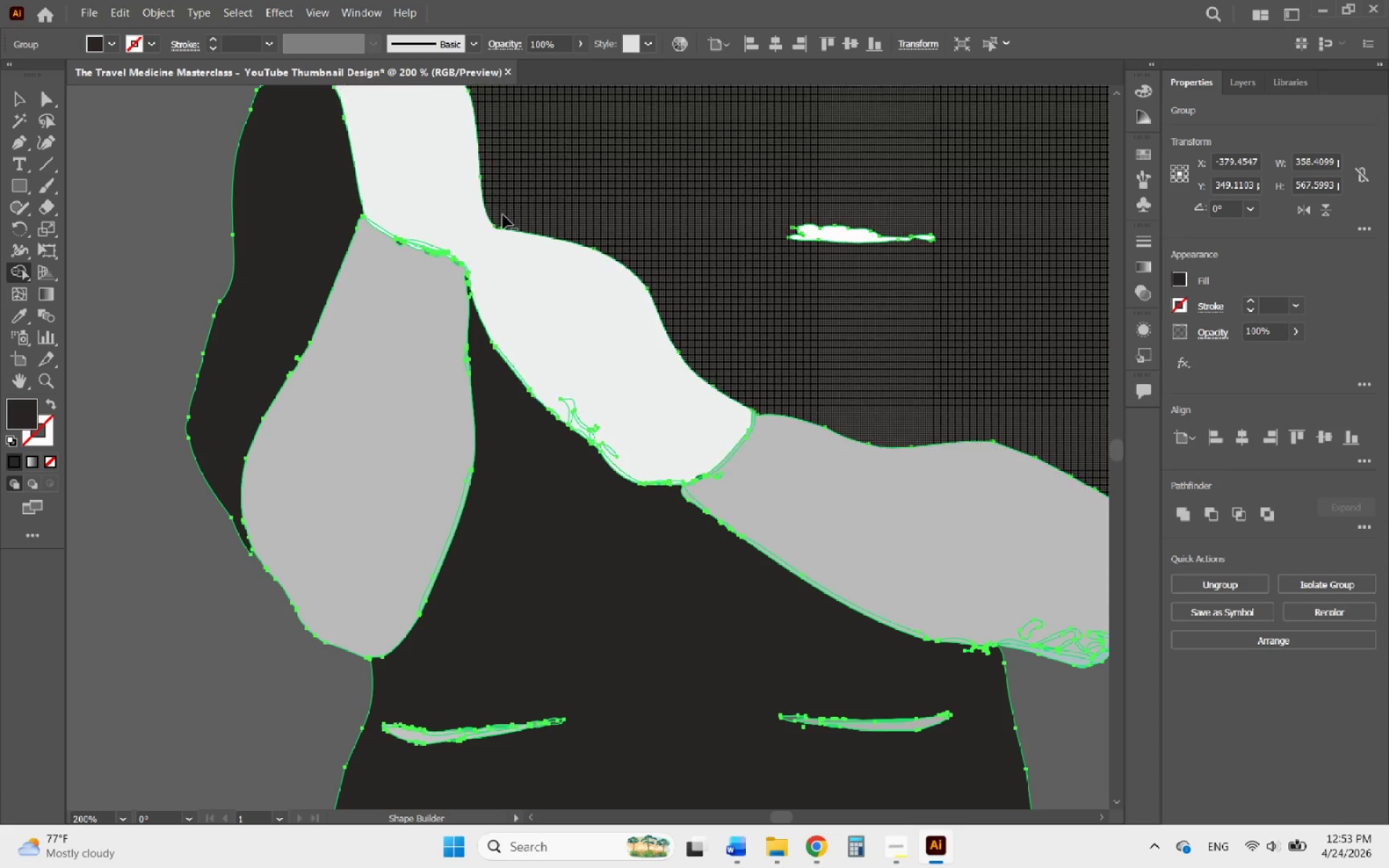 
scroll: coordinate [468, 253], scroll_direction: up, amount: 5.0
 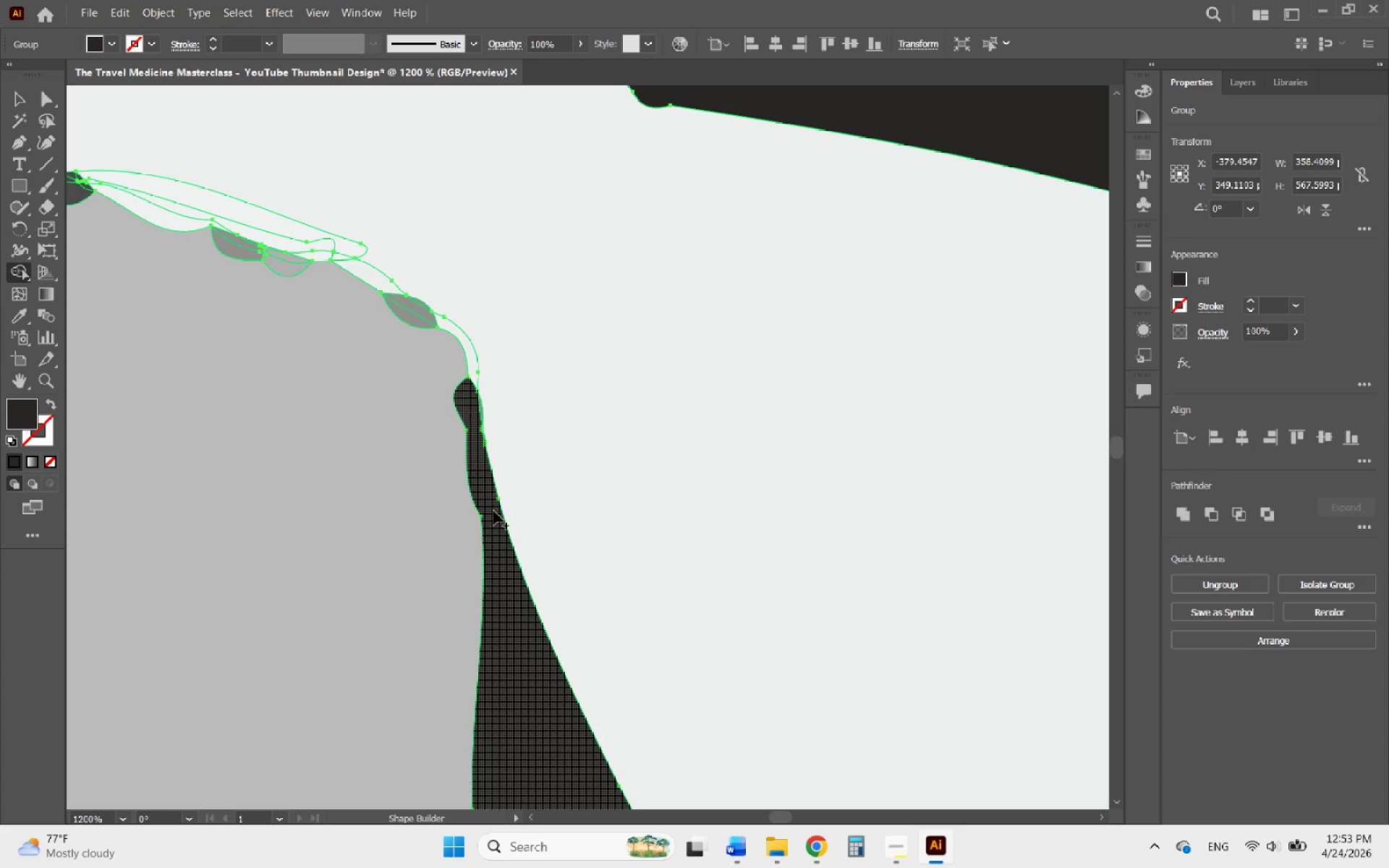 
hold_key(key=AltLeft, duration=1.44)
scroll: coordinate [475, 265], scroll_direction: down, amount: 6.0
 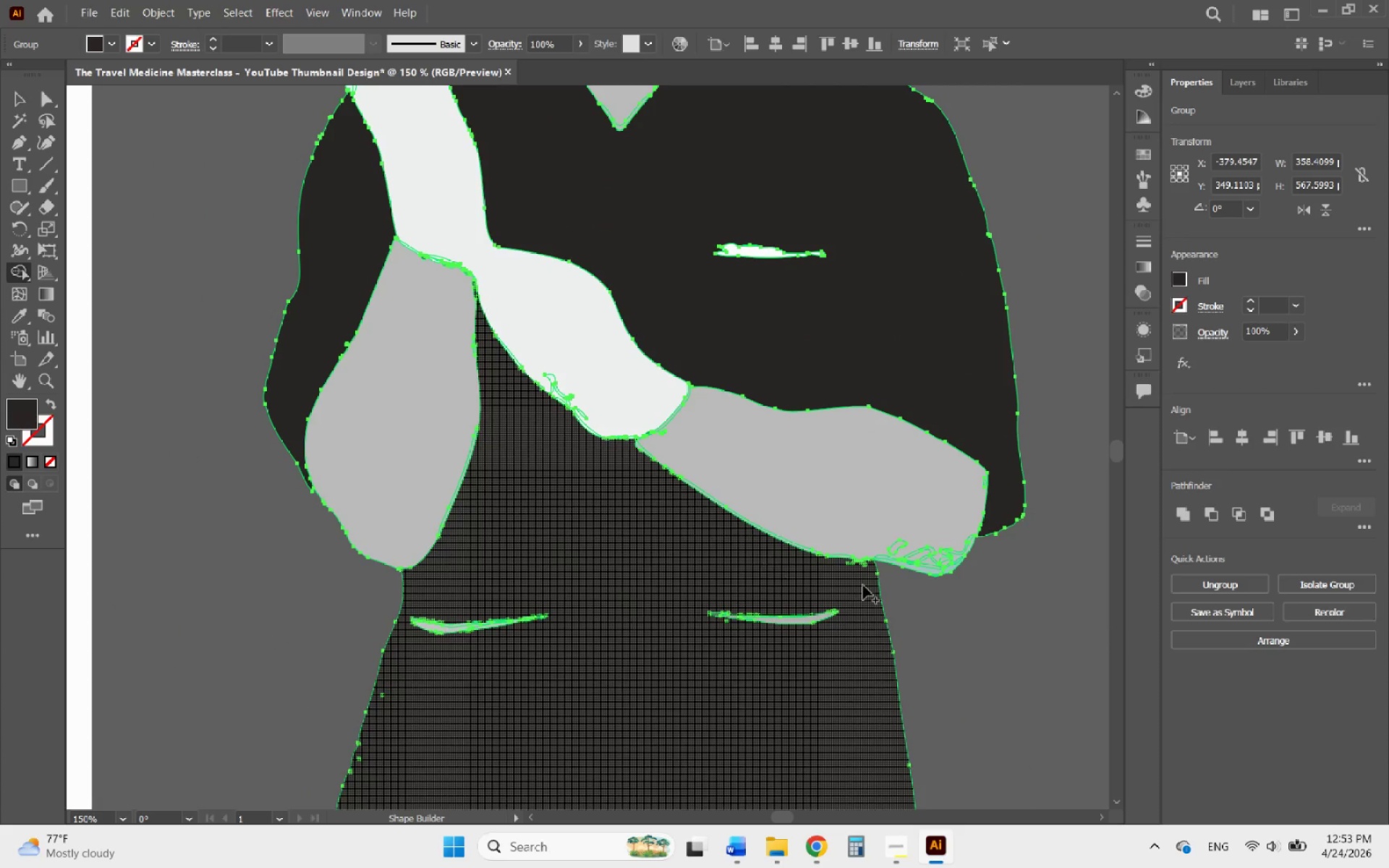 
hold_key(key=AltLeft, duration=0.58)
scroll: coordinate [963, 563], scroll_direction: up, amount: 5.0
 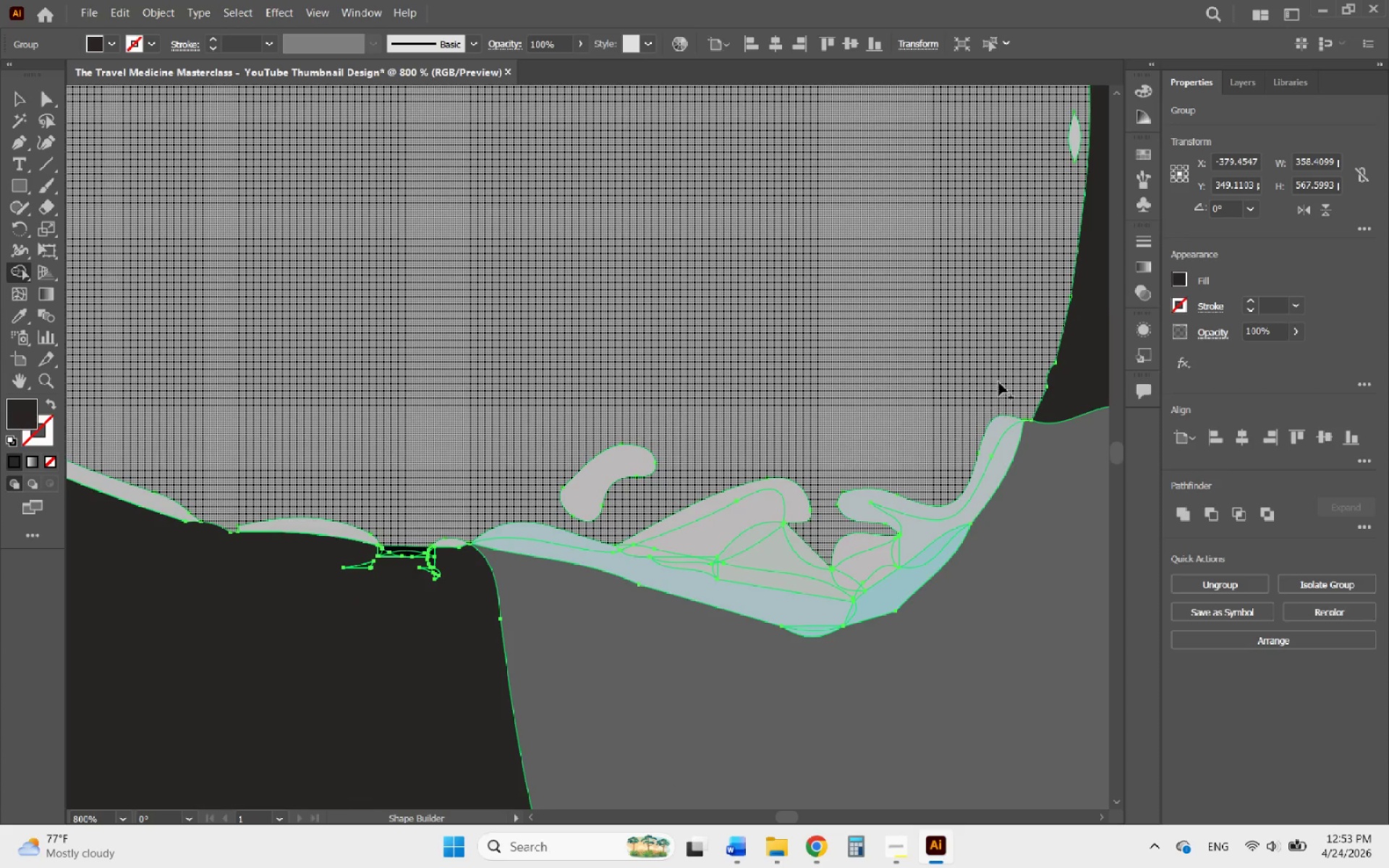 
left_click_drag(start_coordinate=[1006, 352], to_coordinate=[449, 540])
 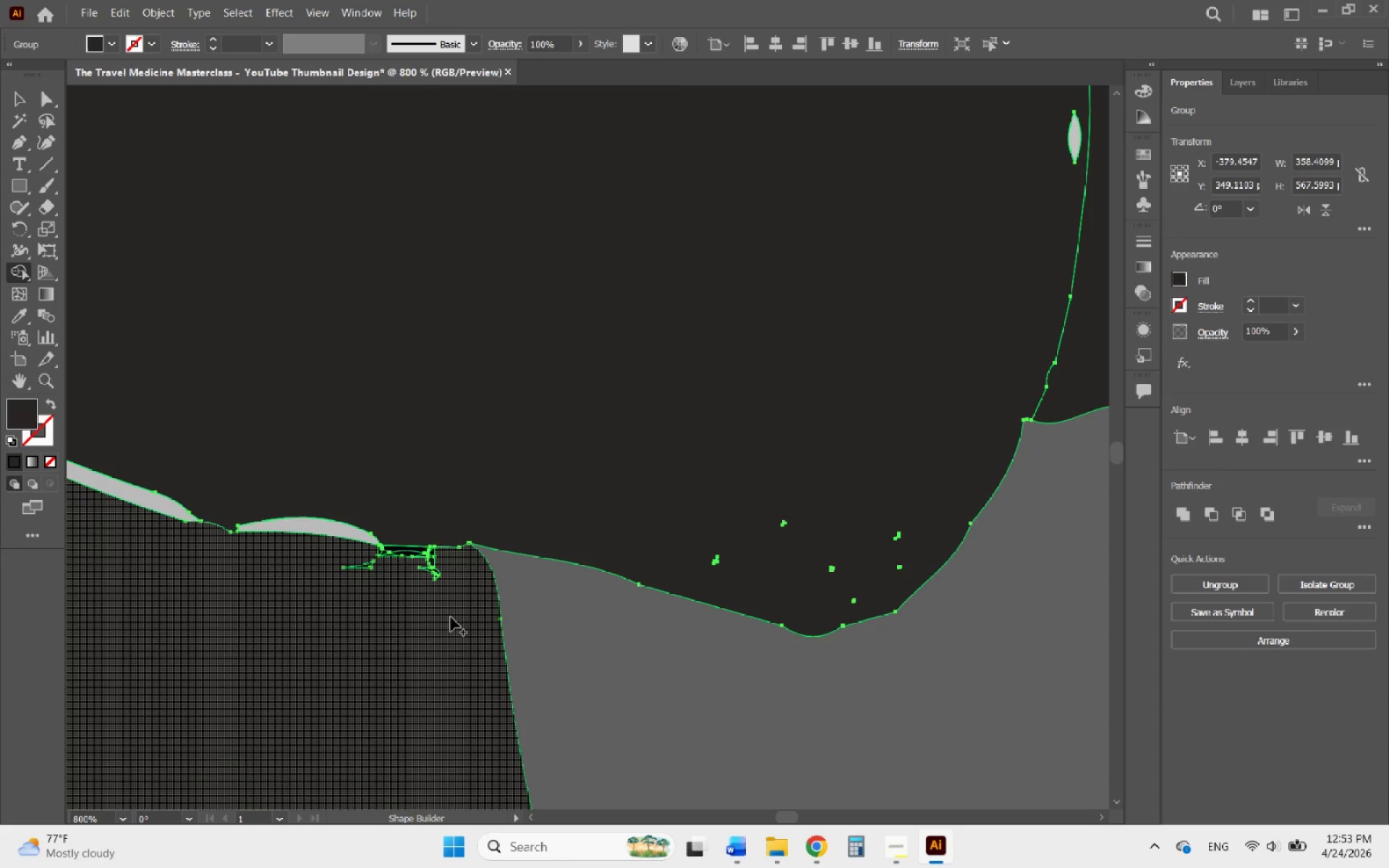 
left_click_drag(start_coordinate=[451, 617], to_coordinate=[420, 571])
 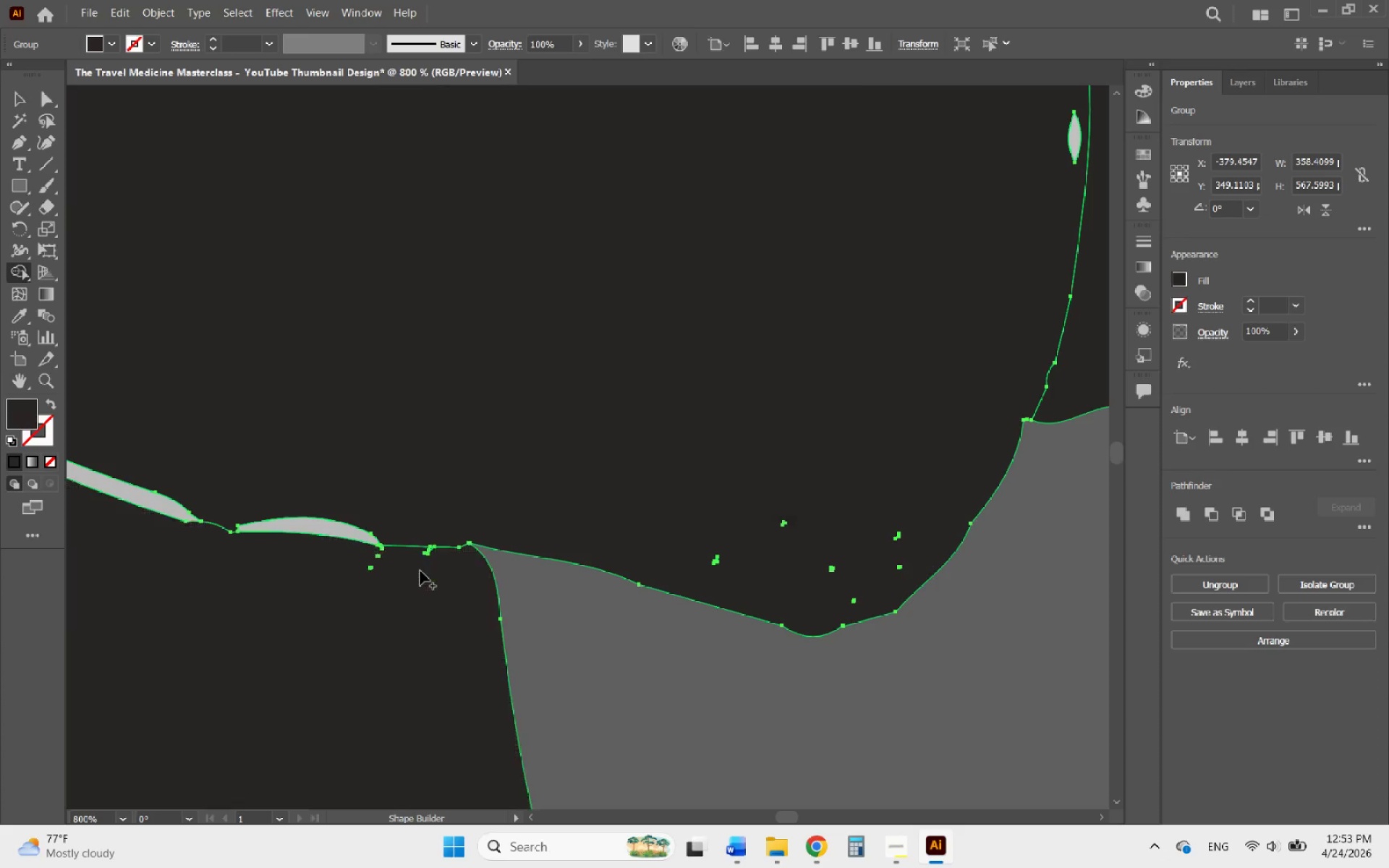 
hold_key(key=AltLeft, duration=1.33)
scroll: coordinate [384, 558], scroll_direction: up, amount: 4.0
 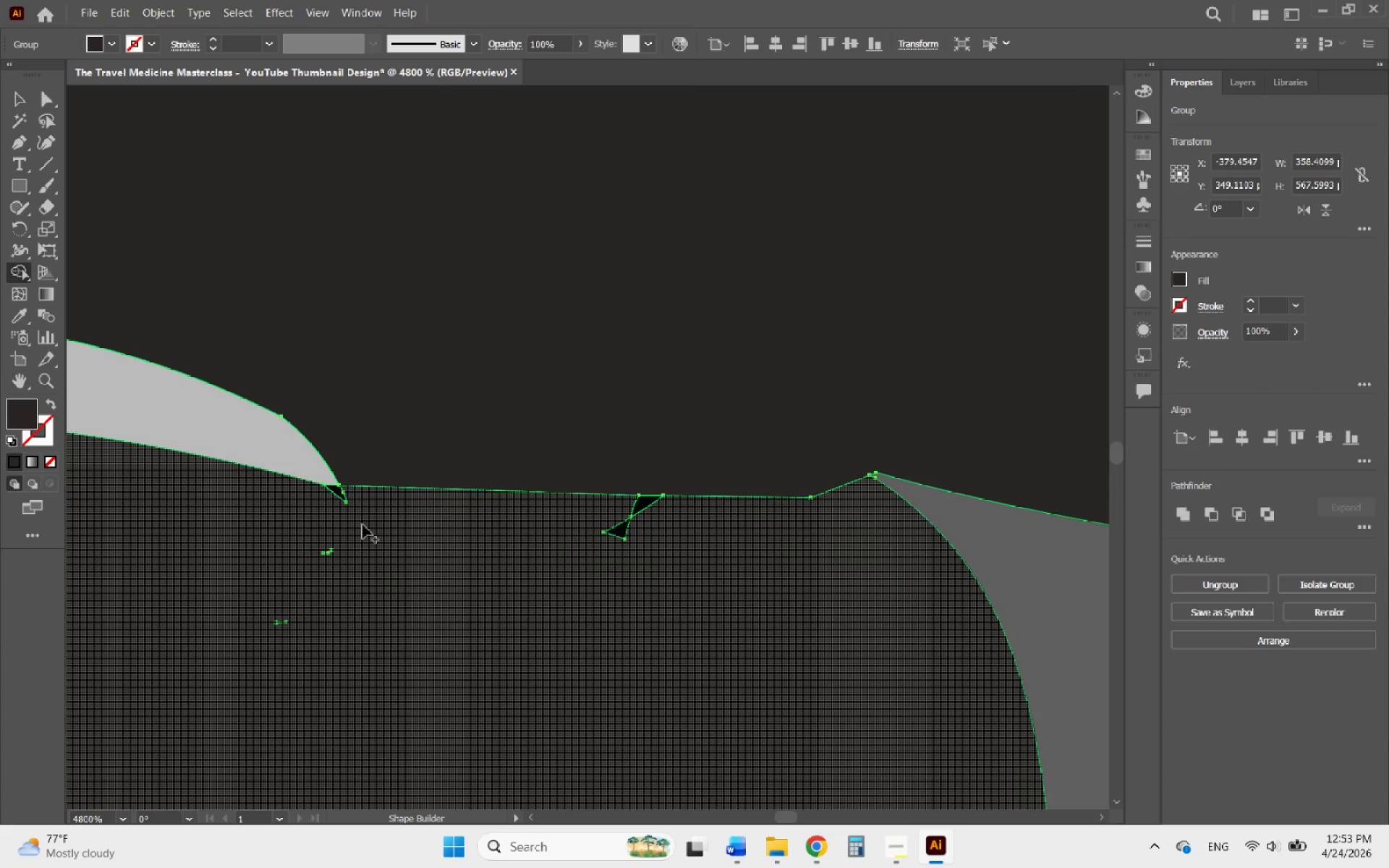 
left_click_drag(start_coordinate=[362, 507], to_coordinate=[627, 510])
 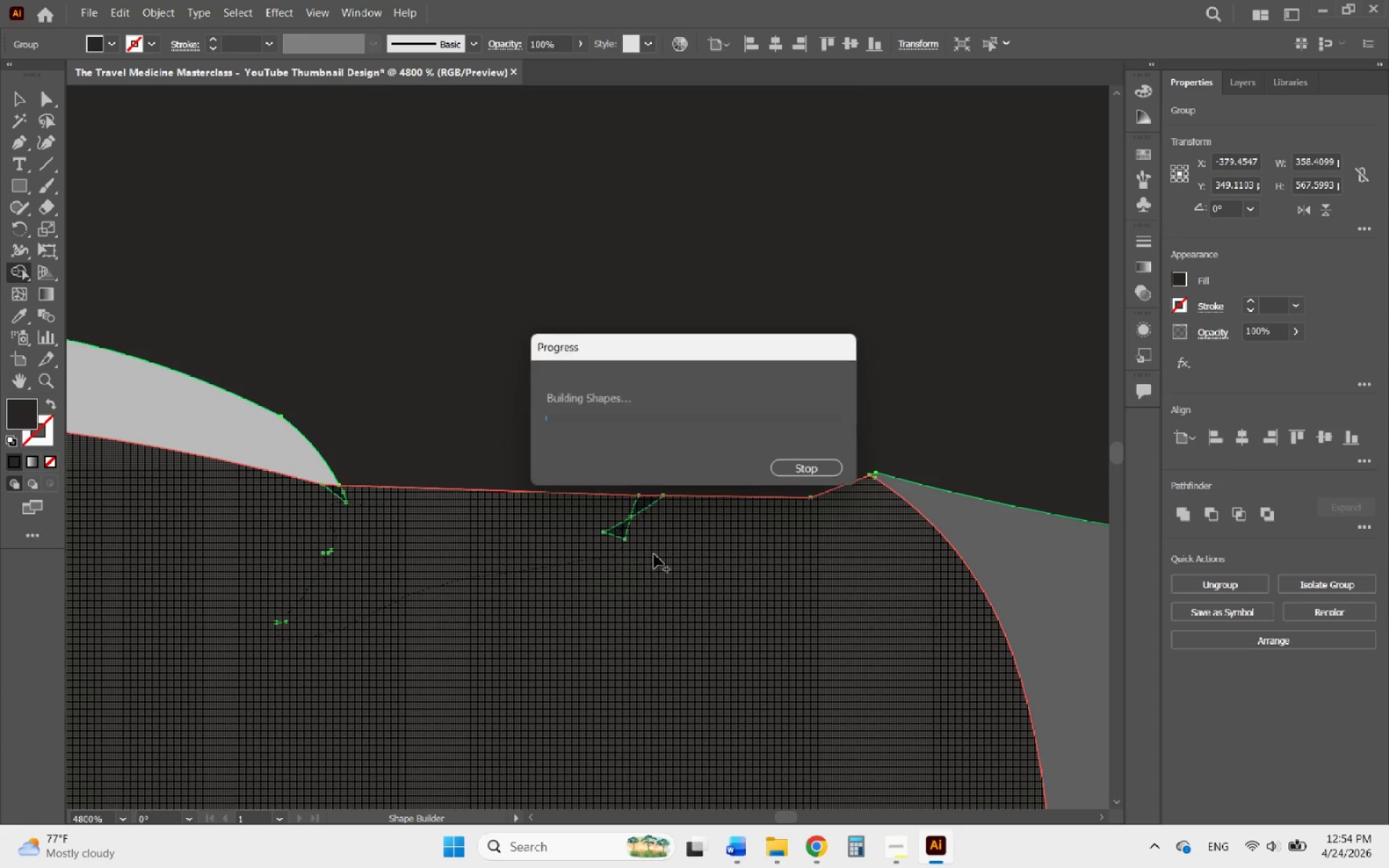 
hold_key(key=AltLeft, duration=1.64)
scroll: coordinate [730, 594], scroll_direction: down, amount: 6.0
 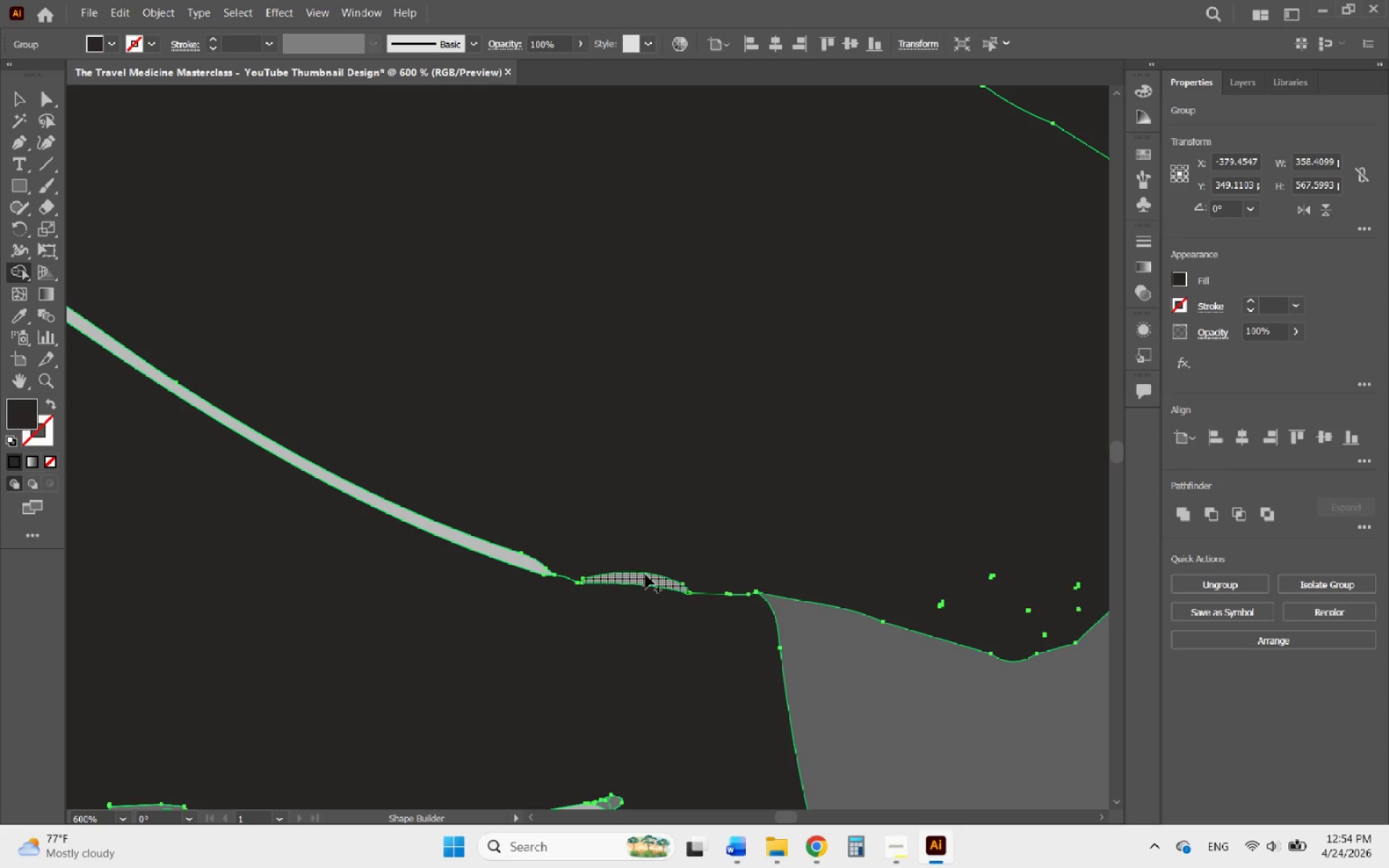 
left_click_drag(start_coordinate=[645, 574], to_coordinate=[714, 502])
 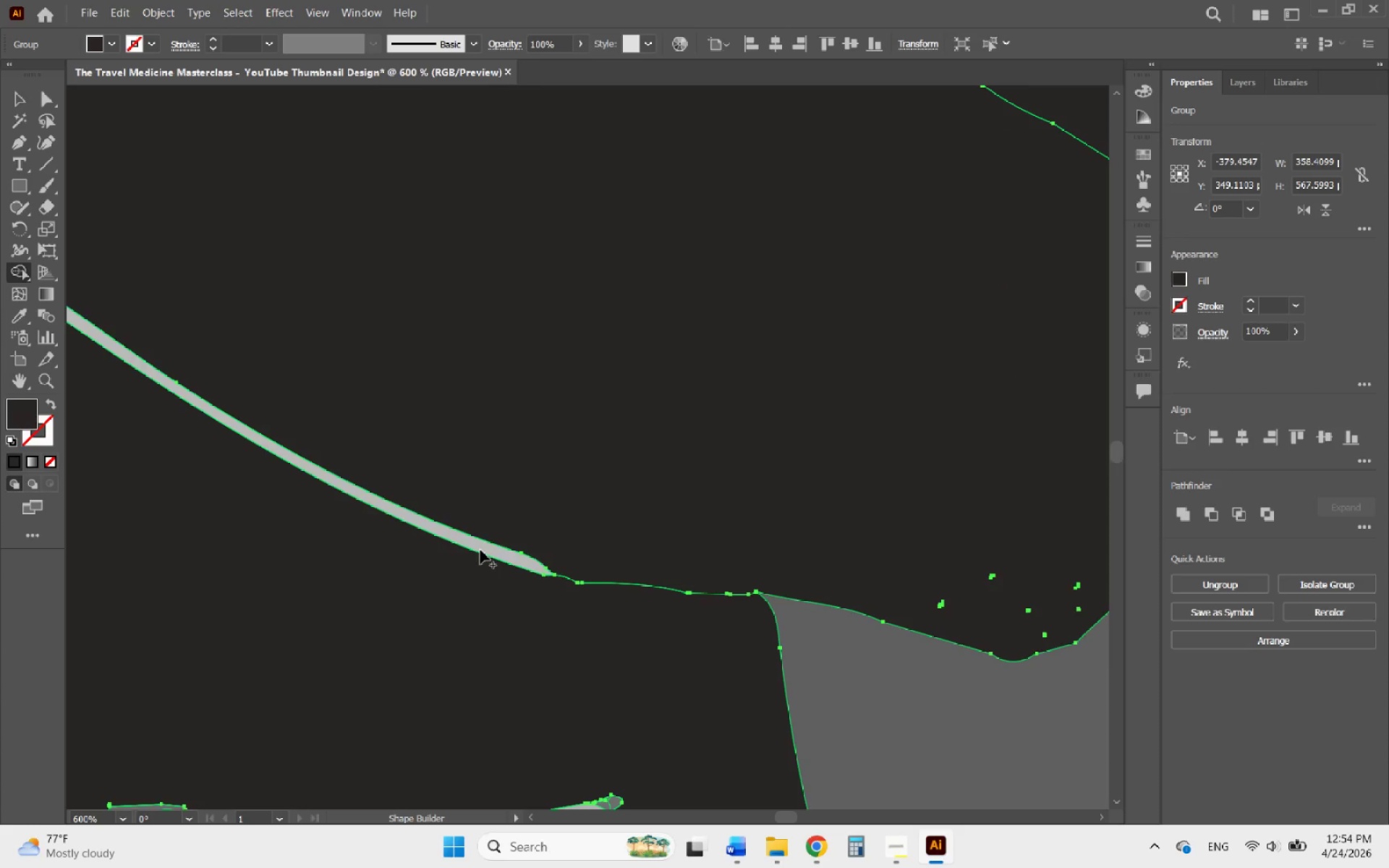 
left_click_drag(start_coordinate=[485, 550], to_coordinate=[585, 501])
 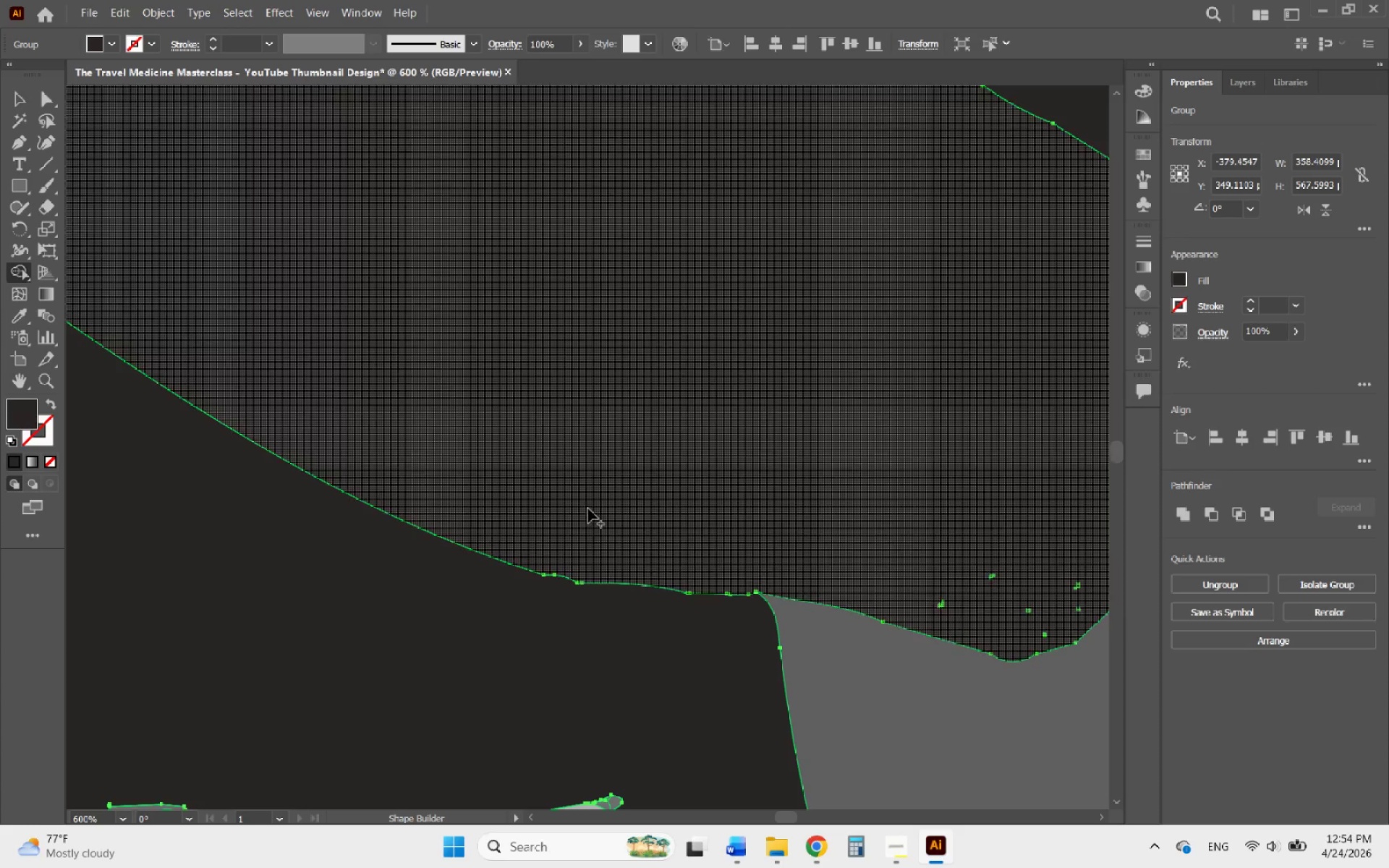 
hold_key(key=AltLeft, duration=2.25)
scroll: coordinate [684, 706], scroll_direction: down, amount: 5.0
 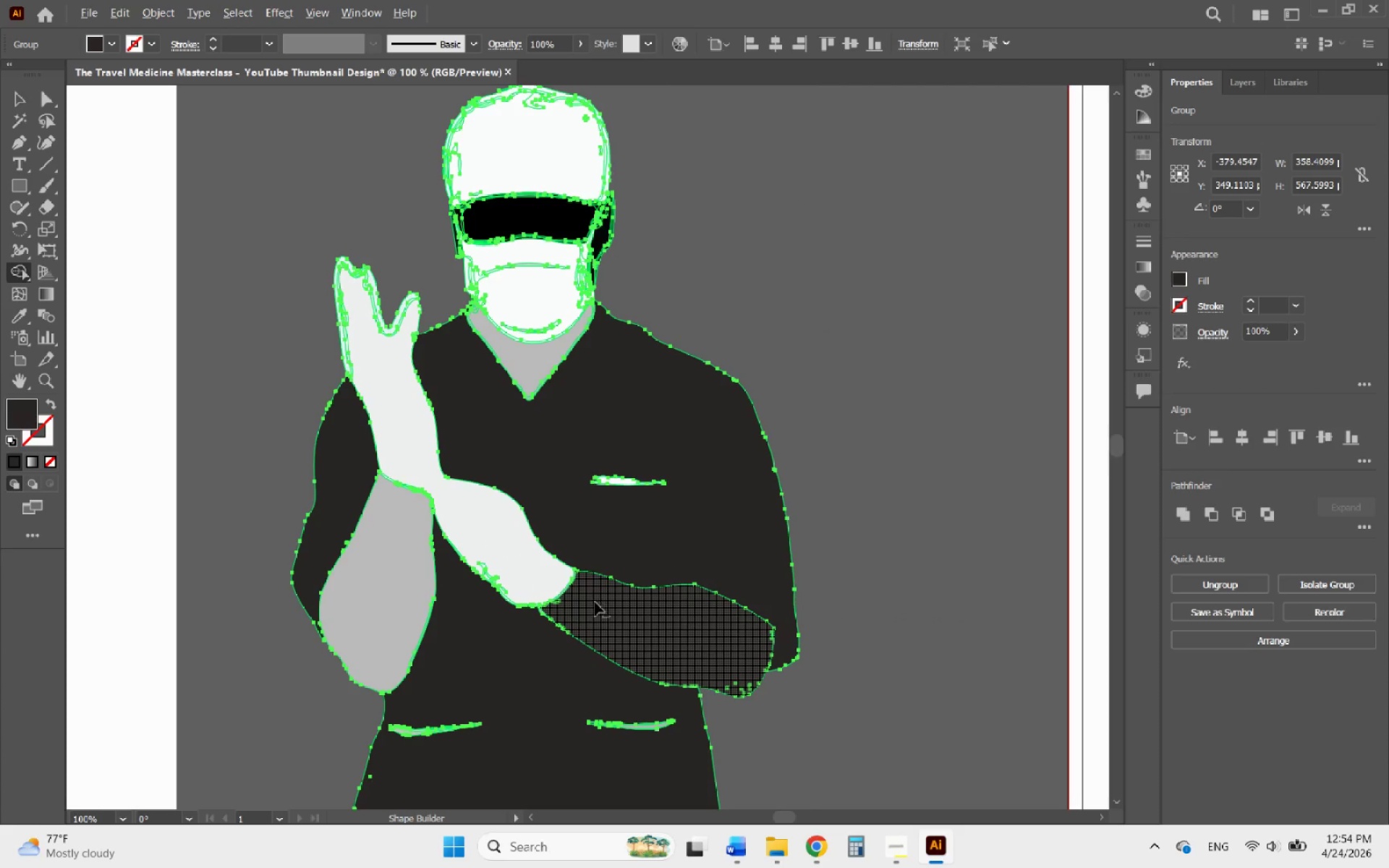 
scroll: coordinate [616, 699], scroll_direction: up, amount: 7.0
 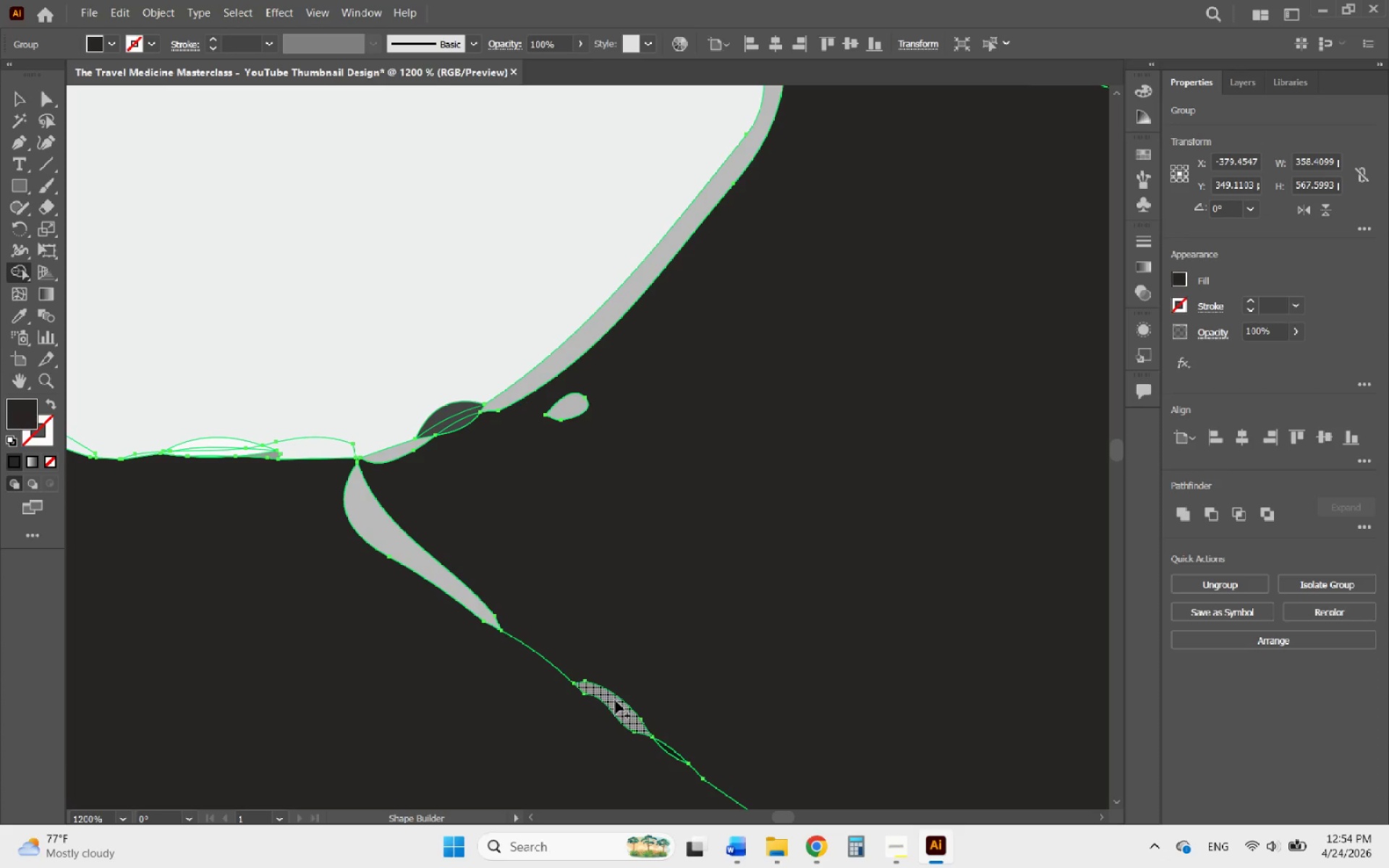 
left_click_drag(start_coordinate=[612, 700], to_coordinate=[464, 592])
 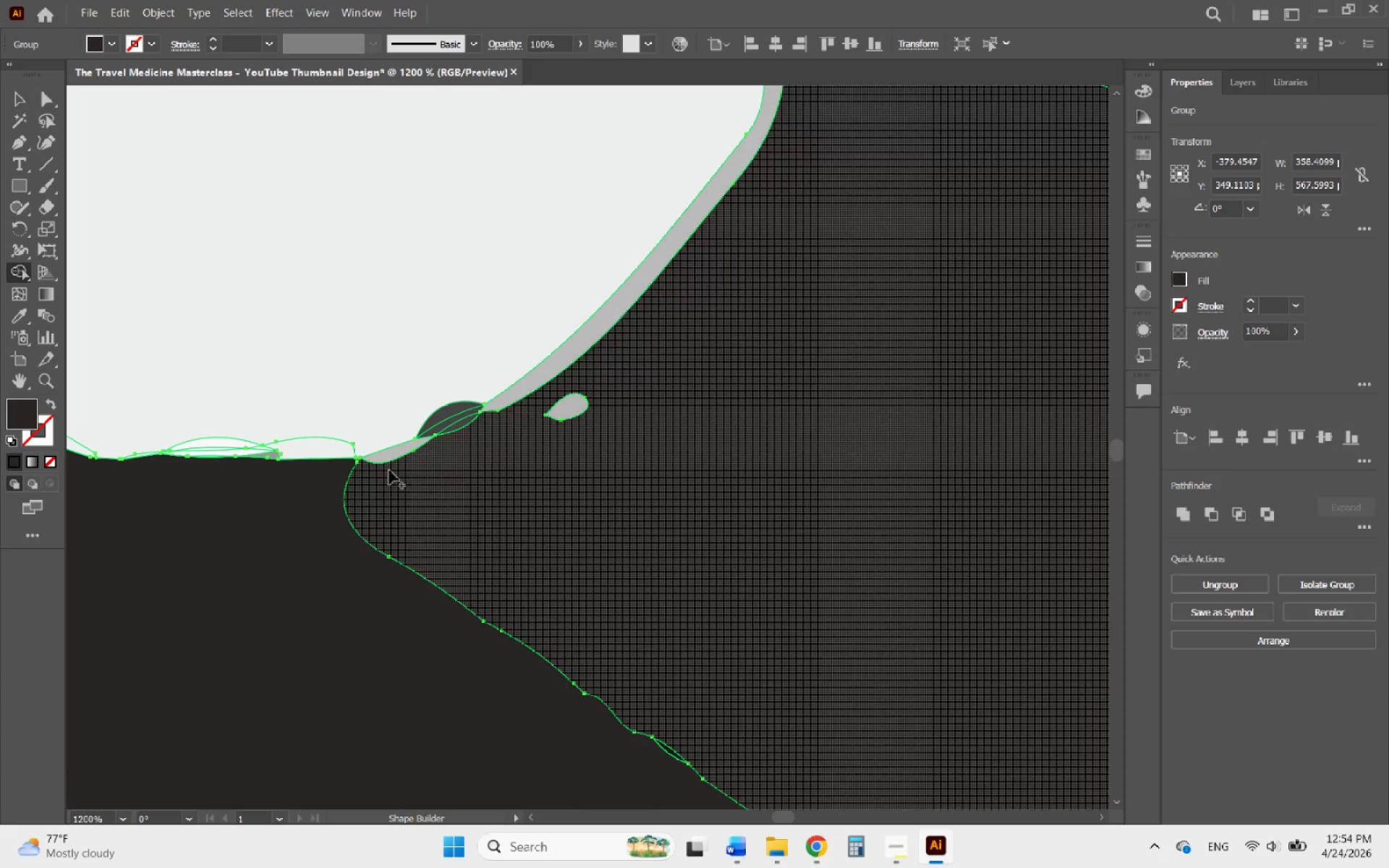 
left_click_drag(start_coordinate=[387, 475], to_coordinate=[436, 431])
 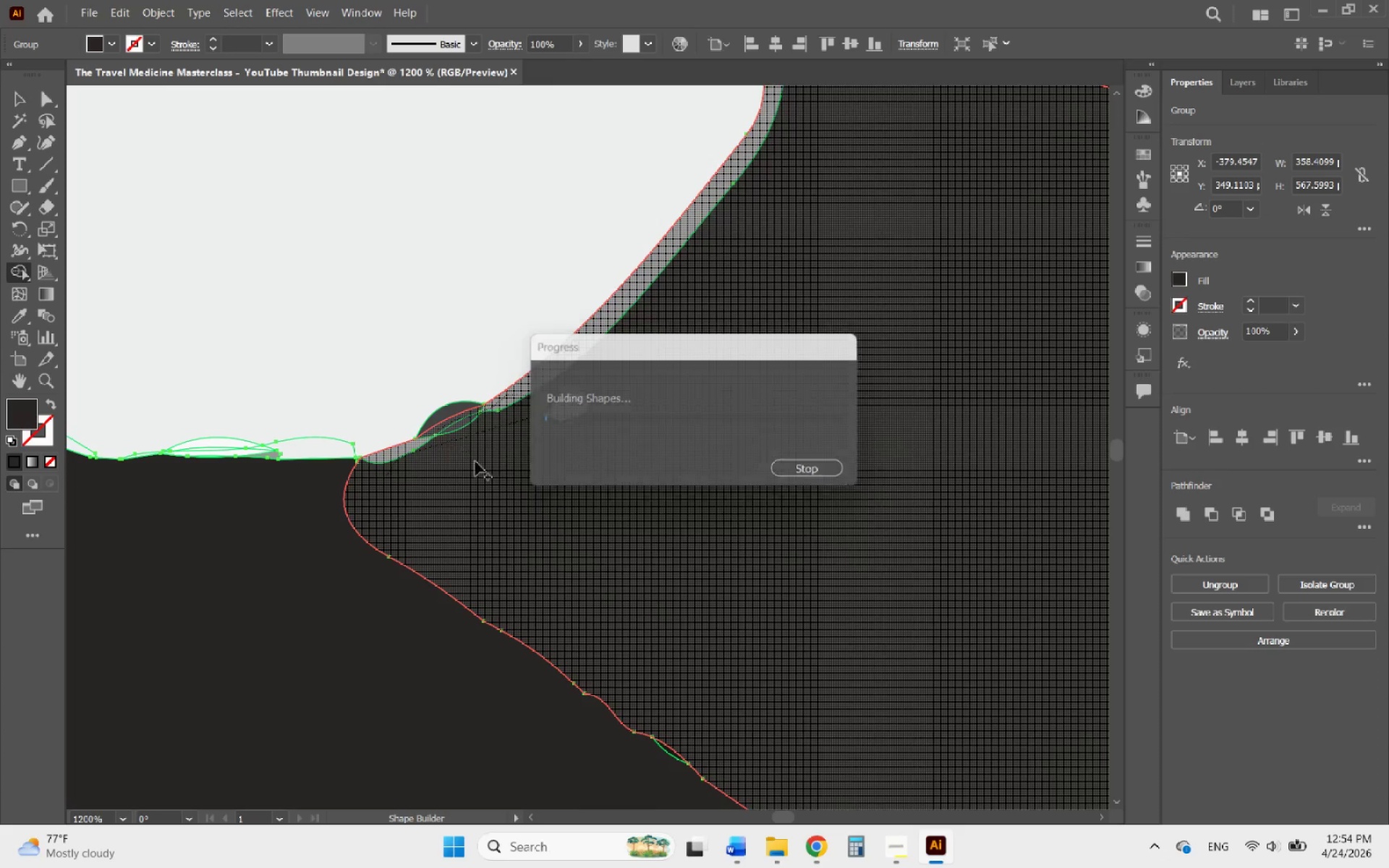 
hold_key(key=AltLeft, duration=3.48)
scroll: coordinate [532, 547], scroll_direction: down, amount: 5.0
 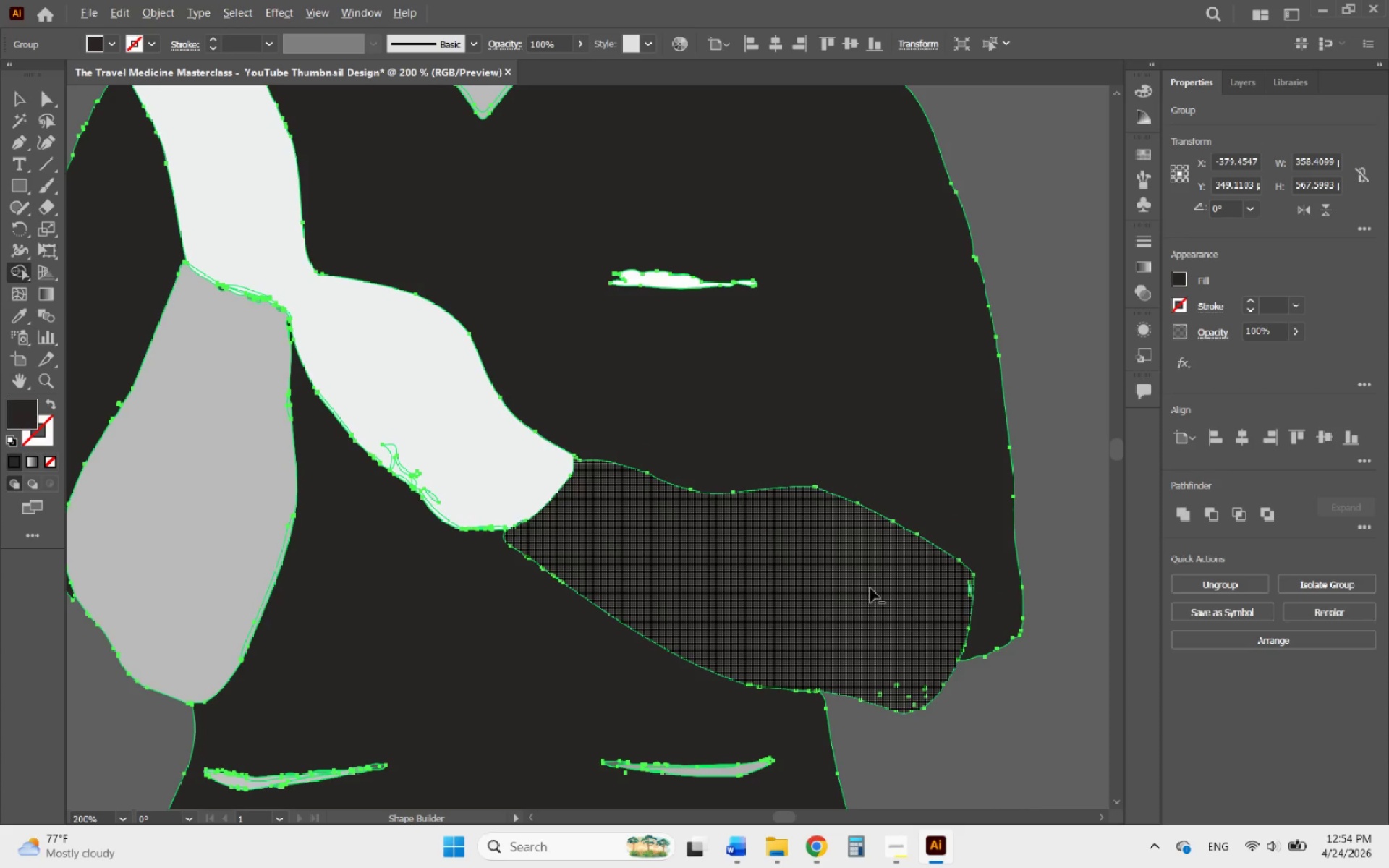 
scroll: coordinate [628, 697], scroll_direction: up, amount: 8.0
 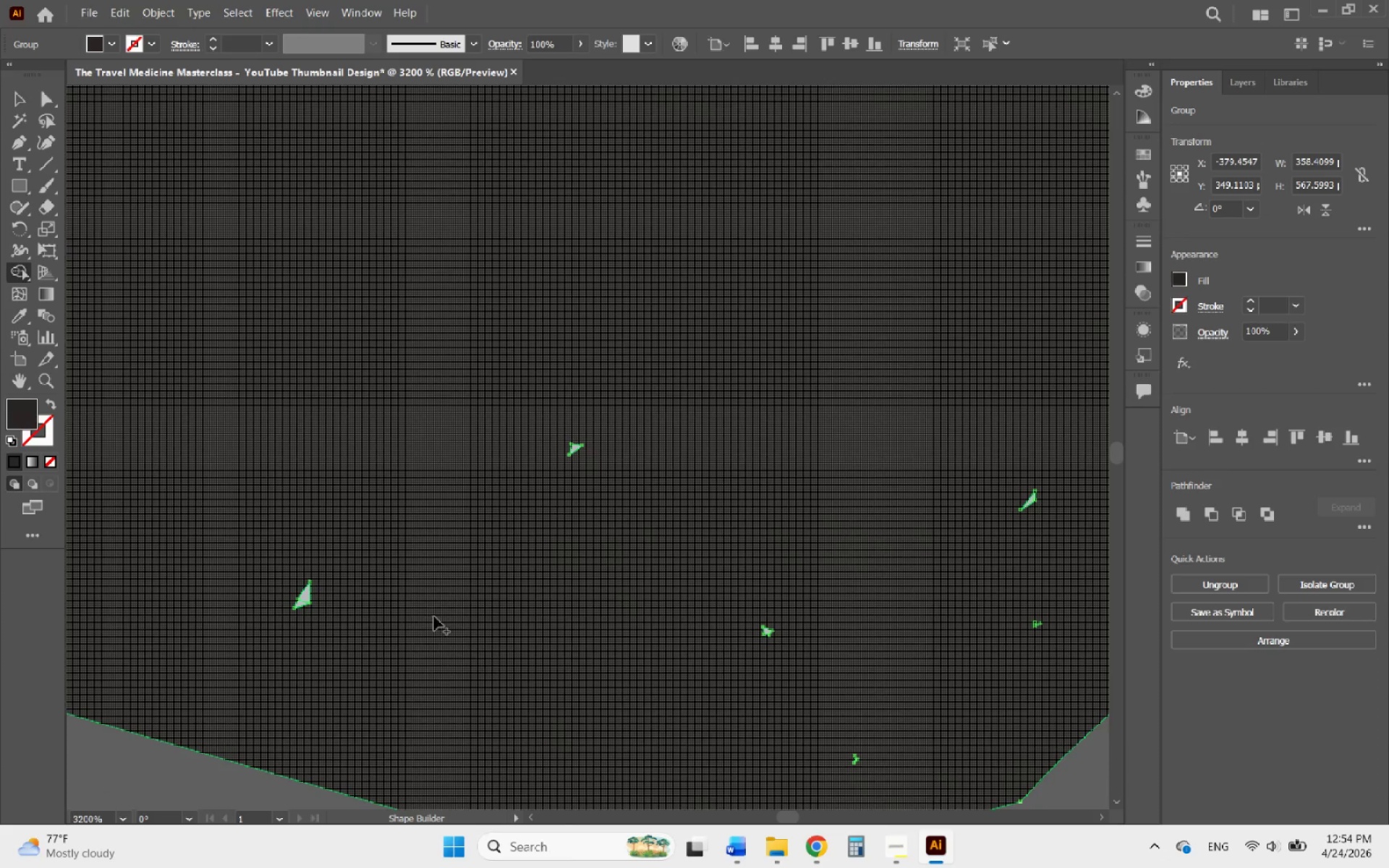 
left_click_drag(start_coordinate=[407, 610], to_coordinate=[1021, 477])
 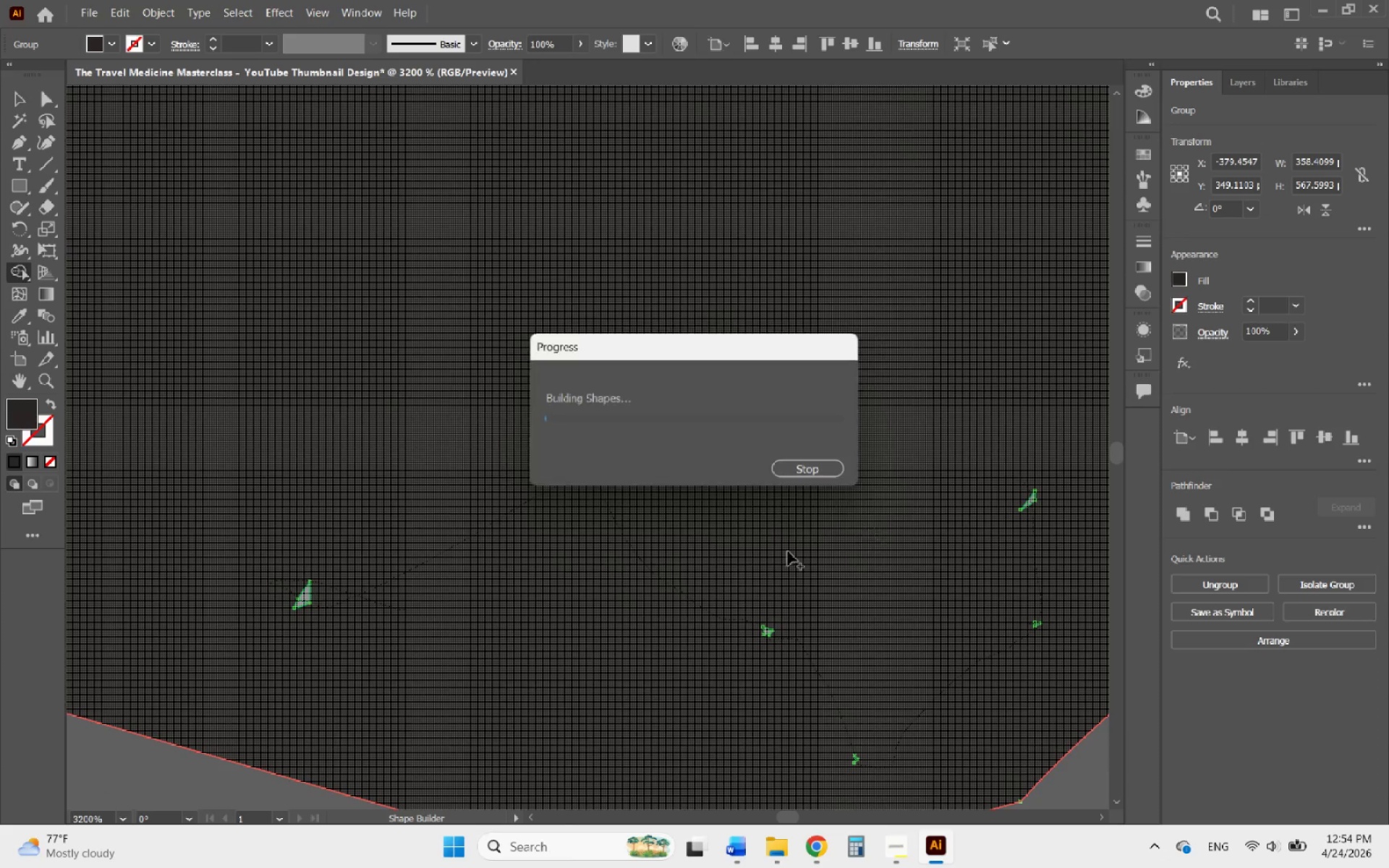 
hold_key(key=AltLeft, duration=1.83)
scroll: coordinate [642, 638], scroll_direction: down, amount: 4.0
 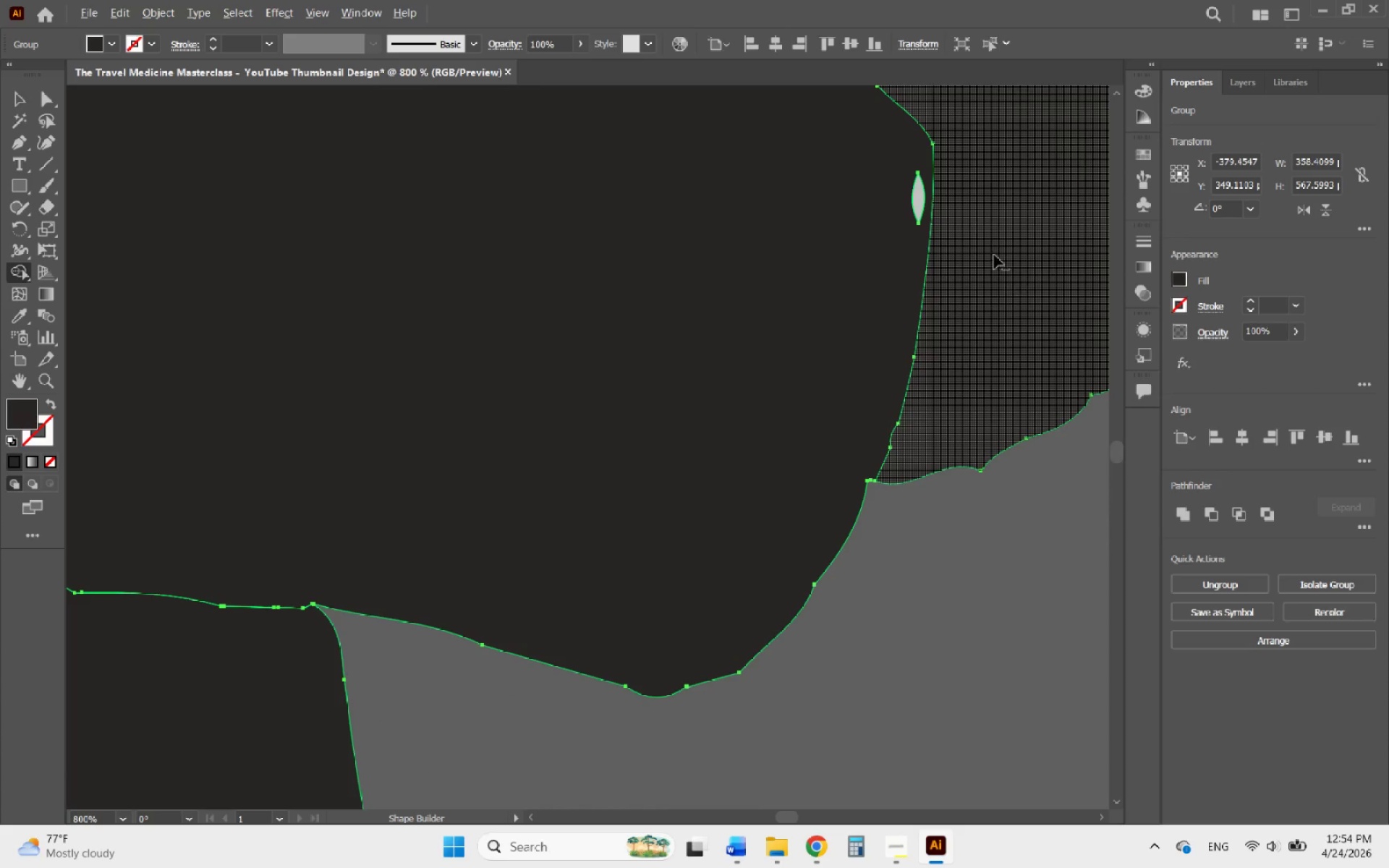 
left_click_drag(start_coordinate=[943, 171], to_coordinate=[901, 278])
 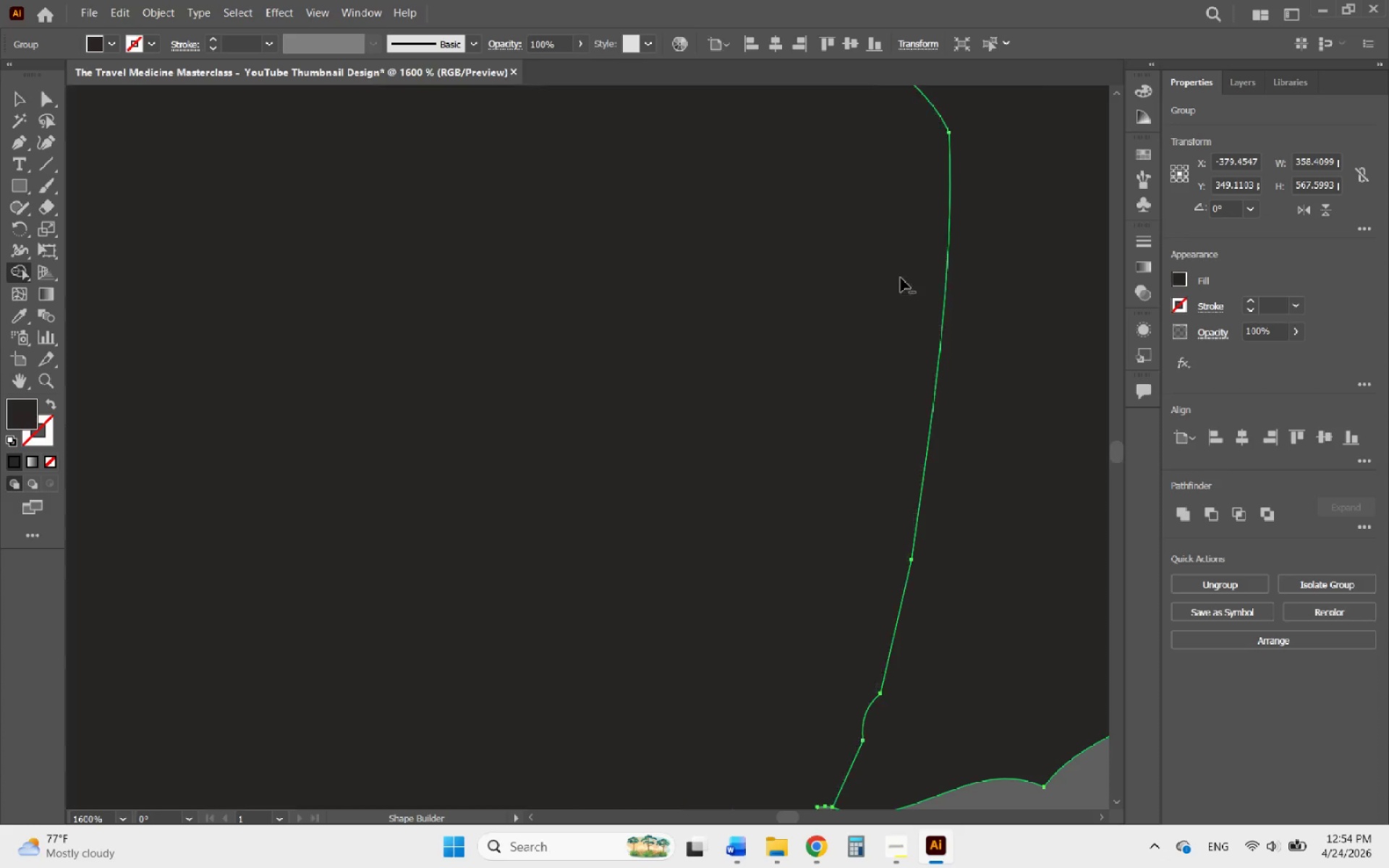 
scroll: coordinate [917, 166], scroll_direction: up, amount: 2.0
 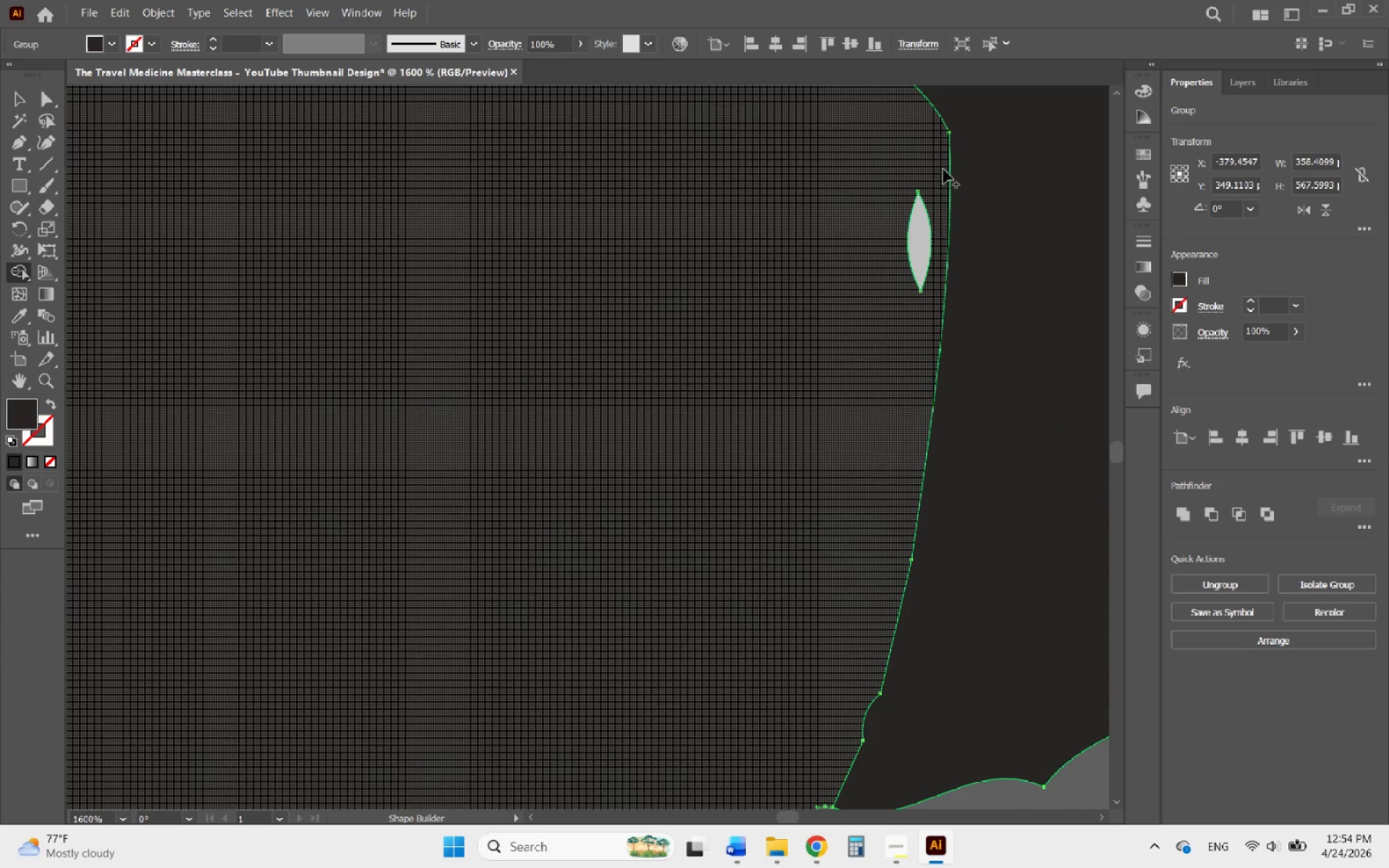 
hold_key(key=AltLeft, duration=3.97)
scroll: coordinate [842, 438], scroll_direction: down, amount: 8.0
 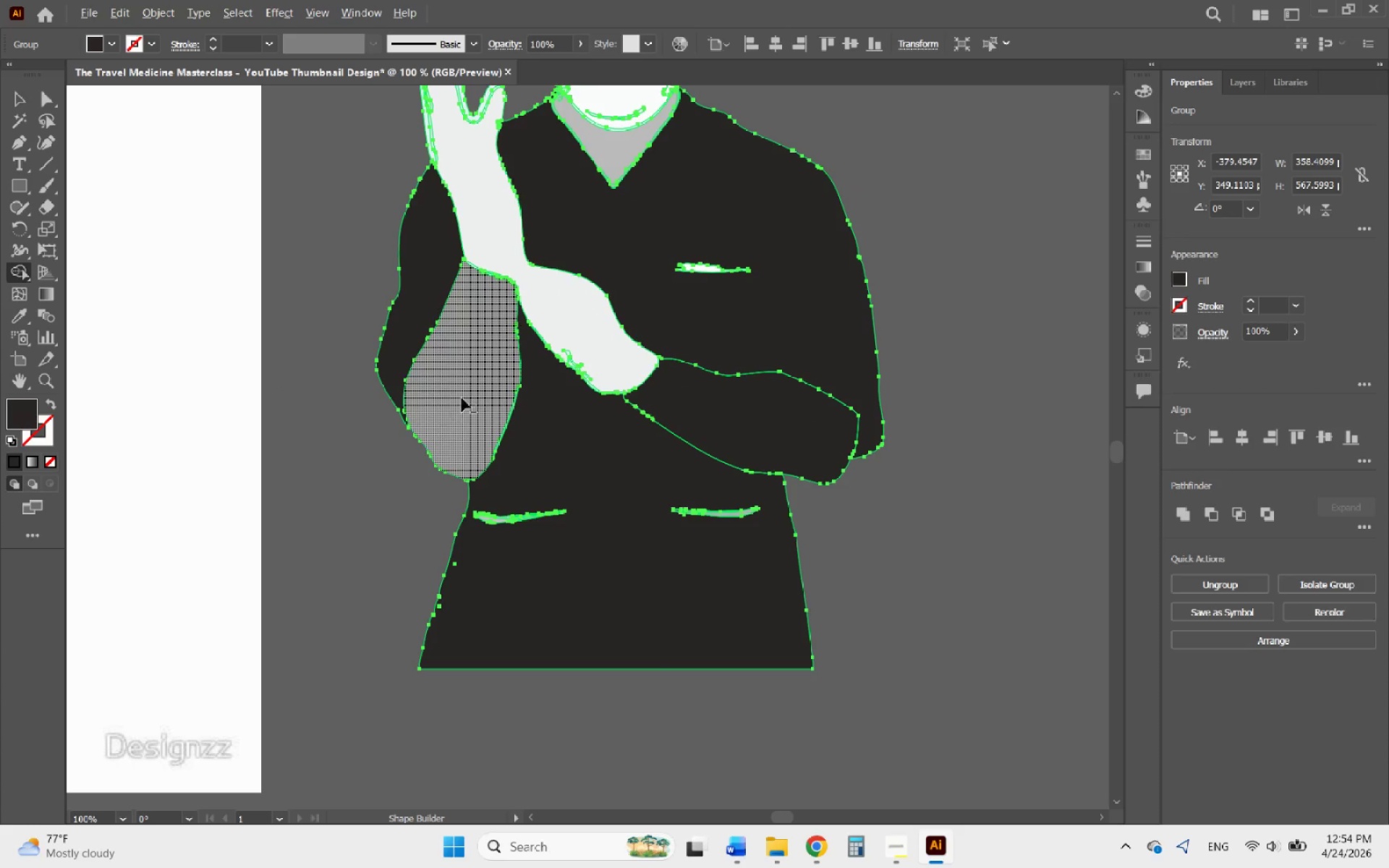 
scroll: coordinate [452, 393], scroll_direction: up, amount: 4.0
 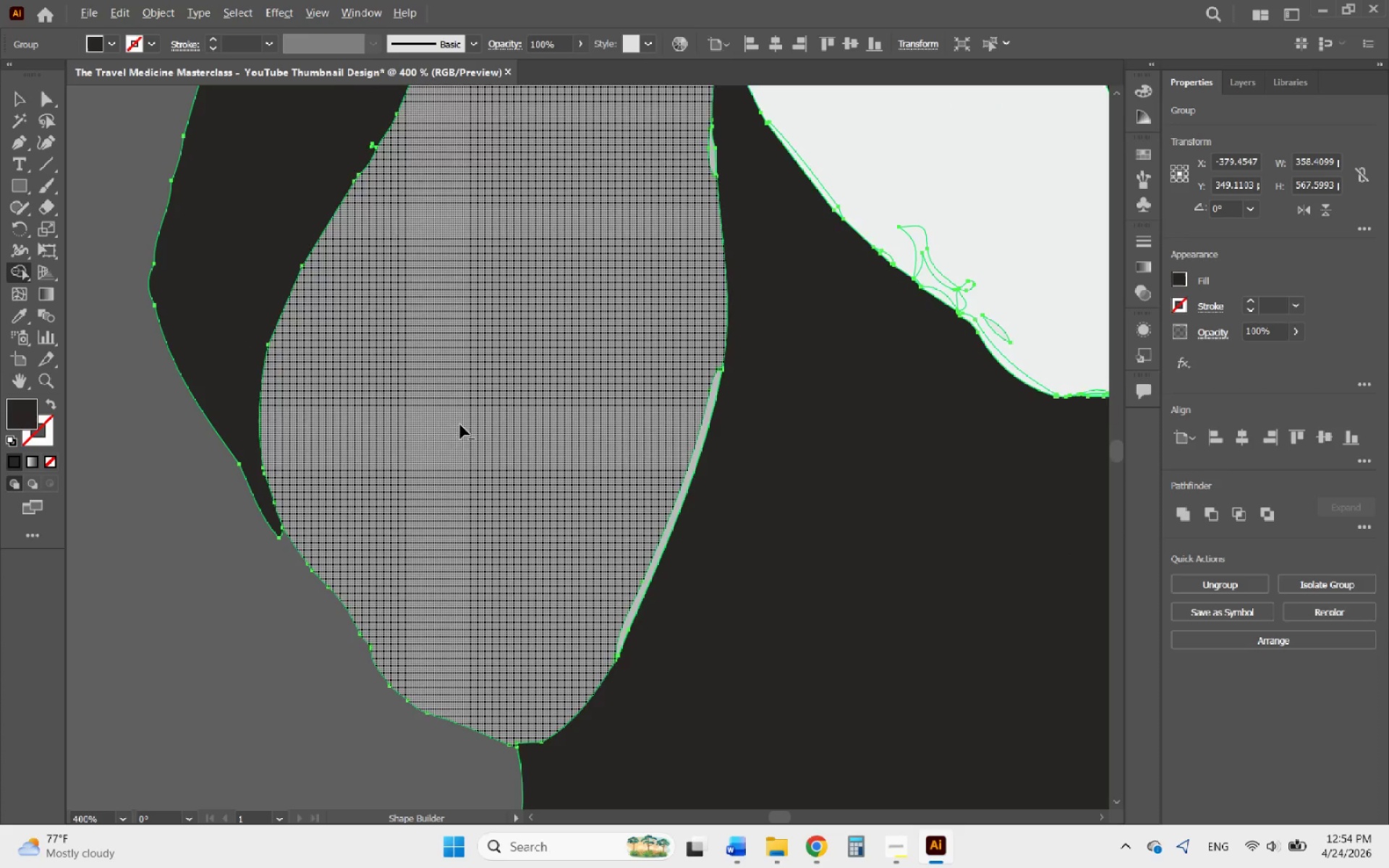 
scroll: coordinate [462, 472], scroll_direction: down, amount: 4.0
 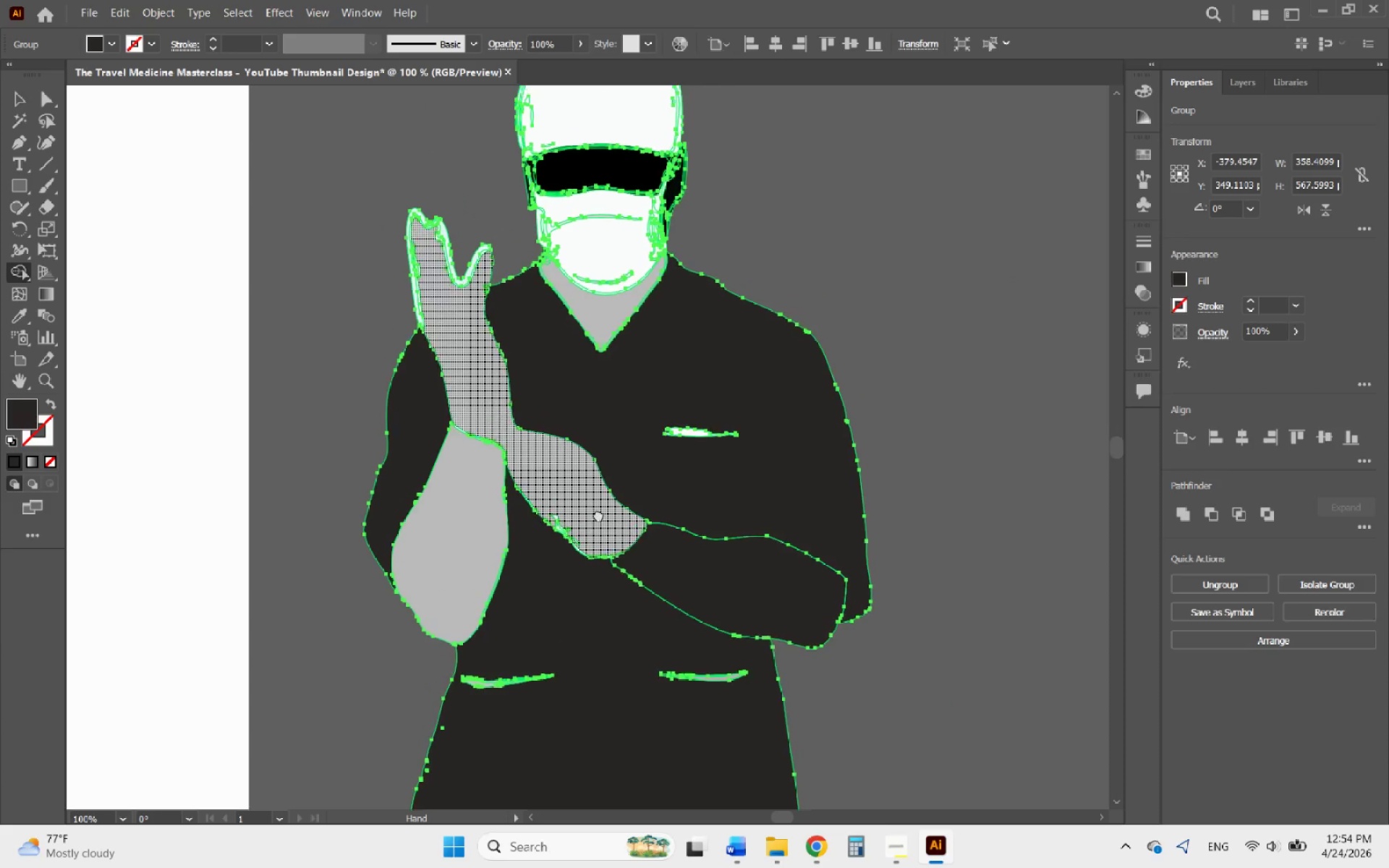 
hold_key(key=AltLeft, duration=2.38)
scroll: coordinate [583, 157], scroll_direction: up, amount: 5.0
 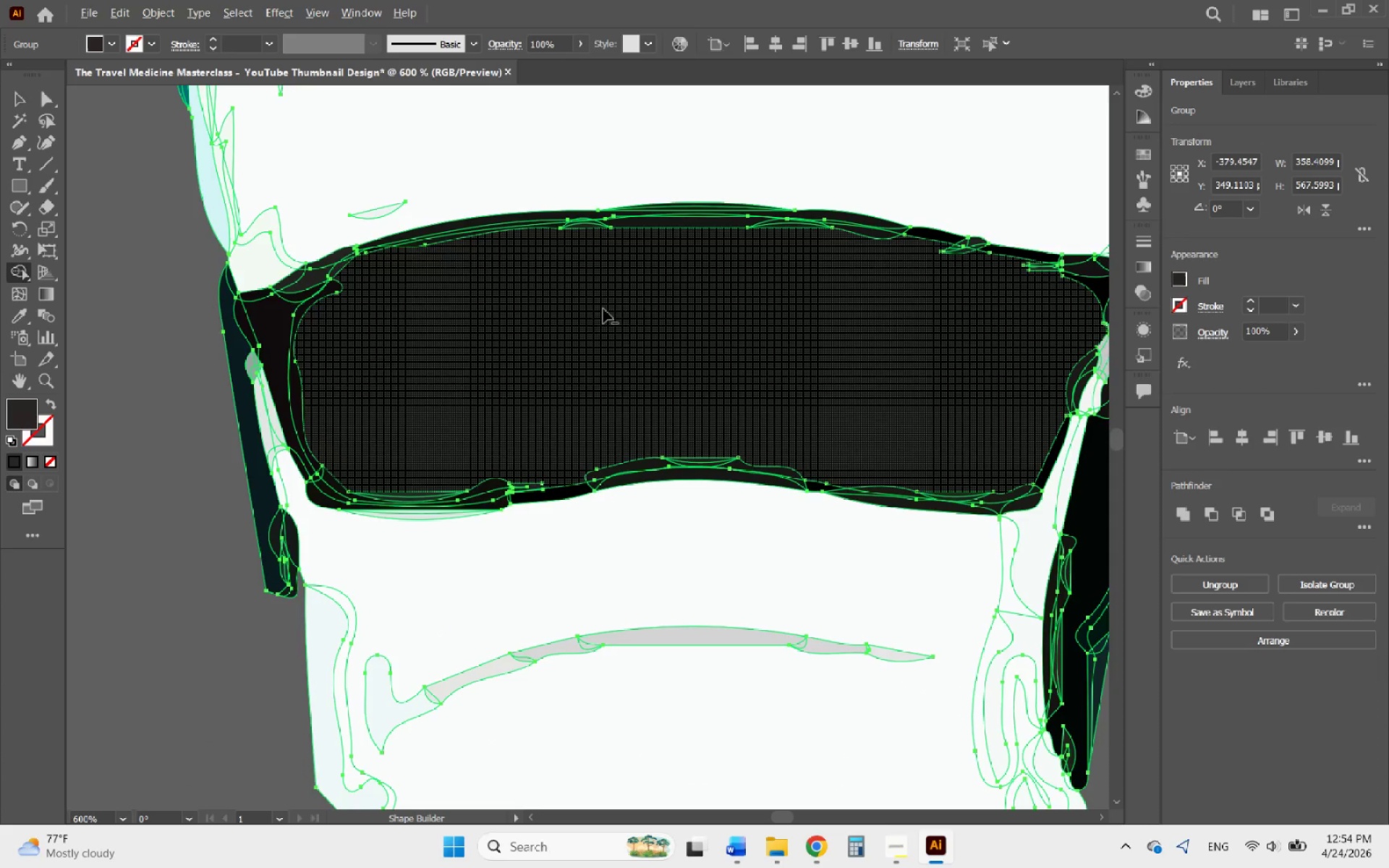 
scroll: coordinate [611, 423], scroll_direction: down, amount: 3.0
 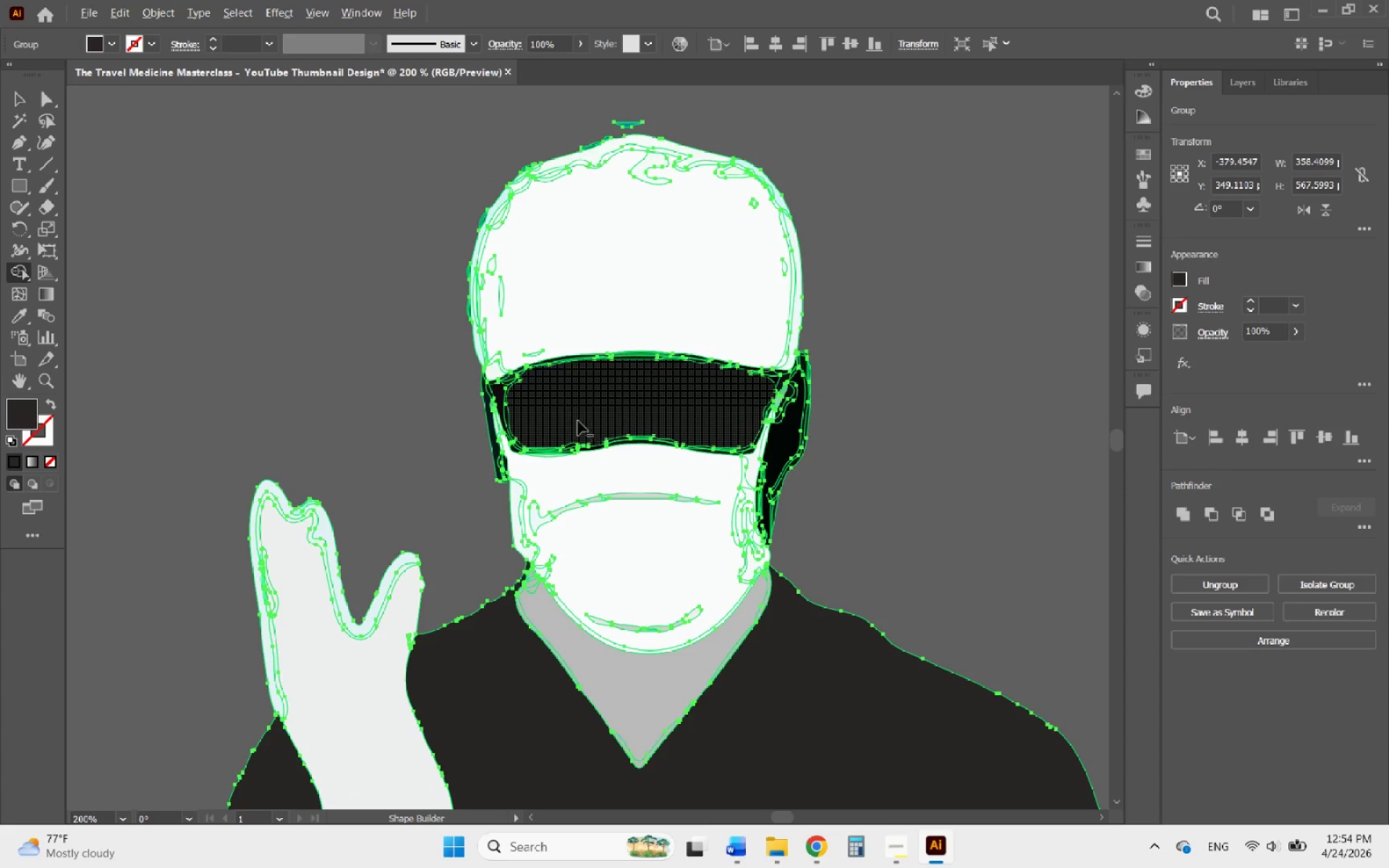 
scroll: coordinate [564, 391], scroll_direction: up, amount: 4.0
 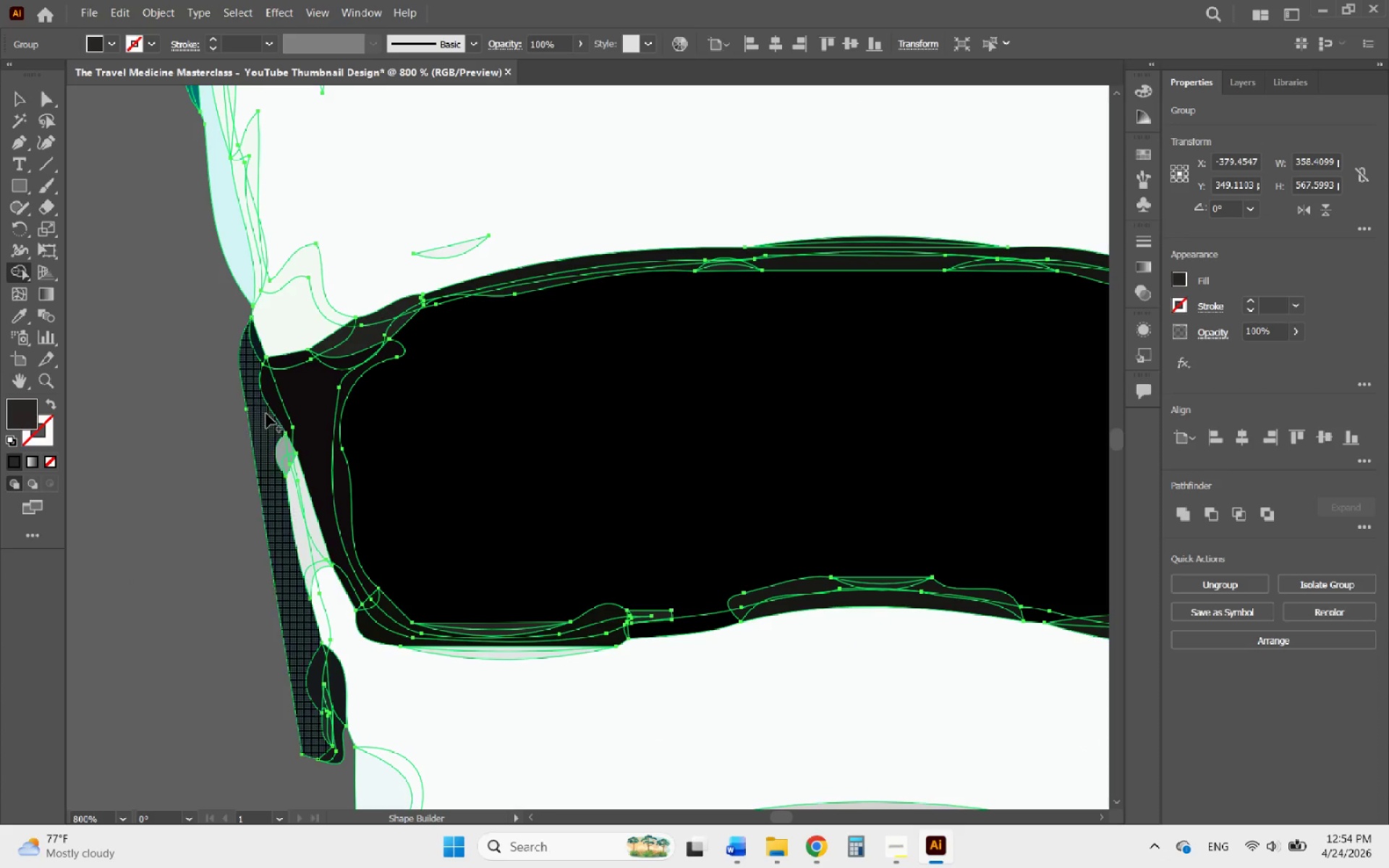 
left_click_drag(start_coordinate=[261, 414], to_coordinate=[357, 610])
 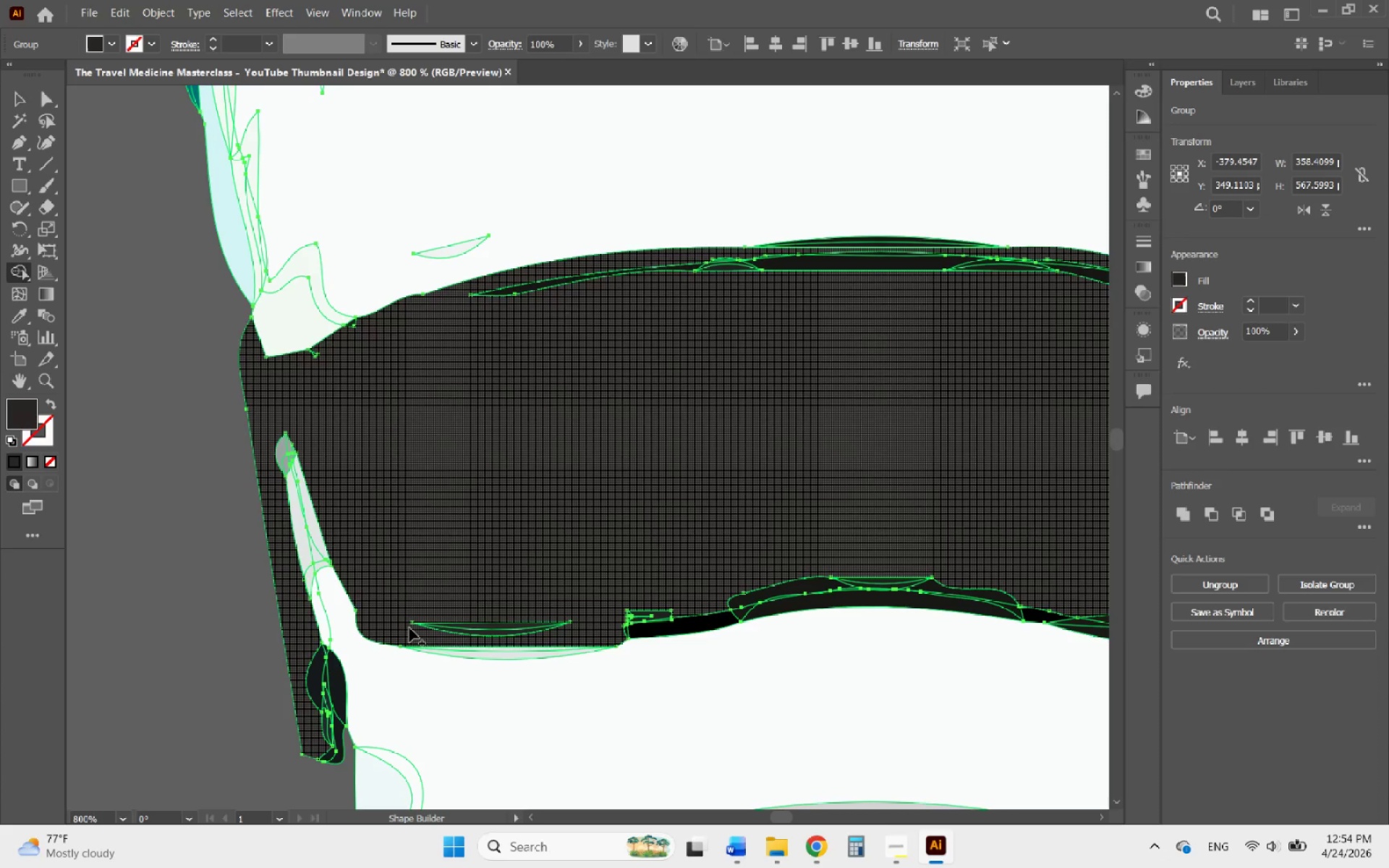 
left_click_drag(start_coordinate=[415, 631], to_coordinate=[626, 619])
 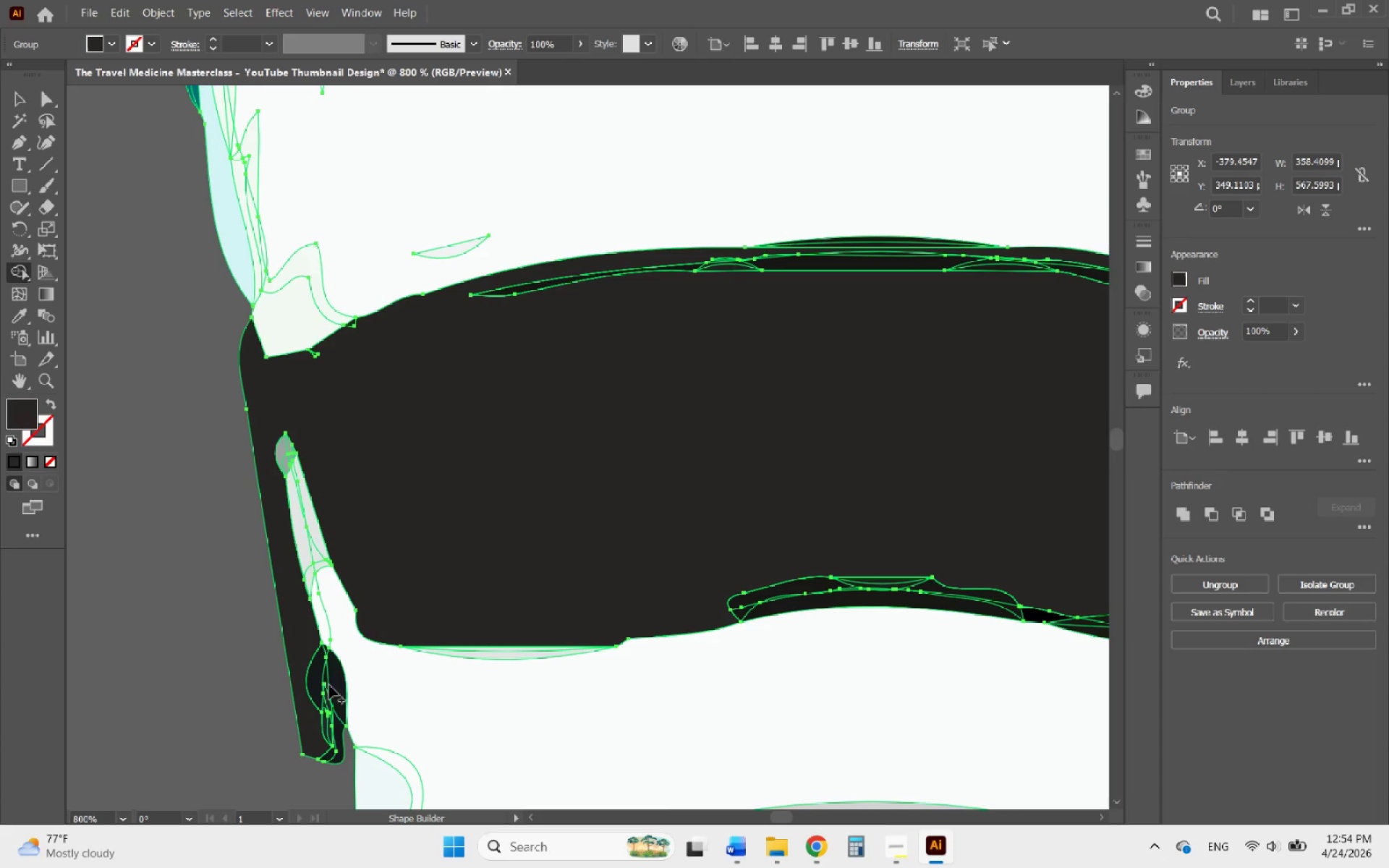 
left_click_drag(start_coordinate=[334, 689], to_coordinate=[327, 751])
 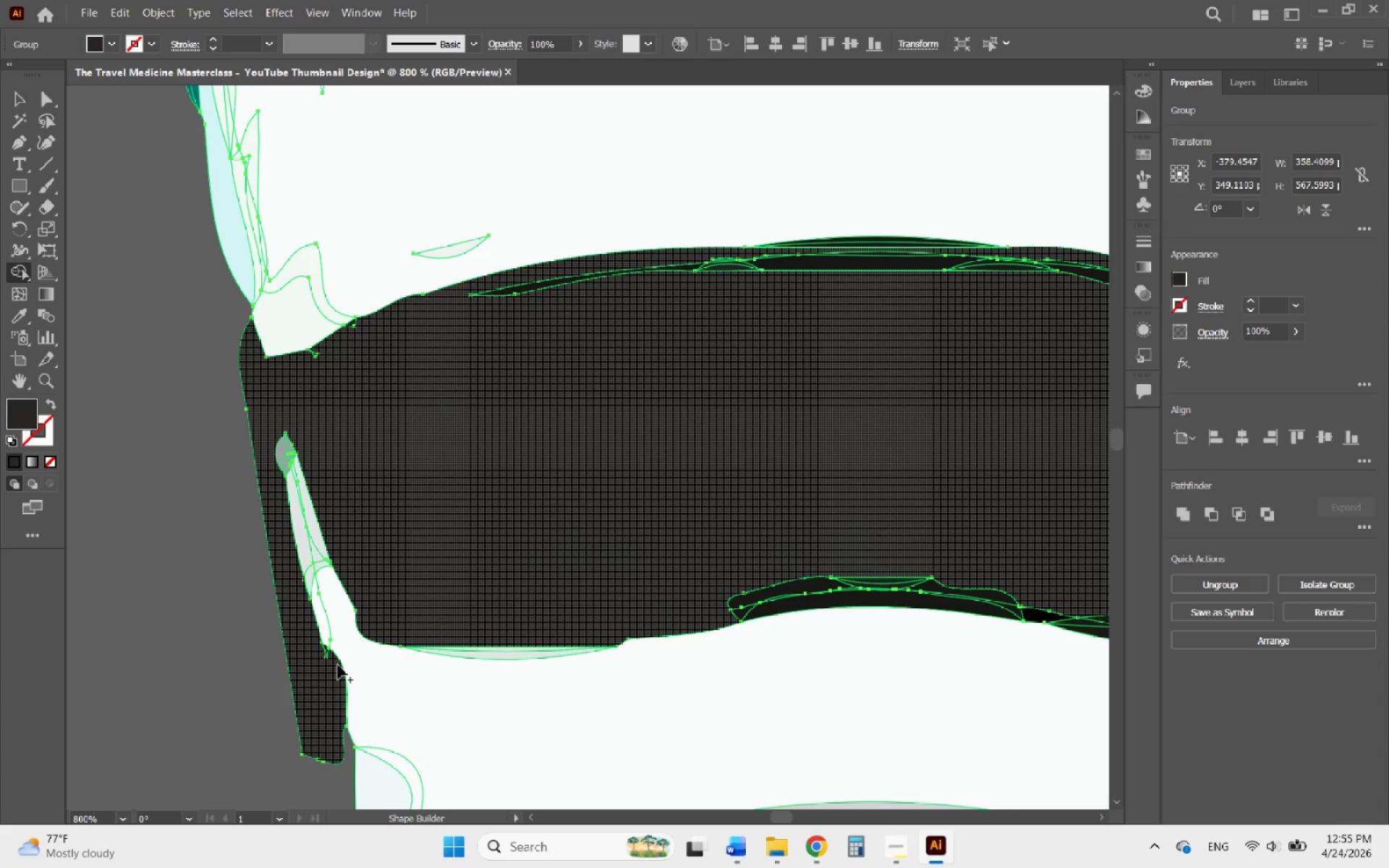 
left_click_drag(start_coordinate=[334, 664], to_coordinate=[320, 655])
 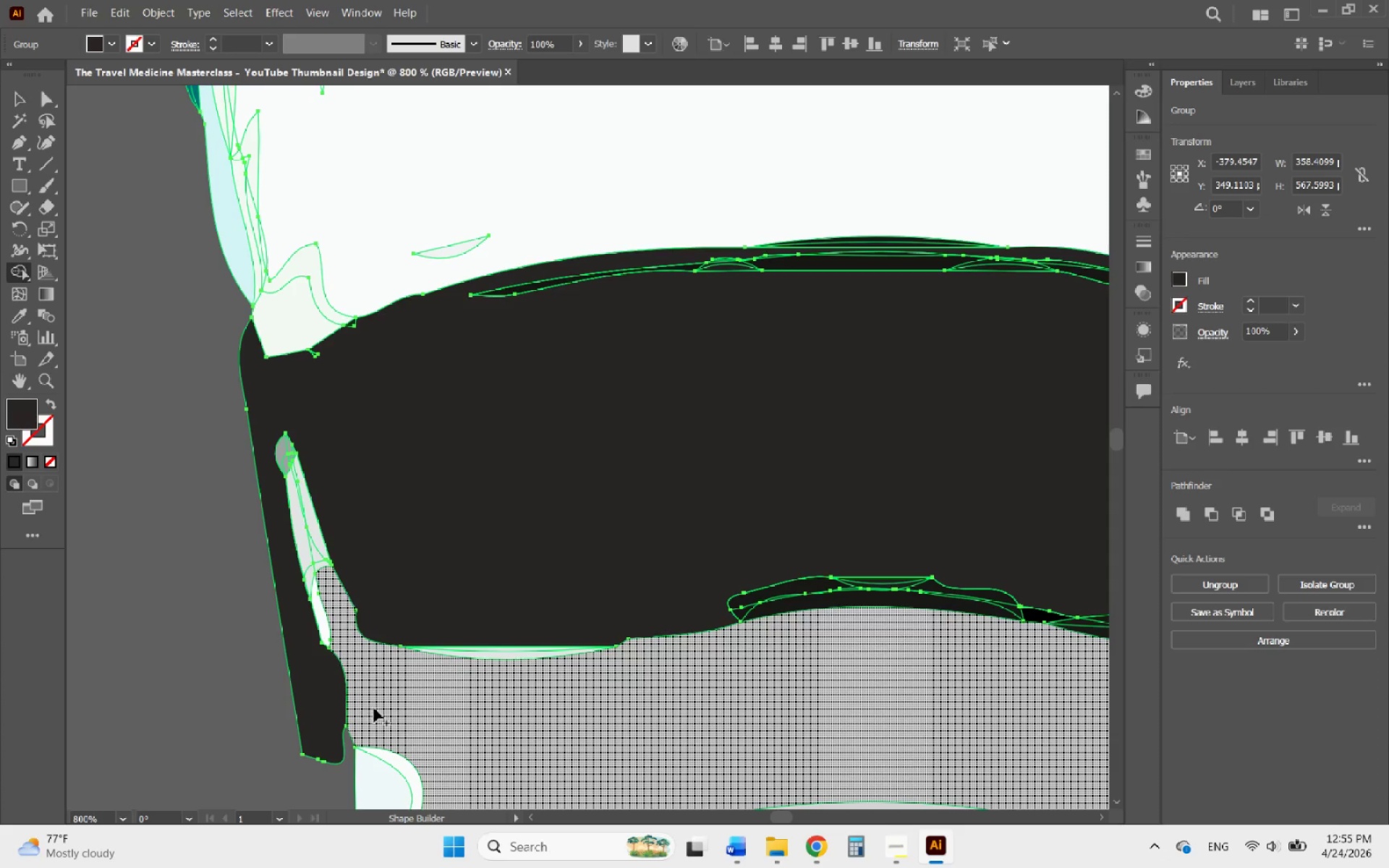 
hold_key(key=AltLeft, duration=4.31)
scroll: coordinate [341, 603], scroll_direction: up, amount: 1.0
 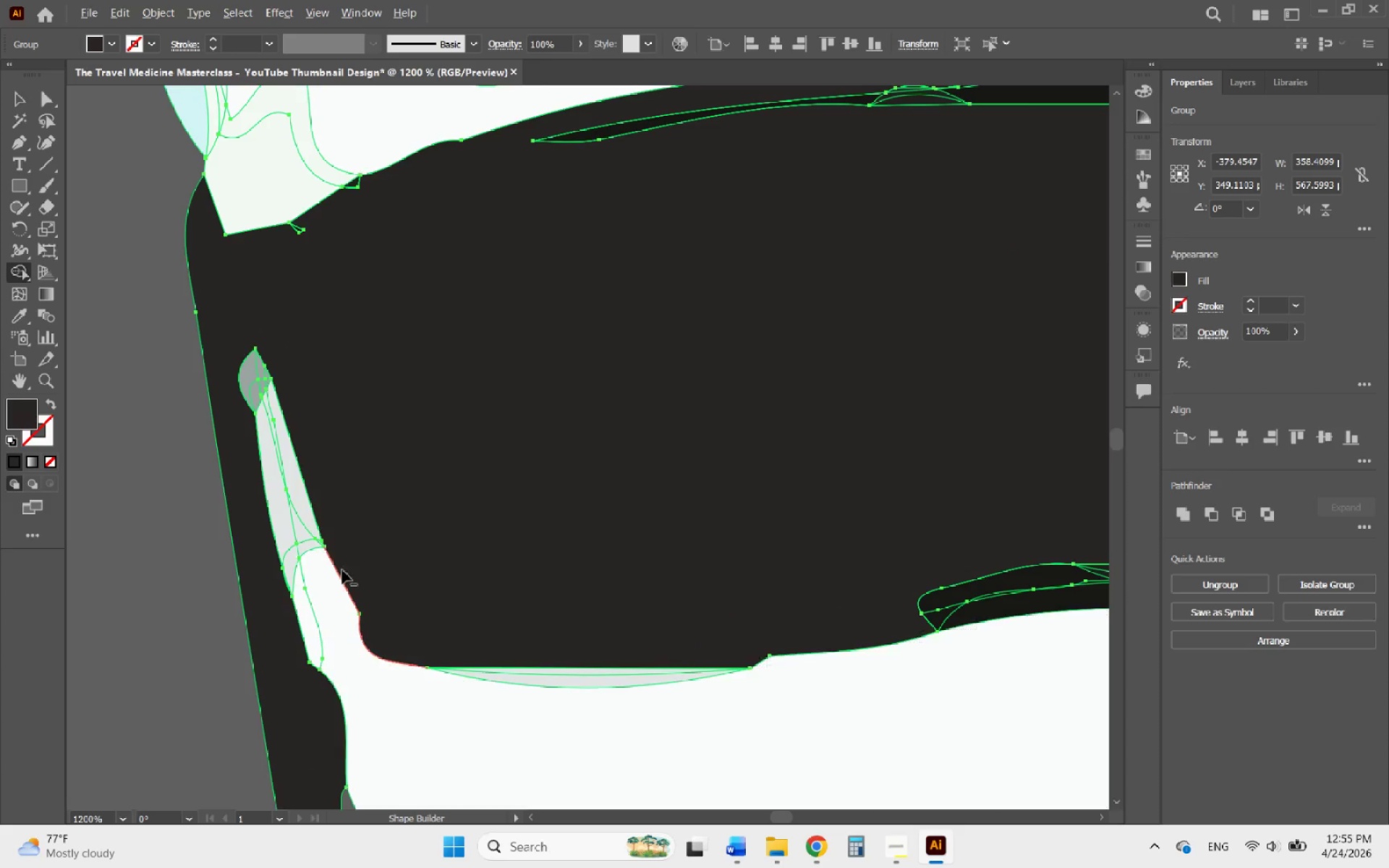 
scroll: coordinate [478, 488], scroll_direction: down, amount: 9.0
 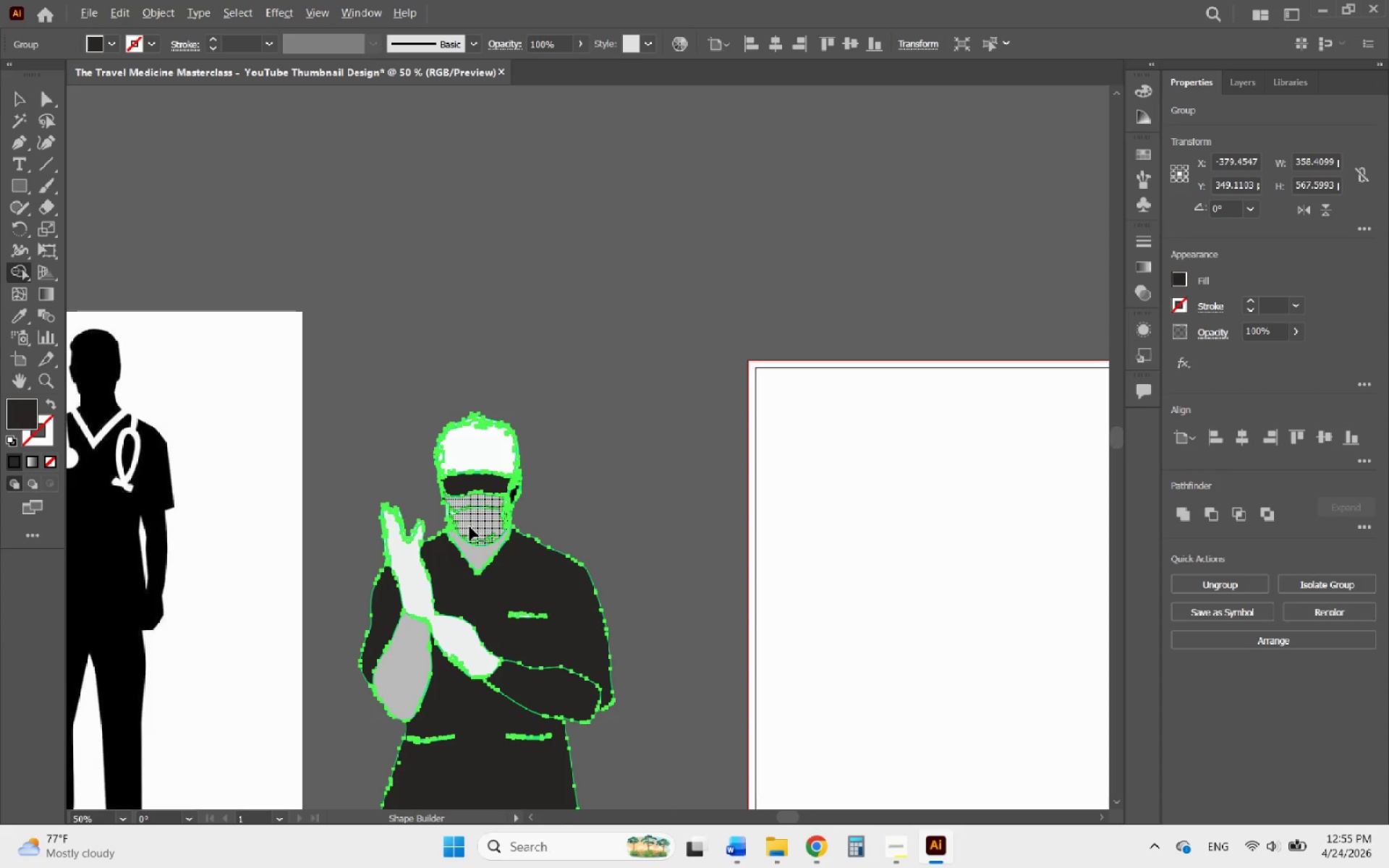 
scroll: coordinate [484, 469], scroll_direction: up, amount: 5.0
 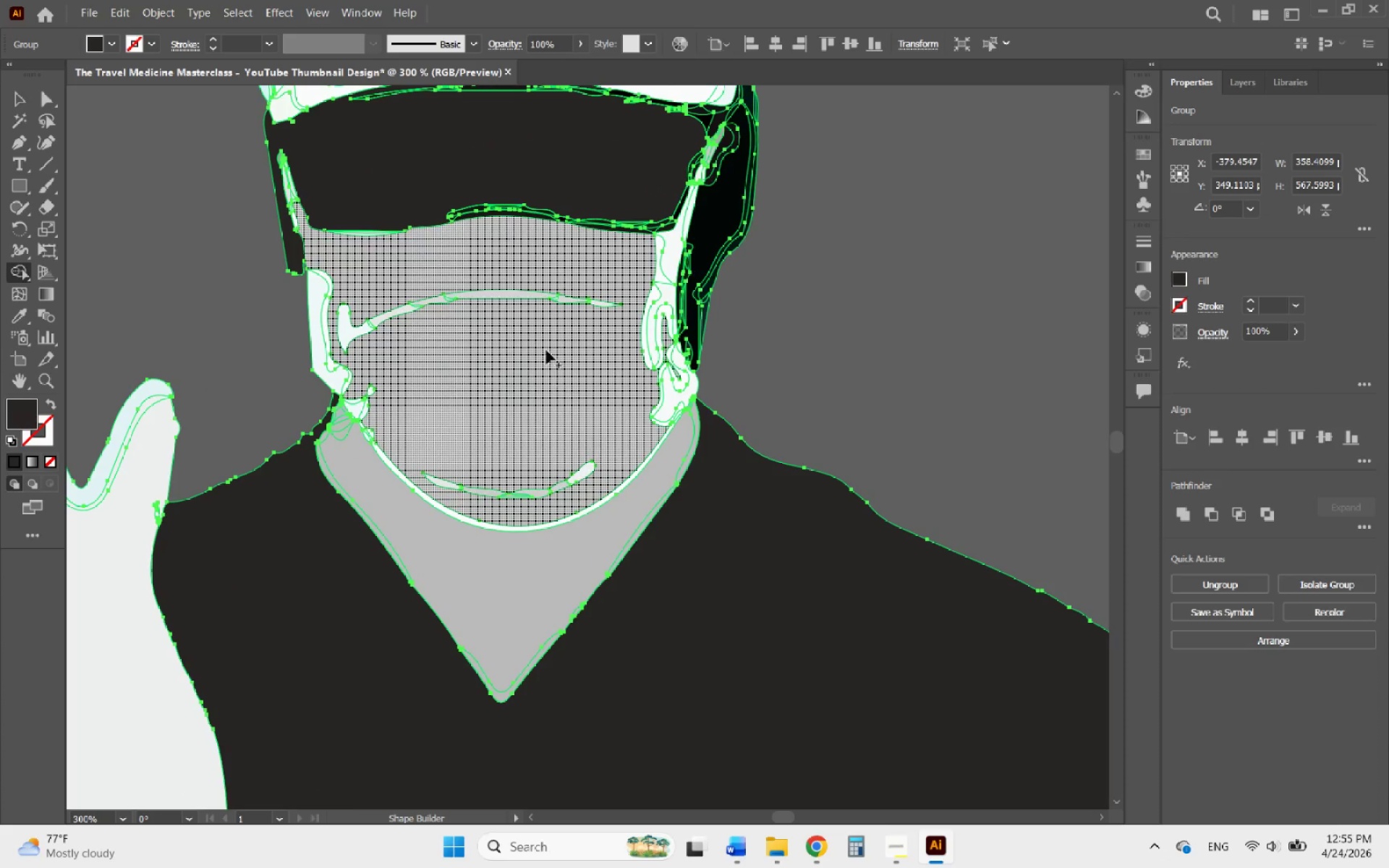 
hold_key(key=AltLeft, duration=0.53)
scroll: coordinate [380, 293], scroll_direction: up, amount: 2.0
 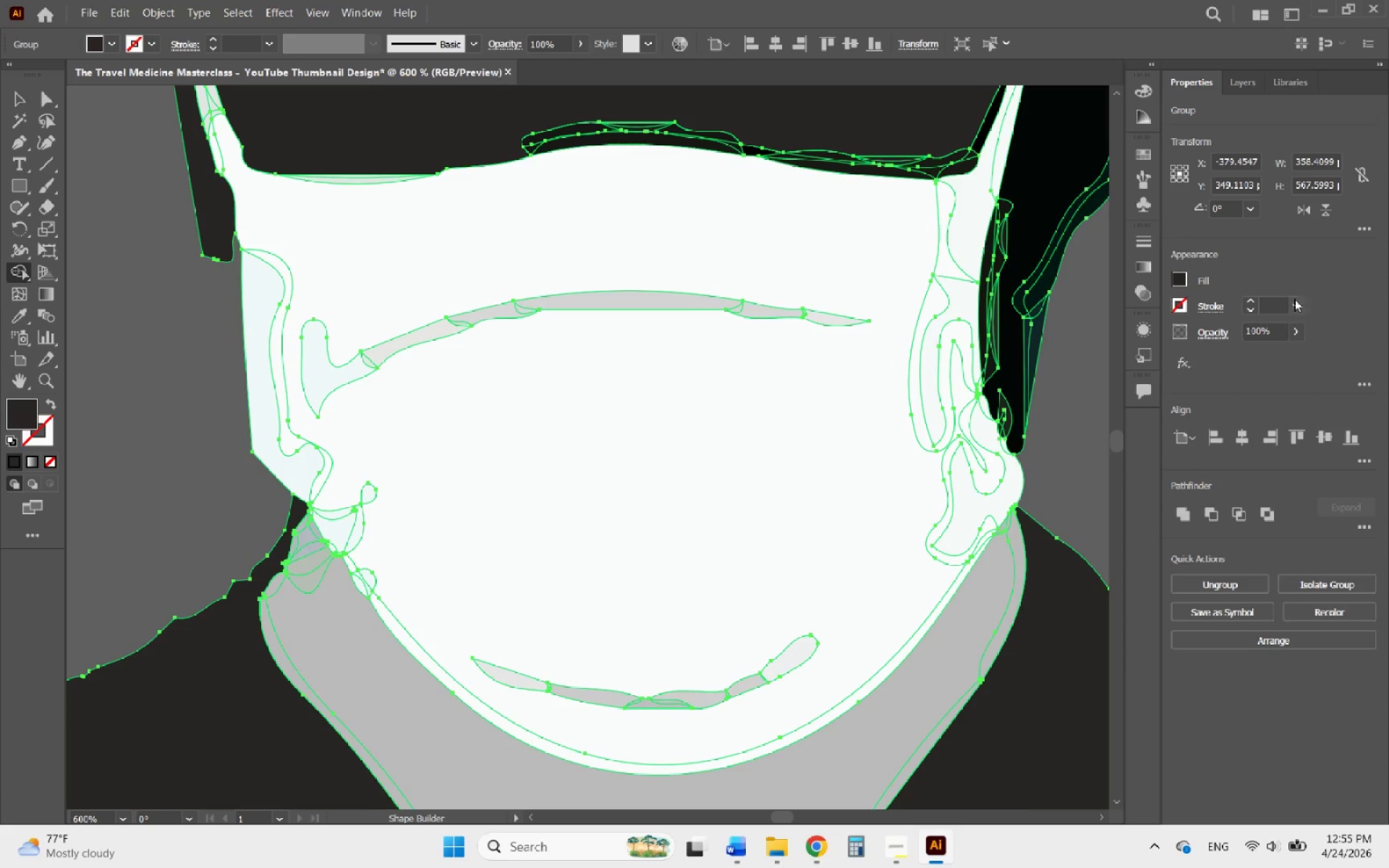 
left_click([1181, 281])
 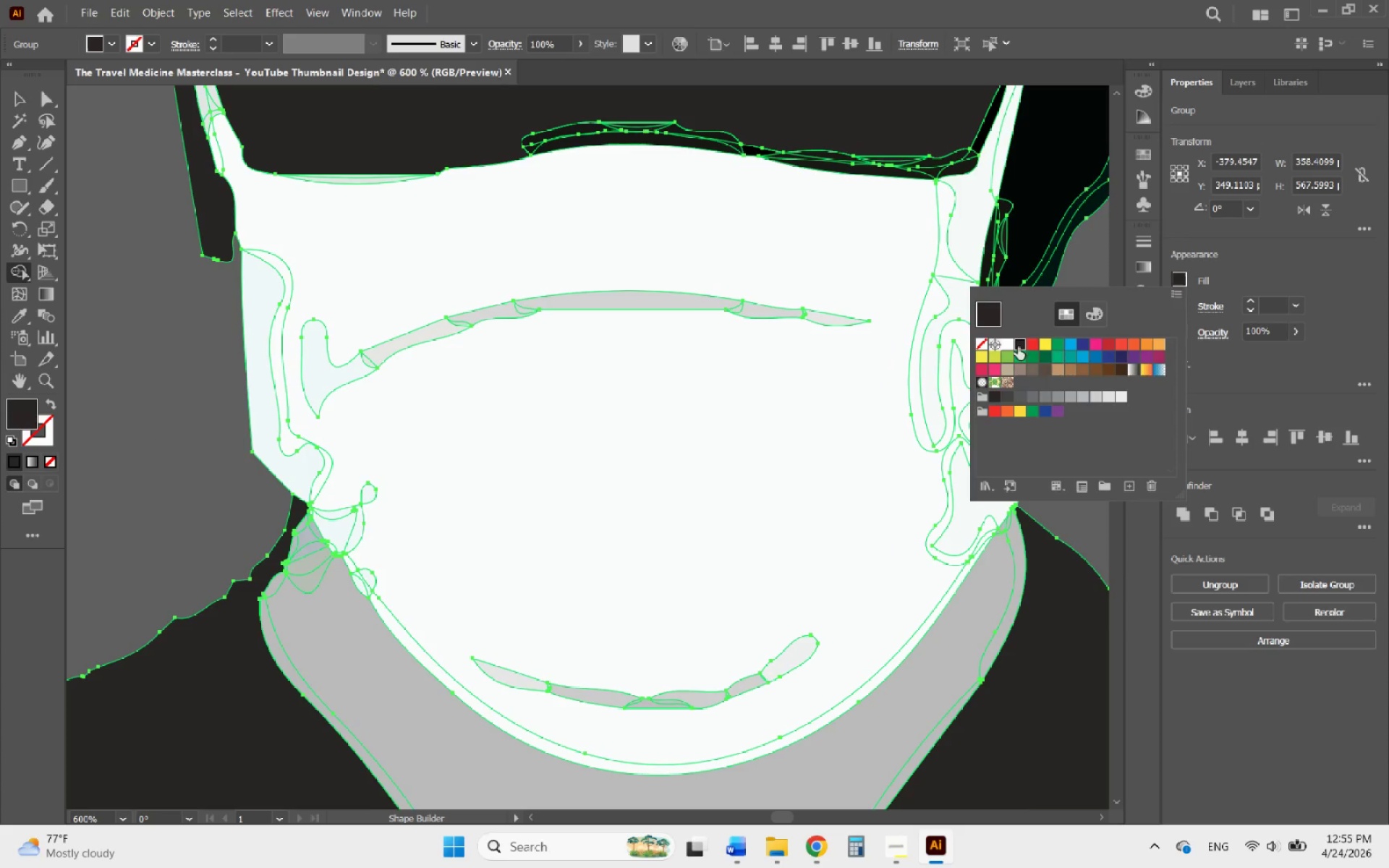 
left_click([1007, 348])
 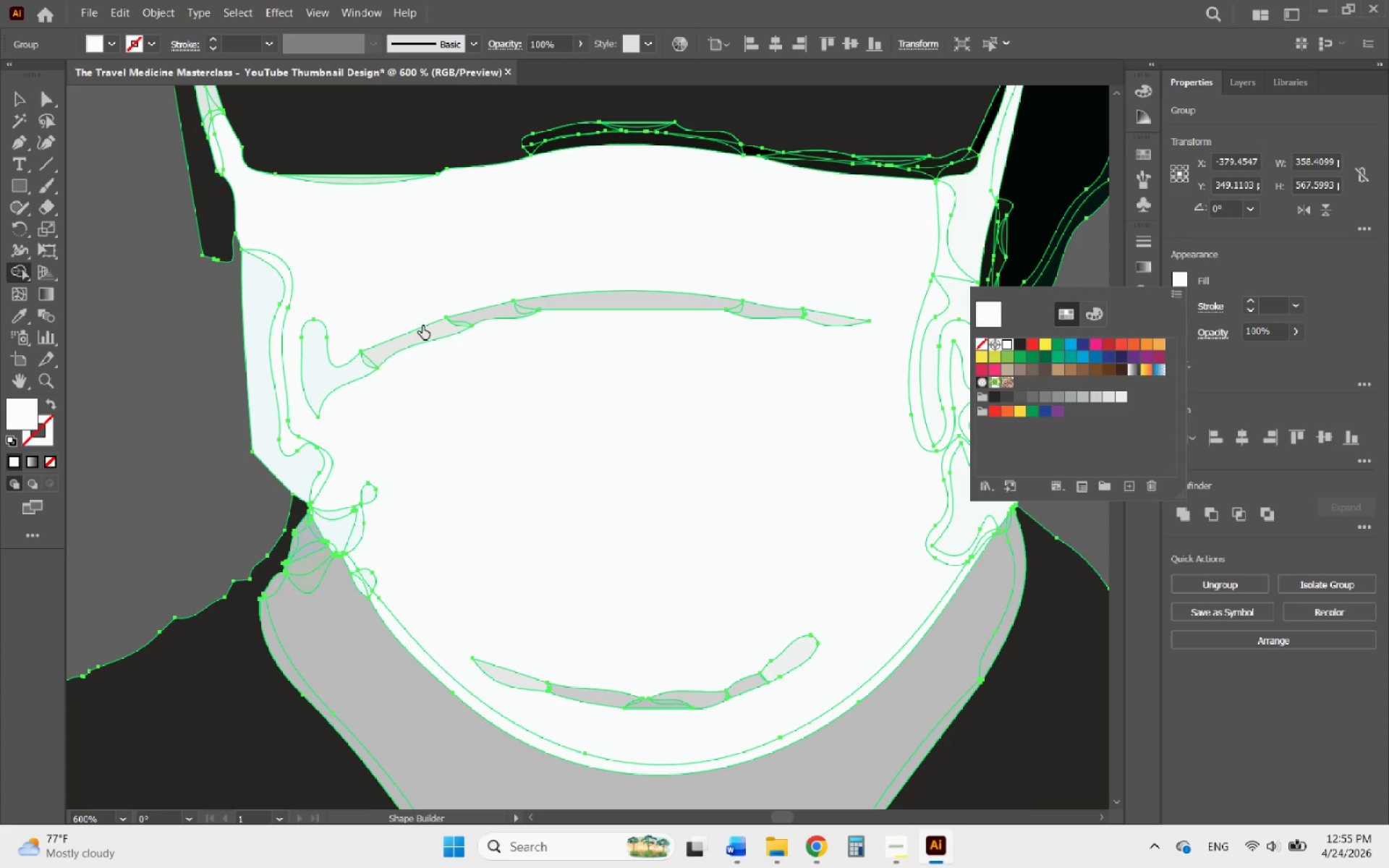 
left_click([353, 315])
 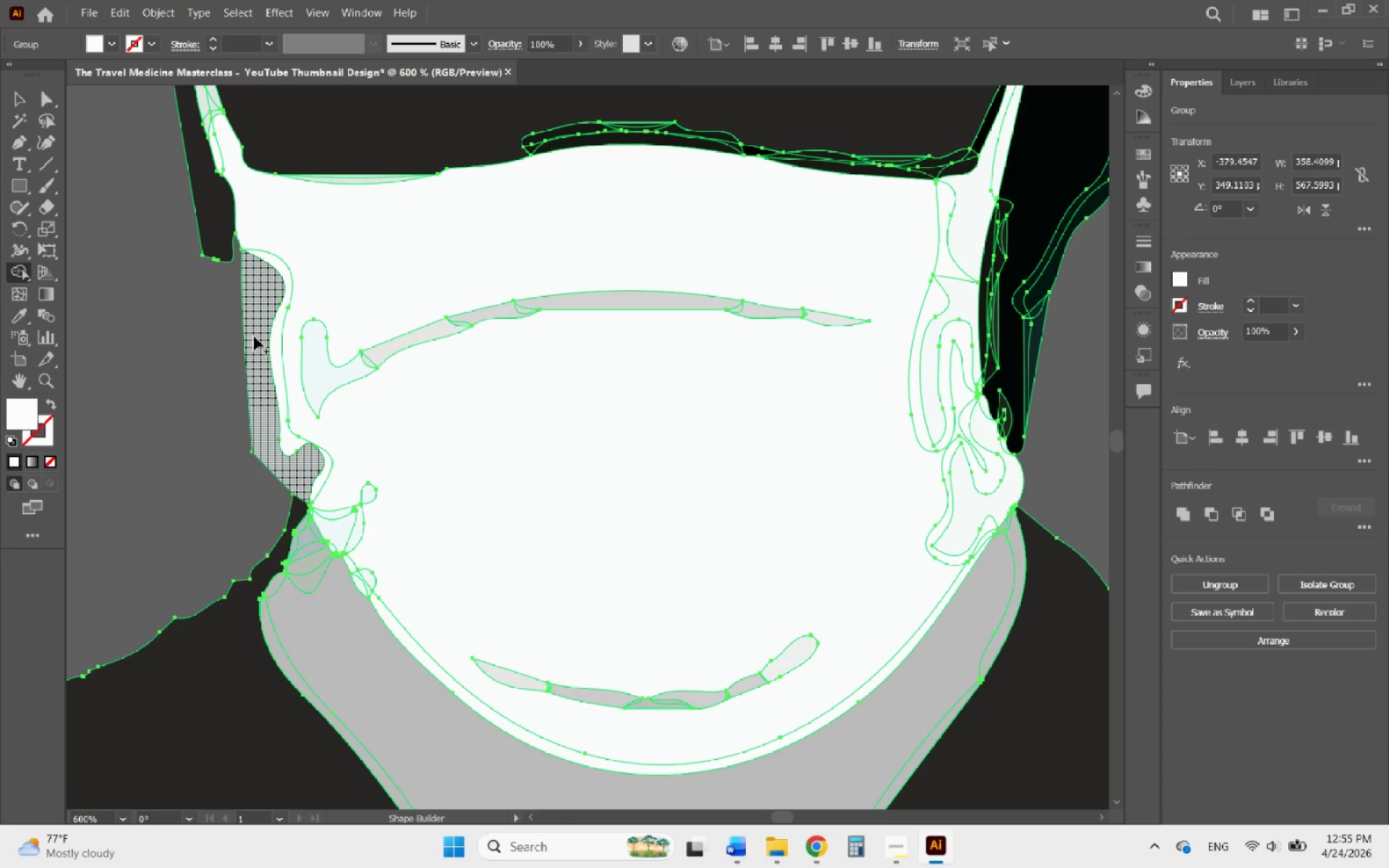 
left_click_drag(start_coordinate=[254, 336], to_coordinate=[324, 250])
 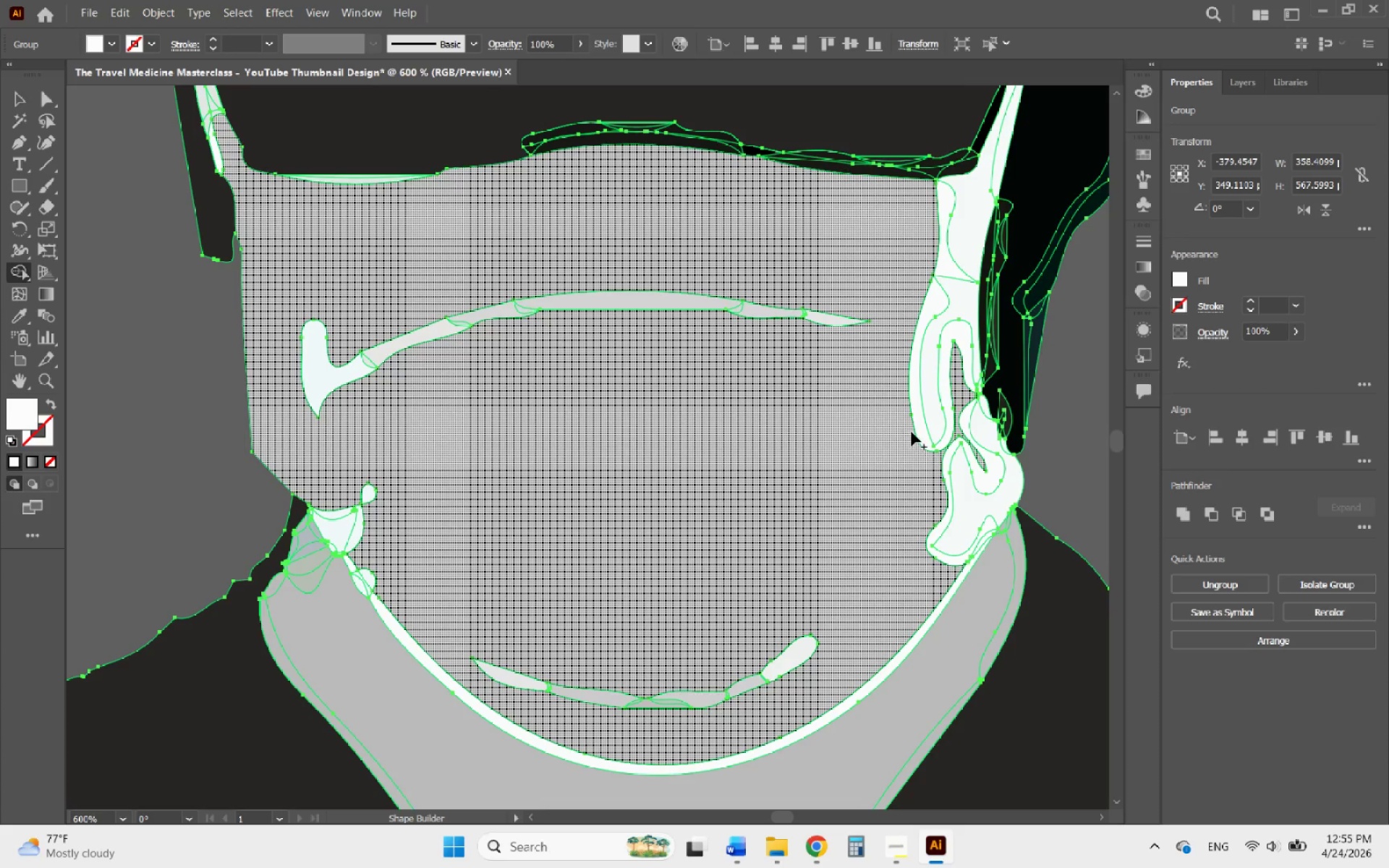 
left_click_drag(start_coordinate=[876, 420], to_coordinate=[998, 161])
 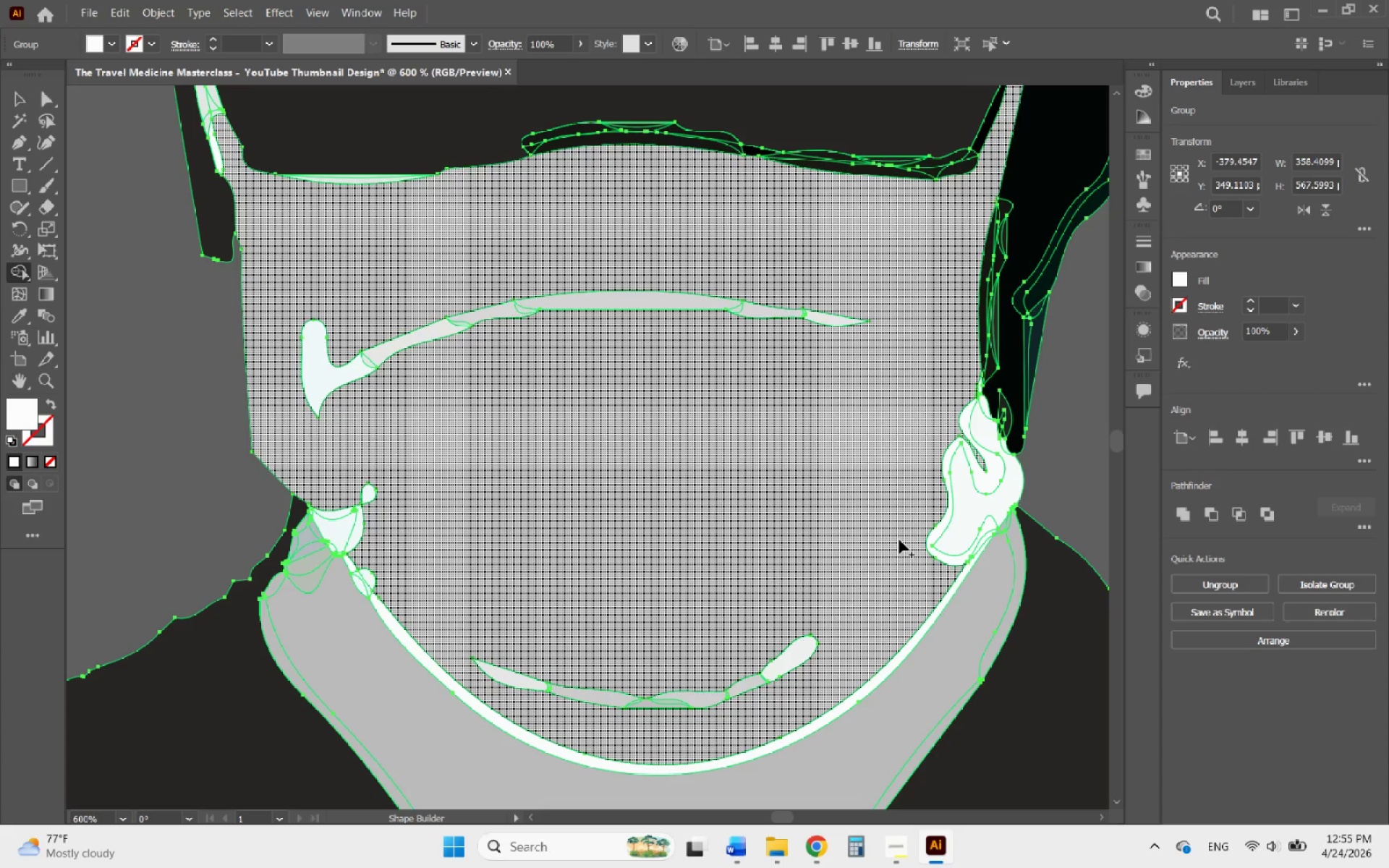 
left_click_drag(start_coordinate=[902, 540], to_coordinate=[955, 586])
 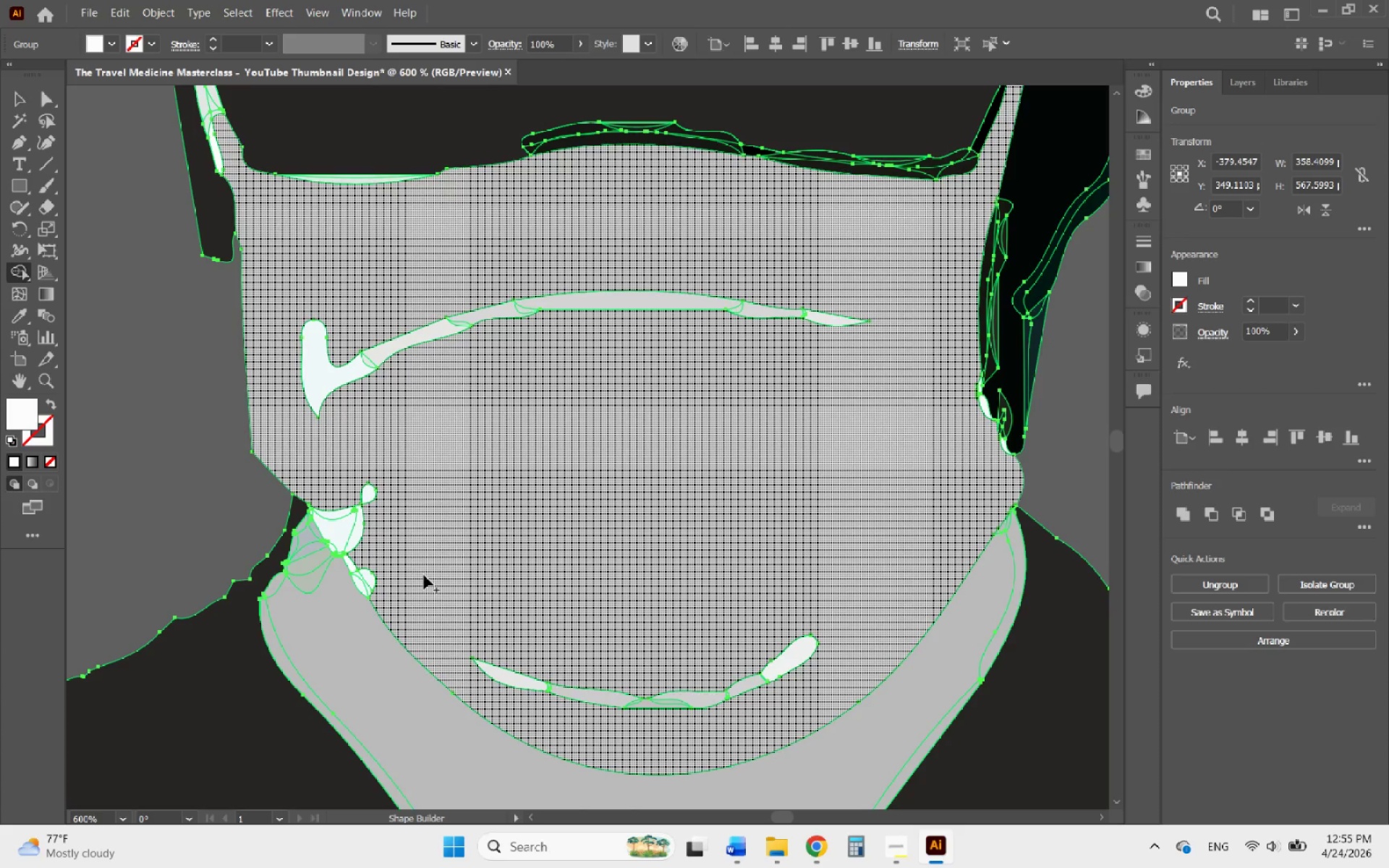 
left_click_drag(start_coordinate=[406, 588], to_coordinate=[370, 491])
 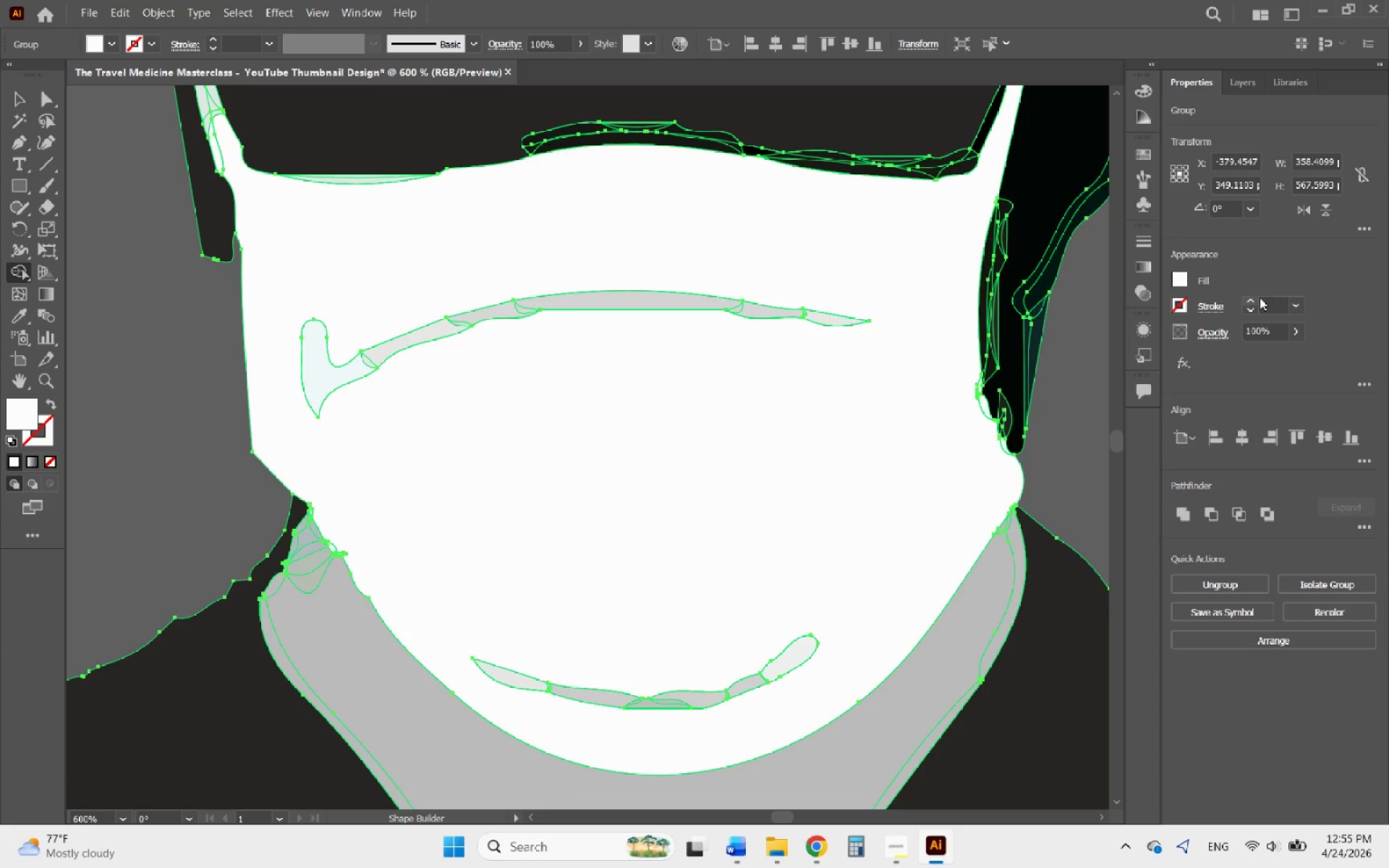 
left_click([1180, 278])
 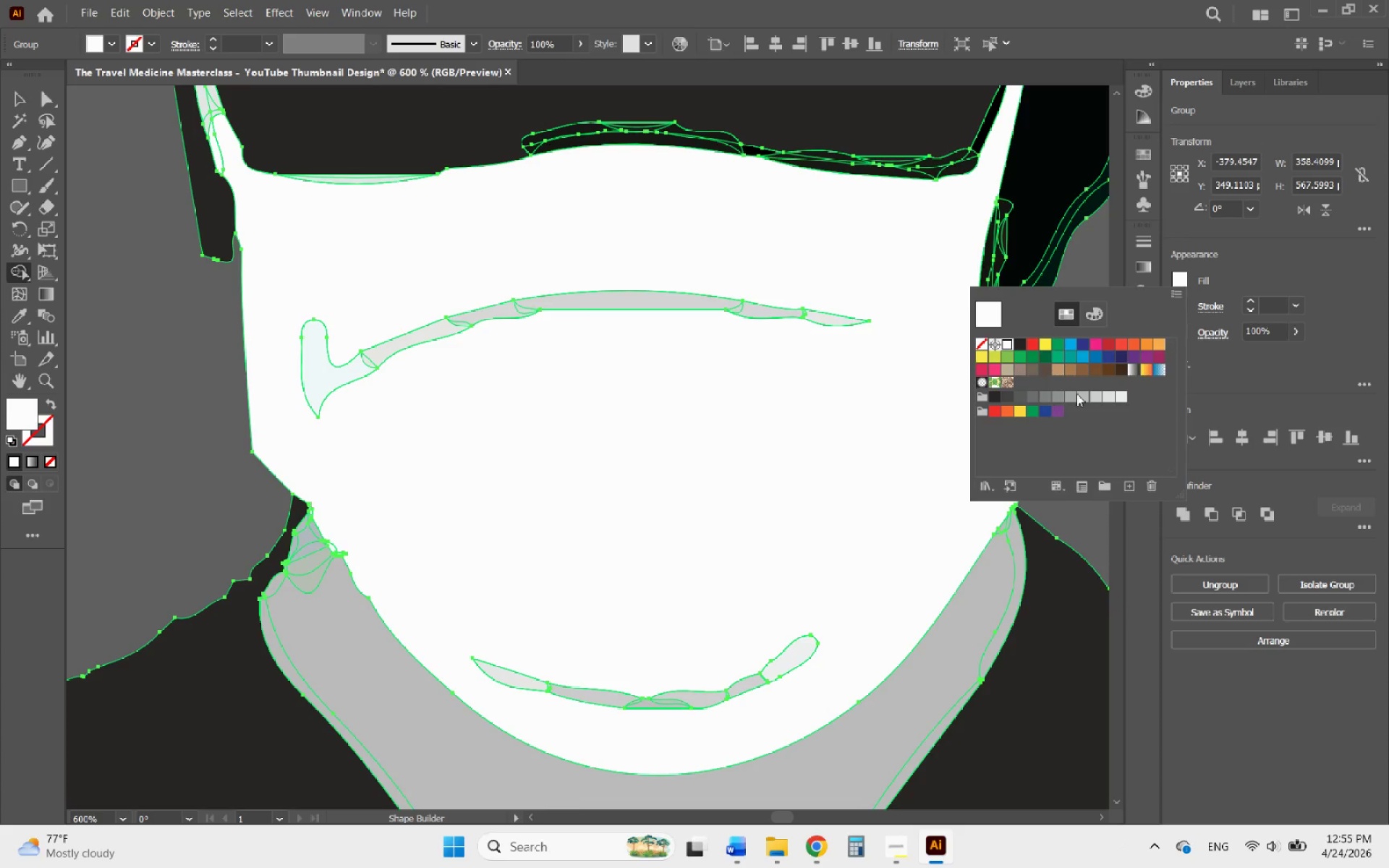 
left_click([1067, 395])
 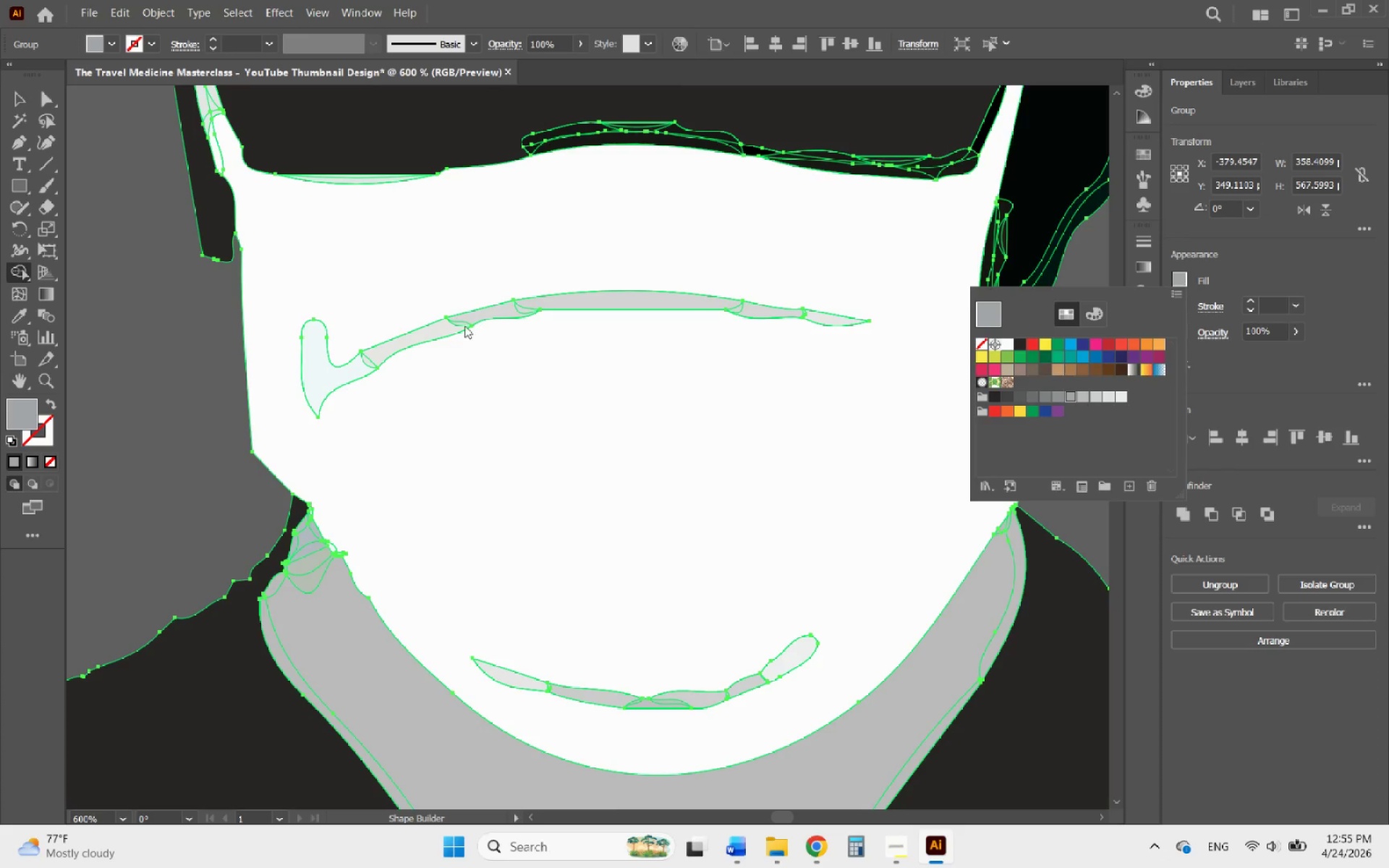 
left_click([437, 326])
 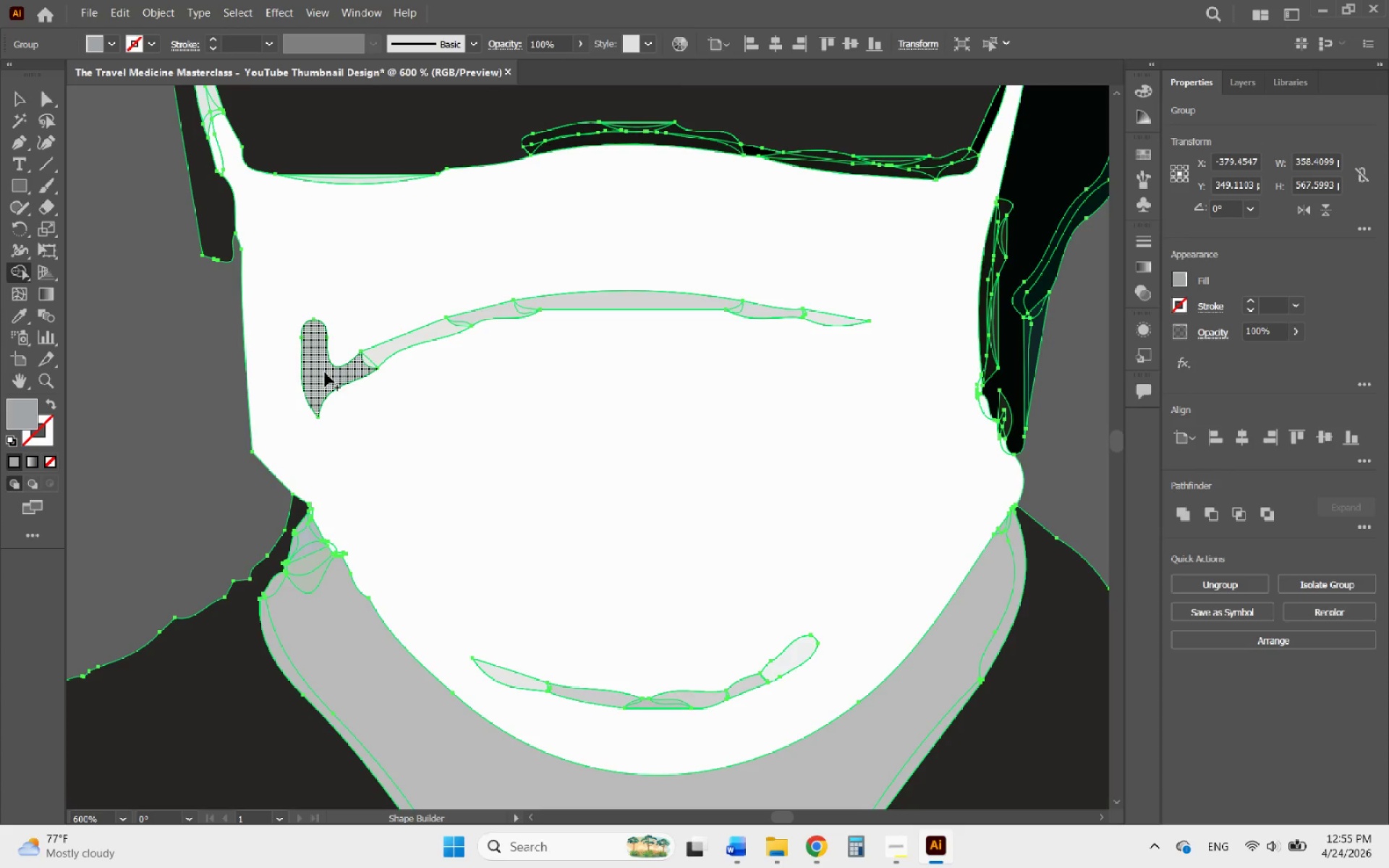 
left_click_drag(start_coordinate=[349, 371], to_coordinate=[524, 307])
 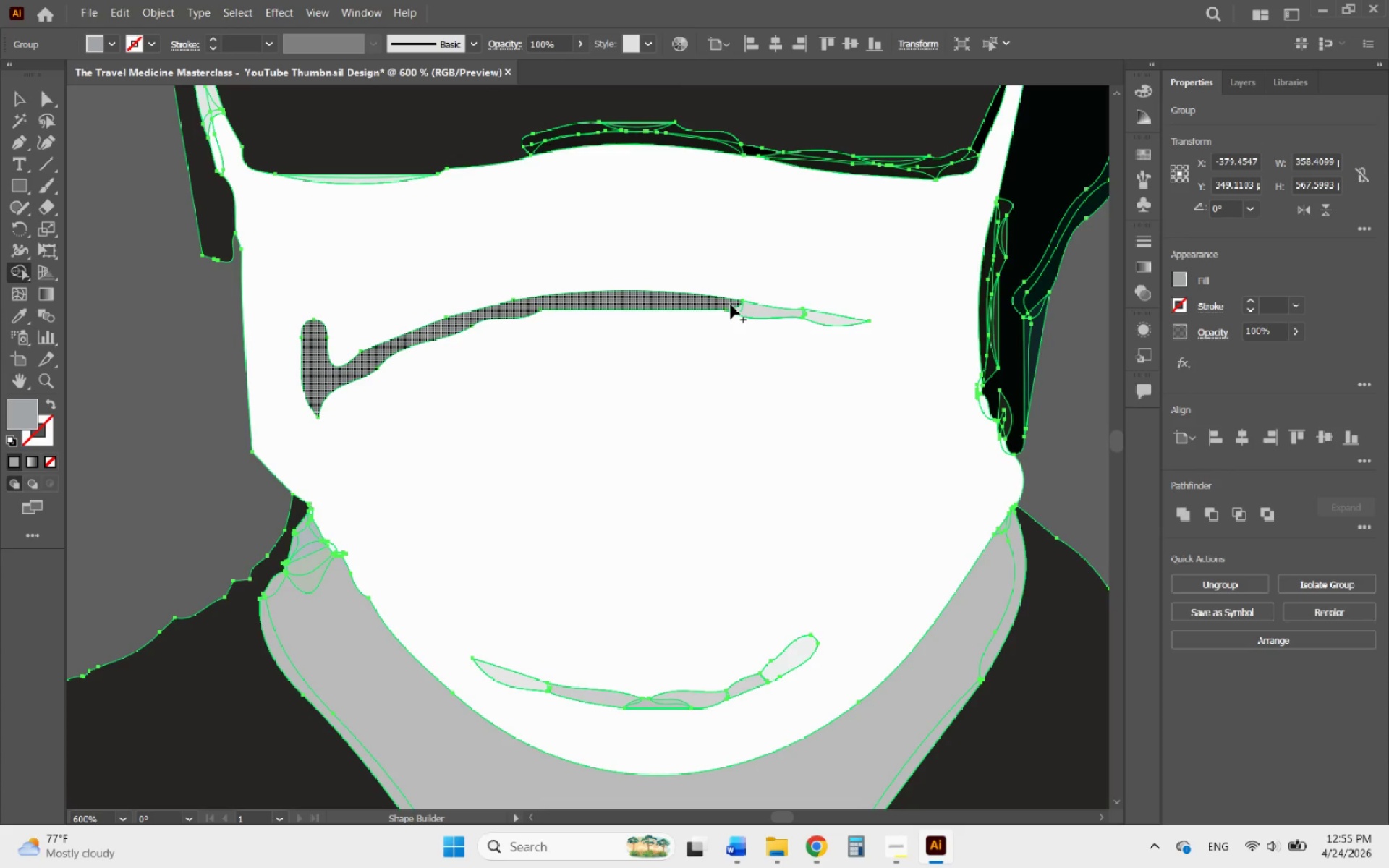 
left_click_drag(start_coordinate=[731, 305], to_coordinate=[760, 307])
 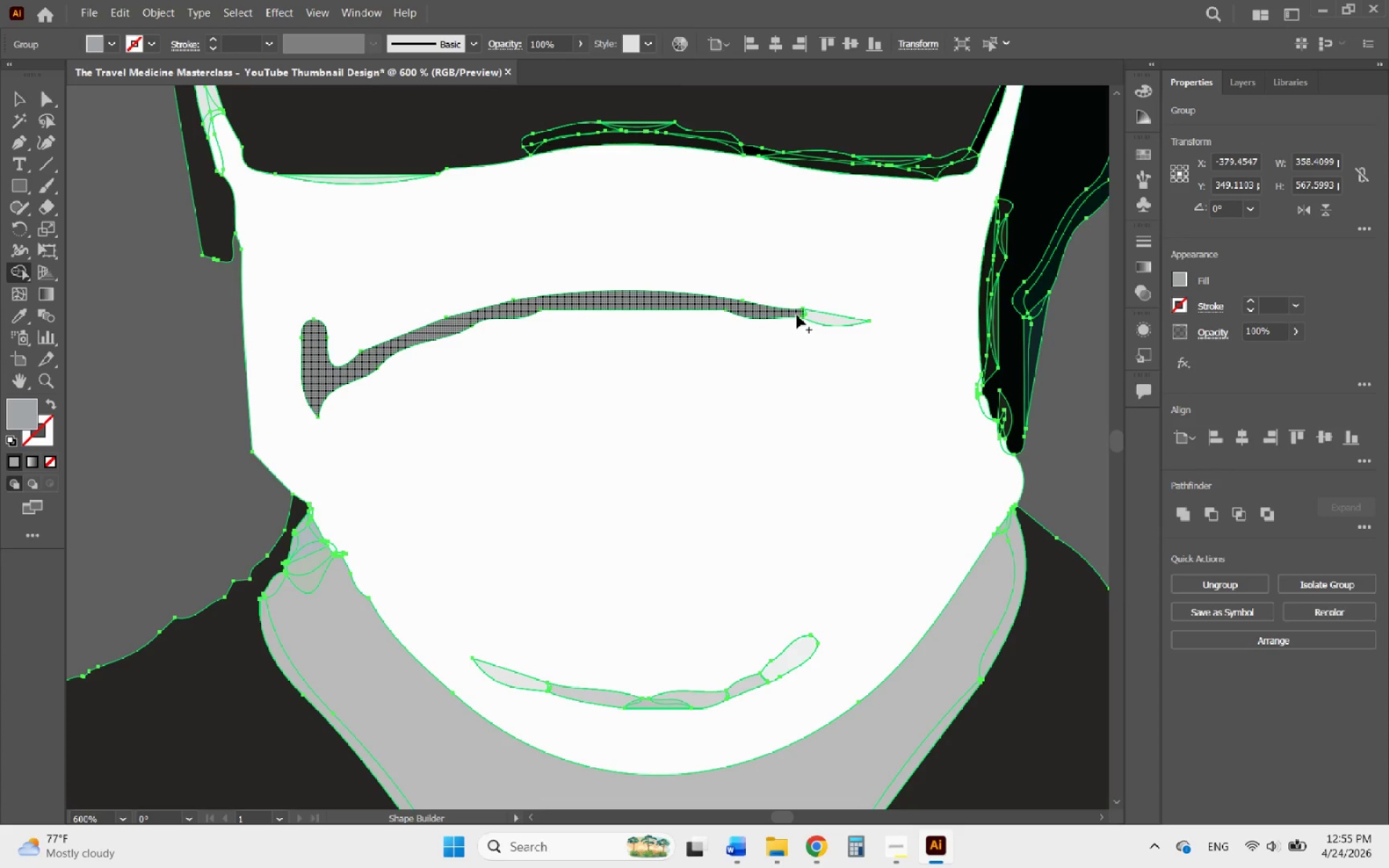 
left_click_drag(start_coordinate=[796, 315], to_coordinate=[817, 315])
 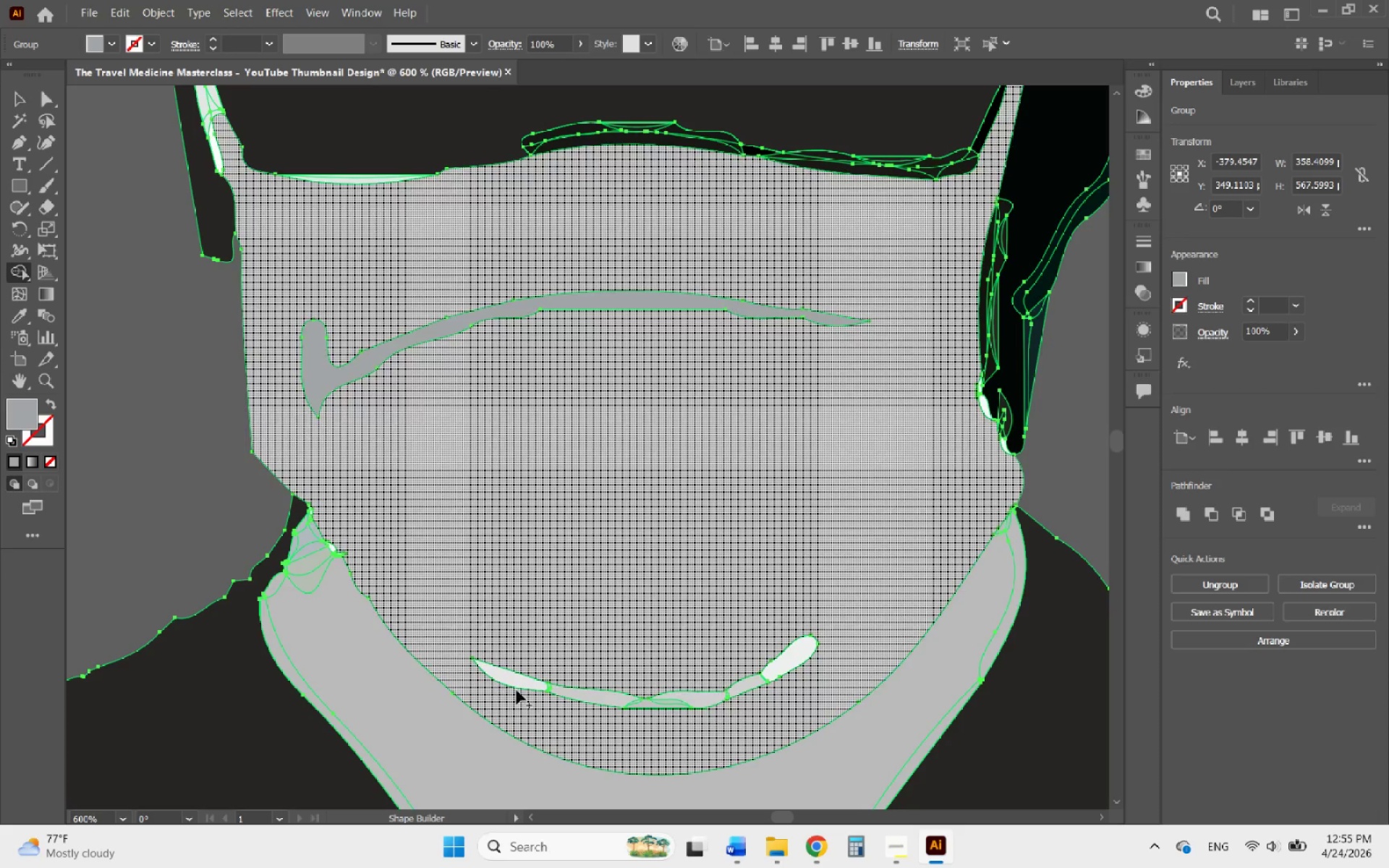 
left_click_drag(start_coordinate=[519, 682], to_coordinate=[558, 689])
 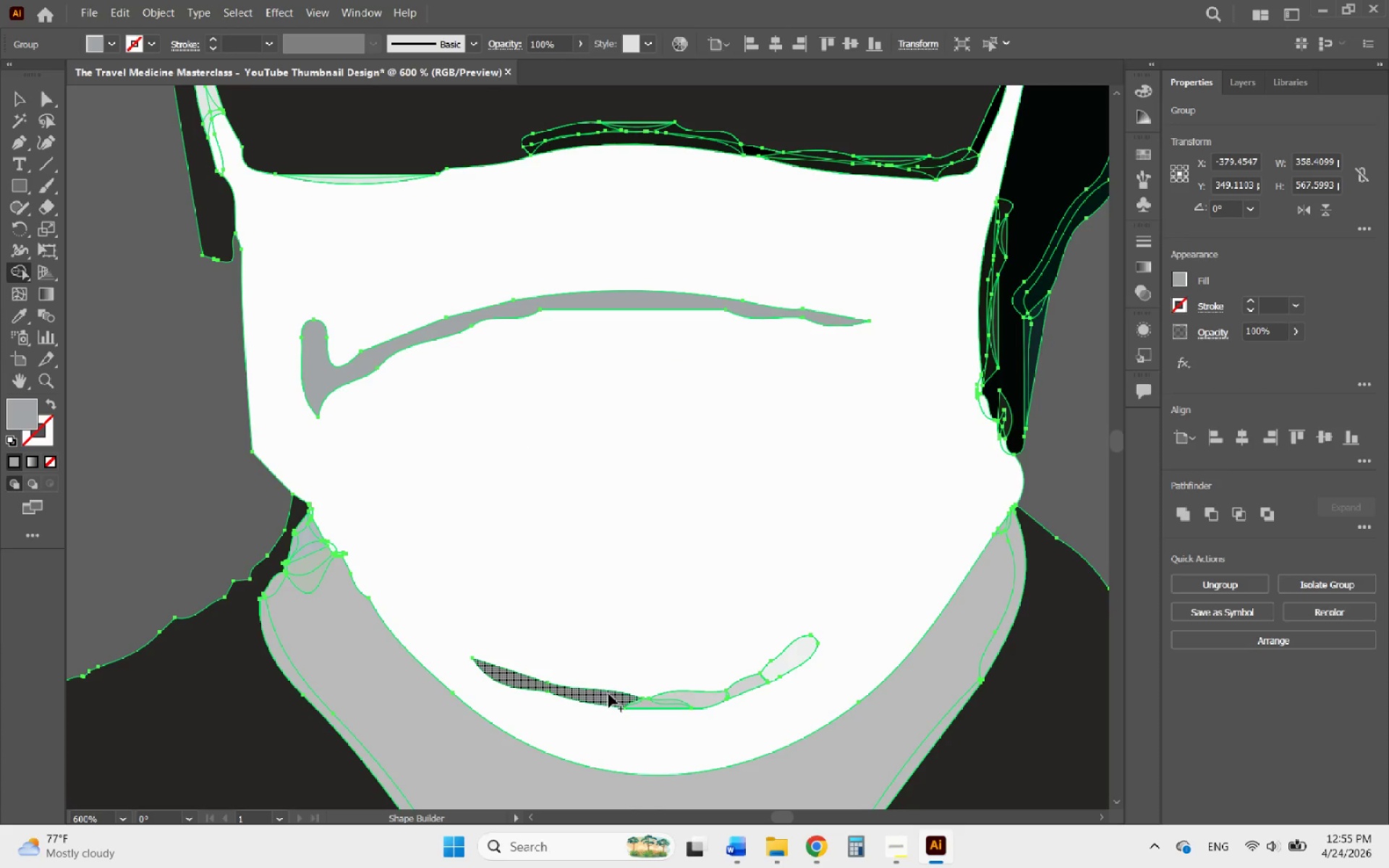 
left_click_drag(start_coordinate=[613, 697], to_coordinate=[772, 674])
 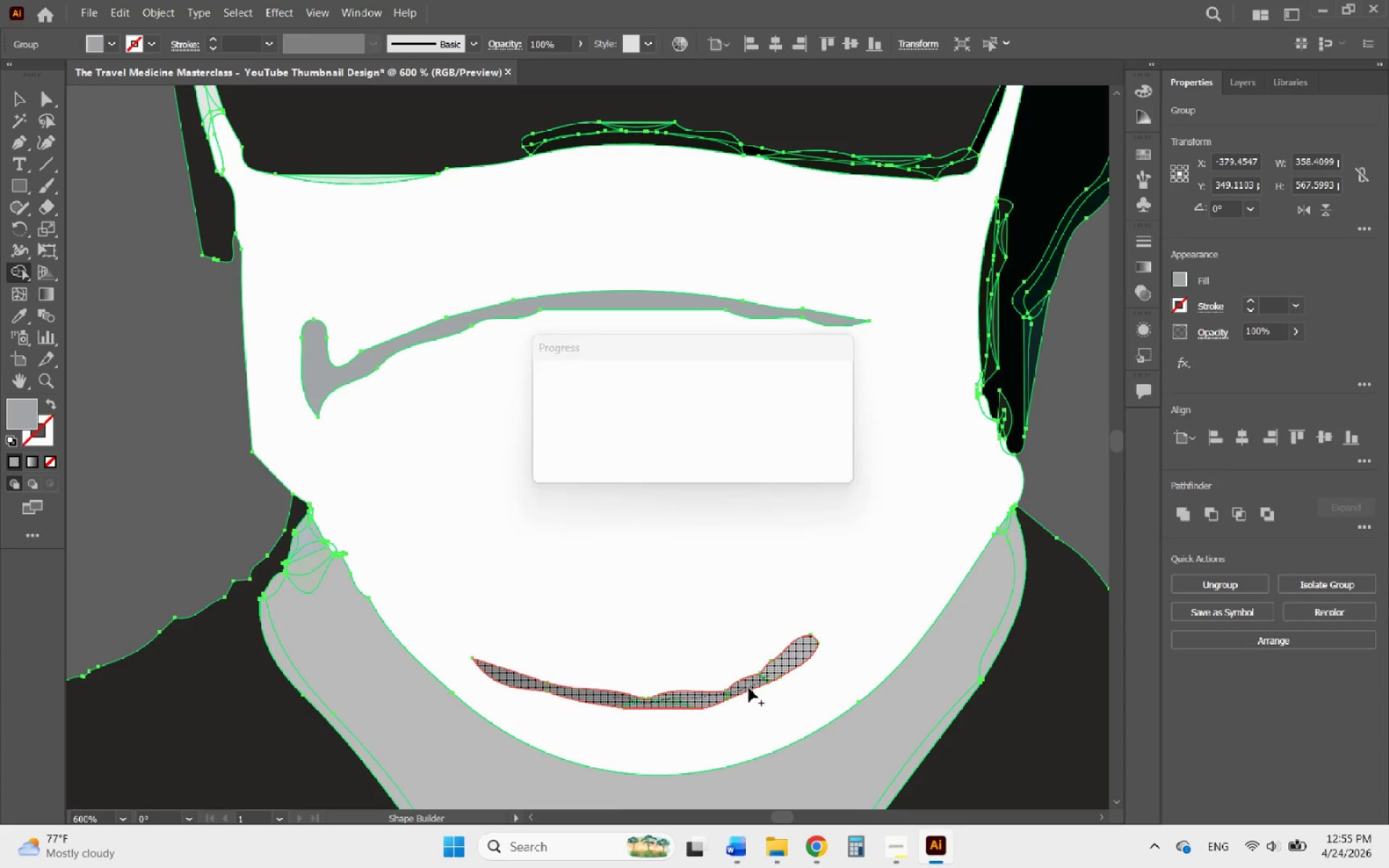 
hold_key(key=AltLeft, duration=3.05)
scroll: coordinate [675, 715], scroll_direction: up, amount: 5.0
 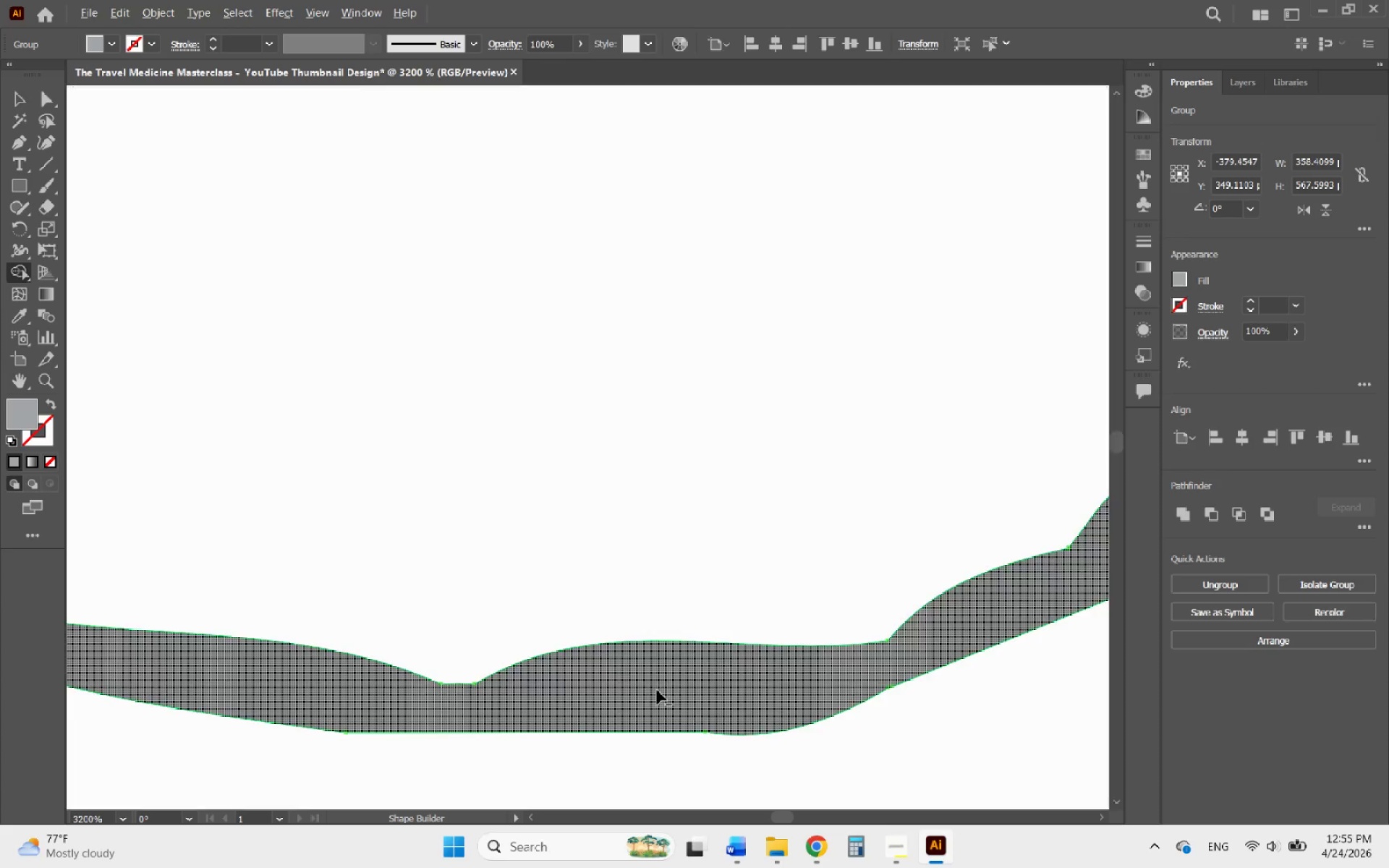 
scroll: coordinate [647, 700], scroll_direction: down, amount: 8.0
 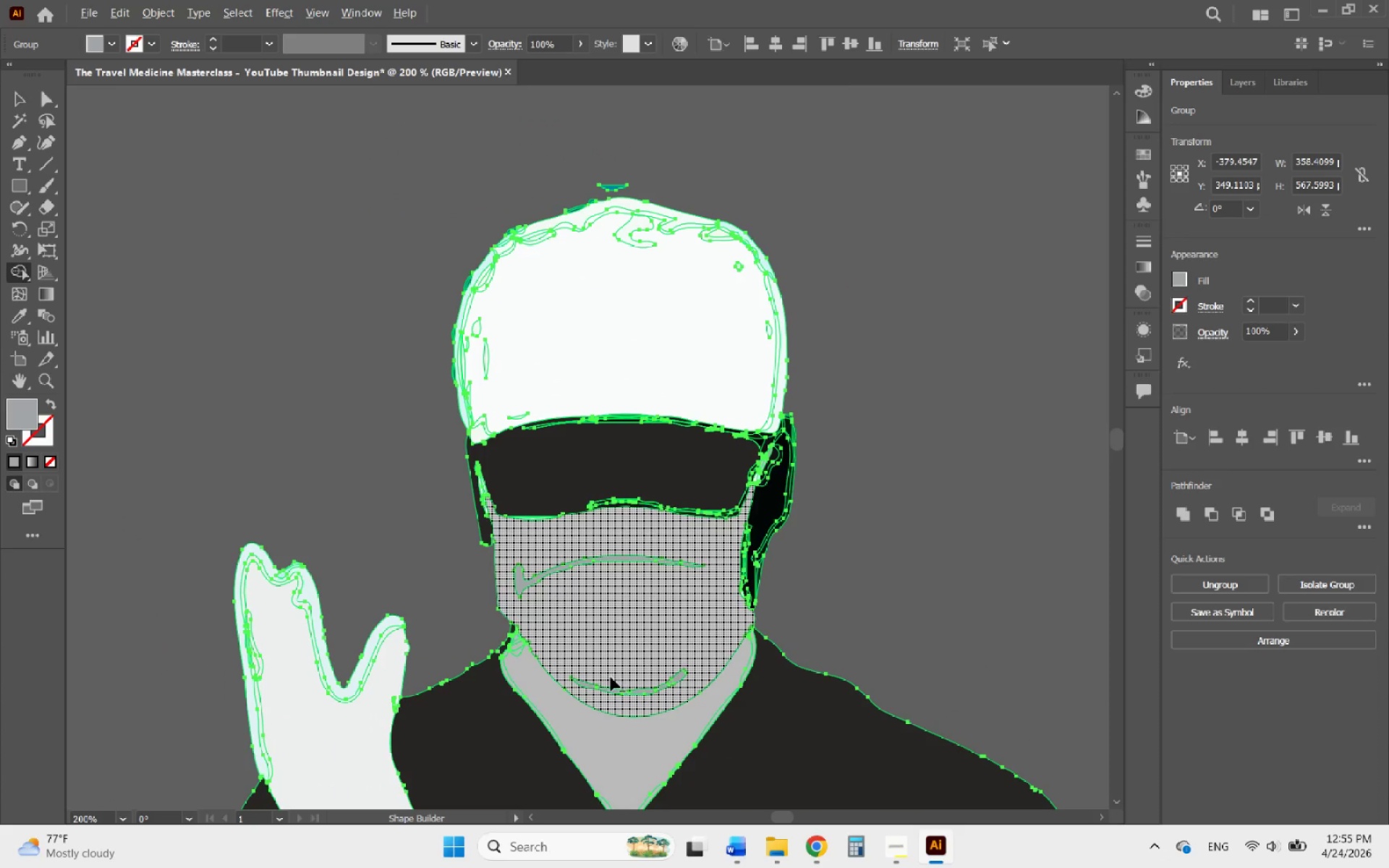 
scroll: coordinate [611, 676], scroll_direction: up, amount: 2.0
 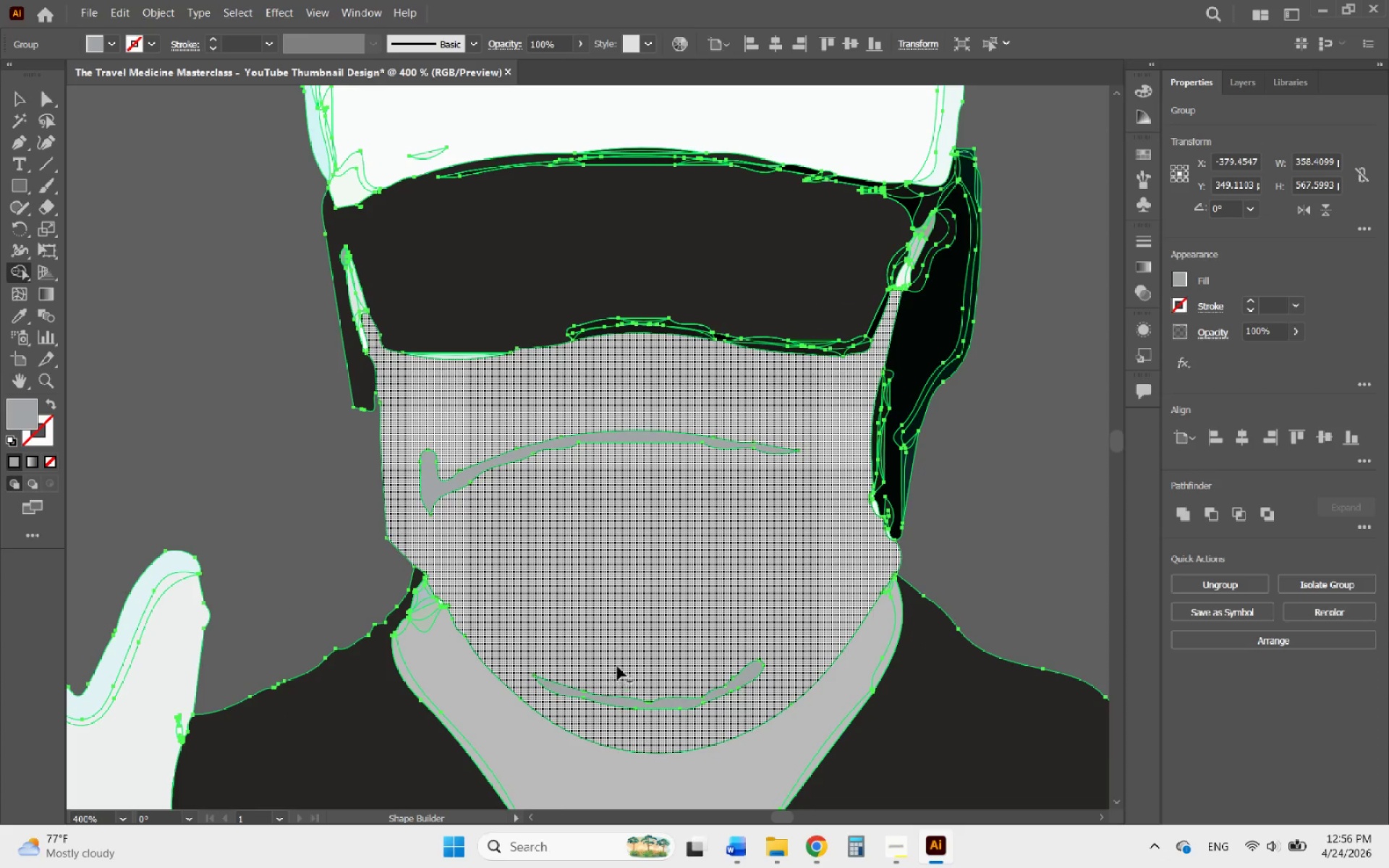 
hold_key(key=AltLeft, duration=0.58)
scroll: coordinate [378, 626], scroll_direction: up, amount: 3.0
 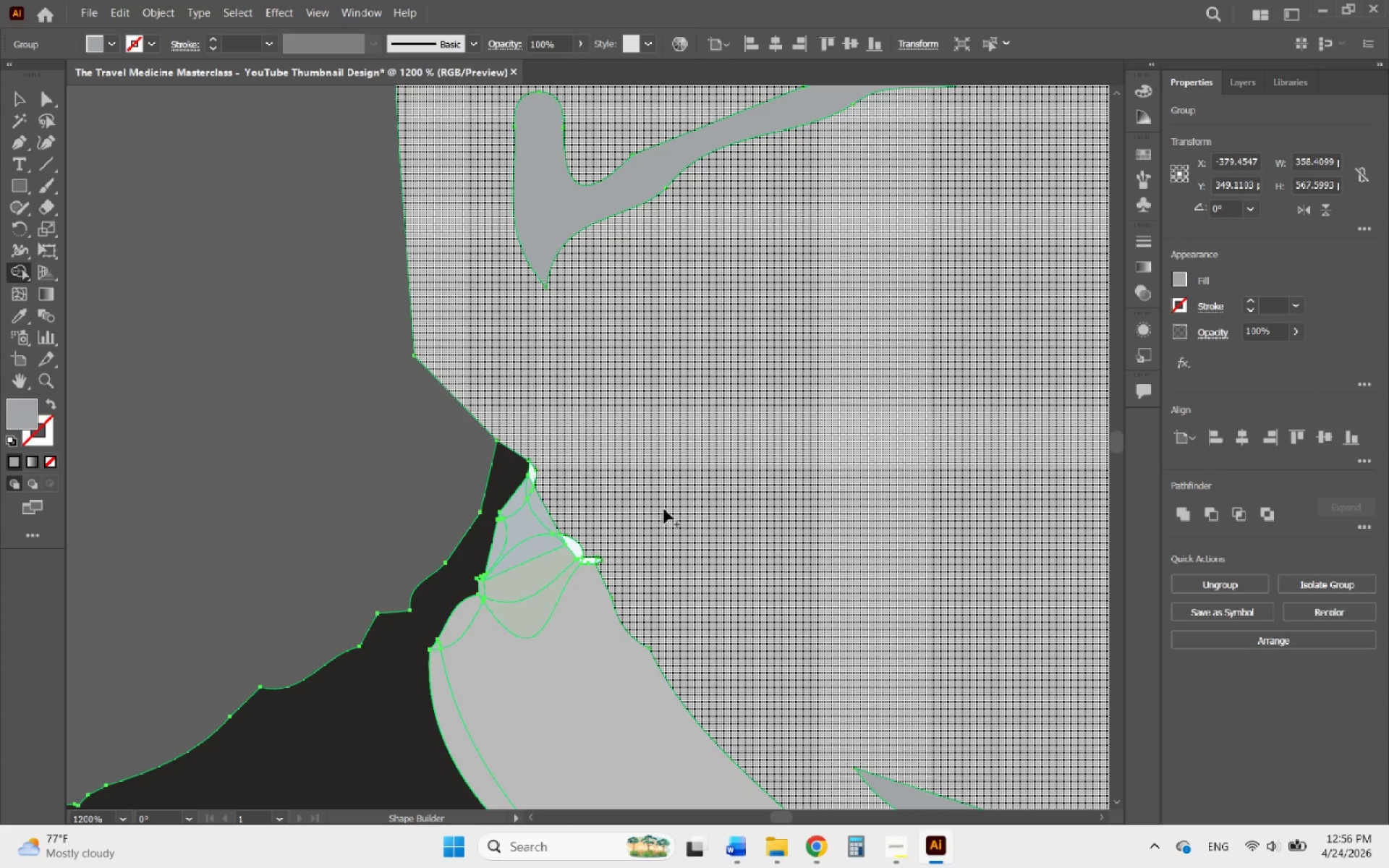 
hold_key(key=AltLeft, duration=1.3)
scroll: coordinate [362, 379], scroll_direction: down, amount: 5.0
 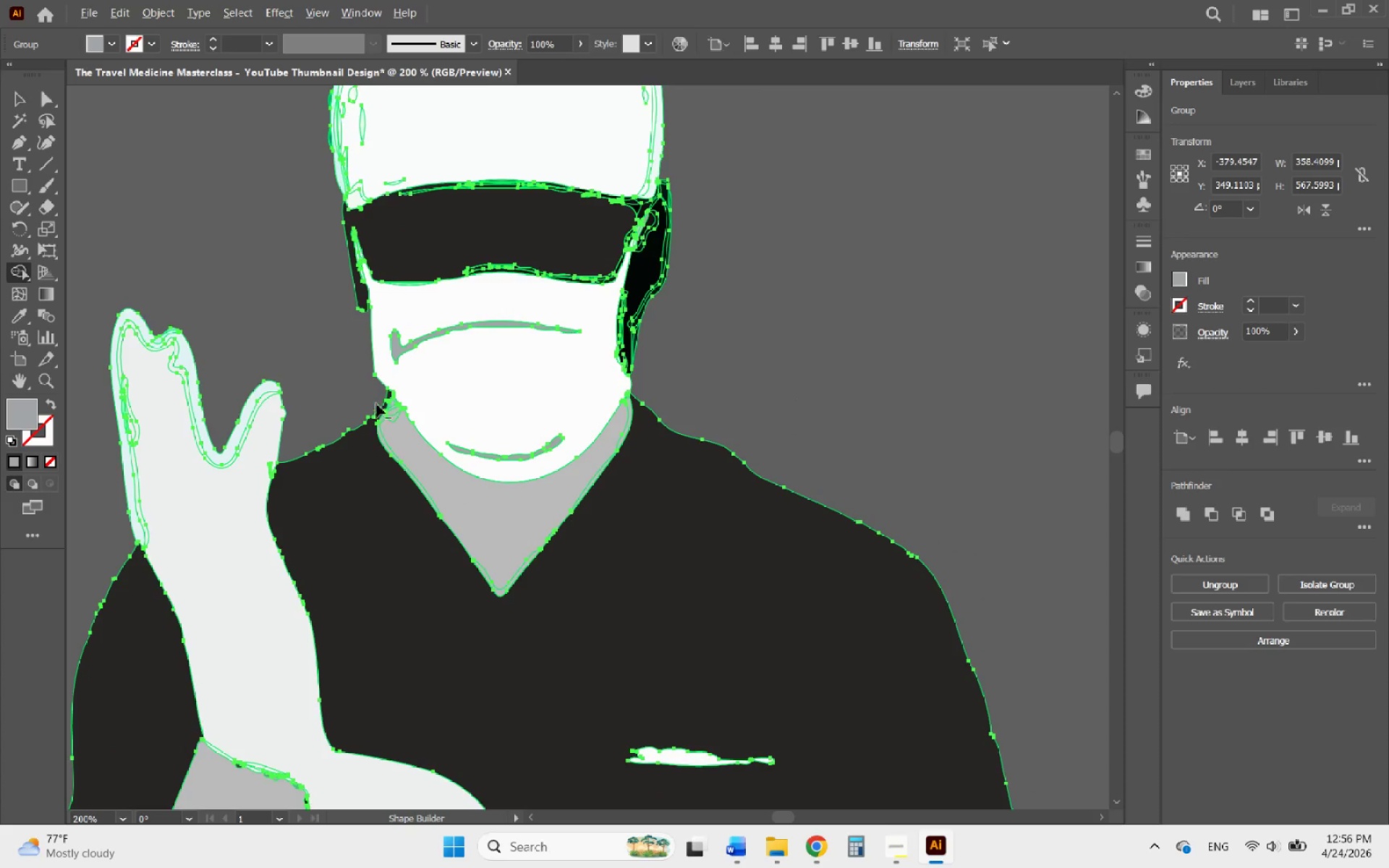 
scroll: coordinate [402, 425], scroll_direction: up, amount: 2.0
 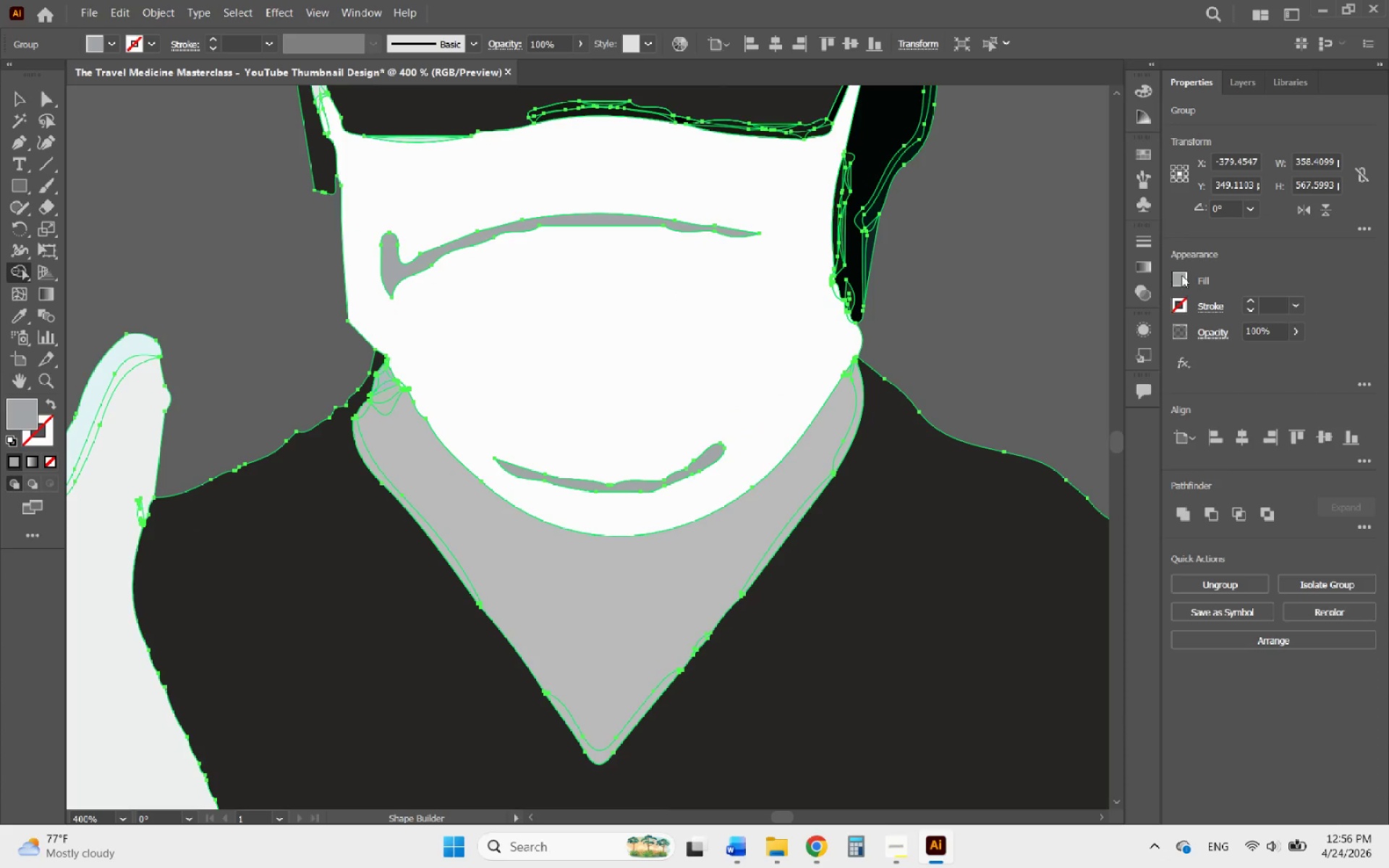 
left_click([1181, 275])
 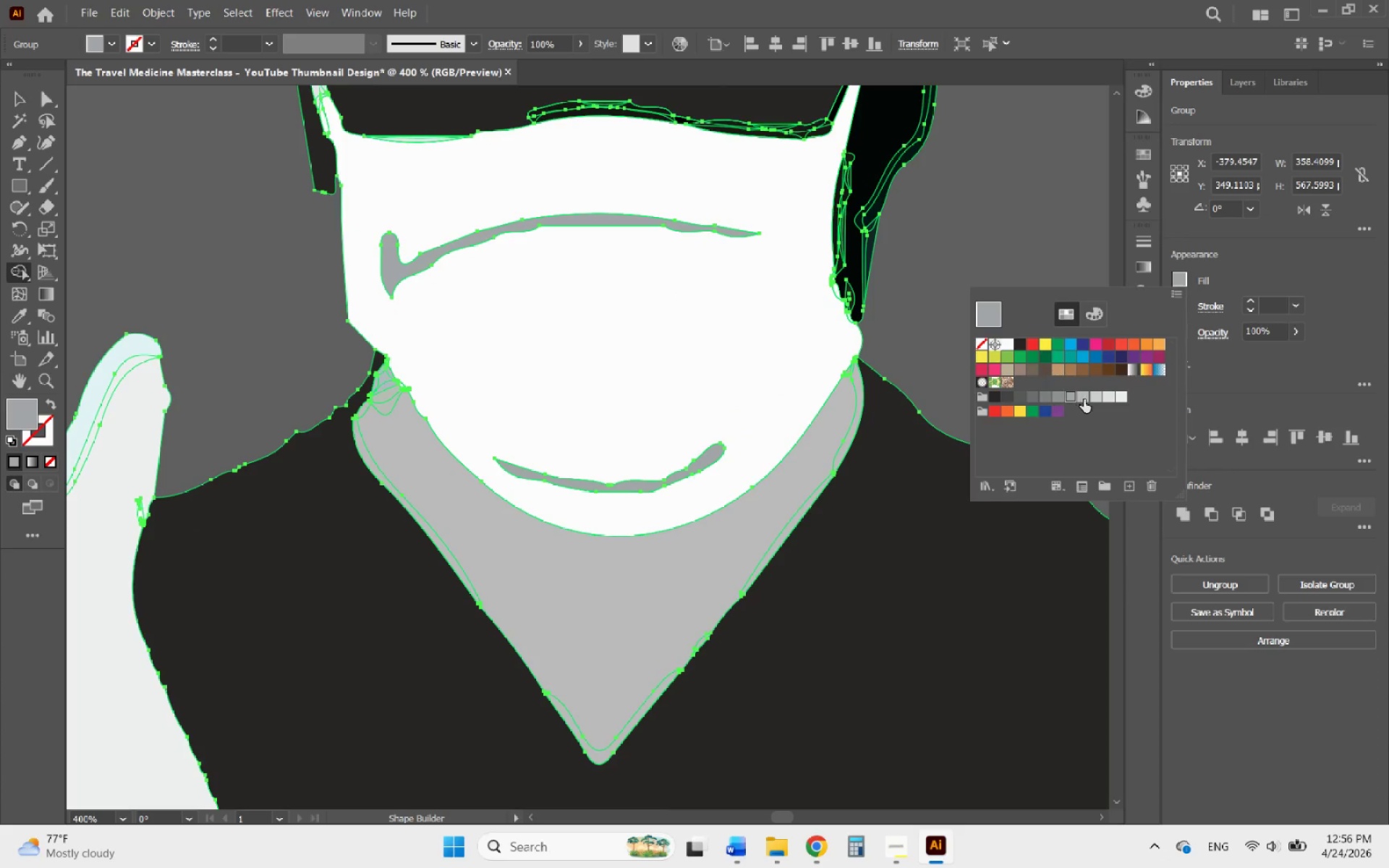 
left_click([1095, 399])
 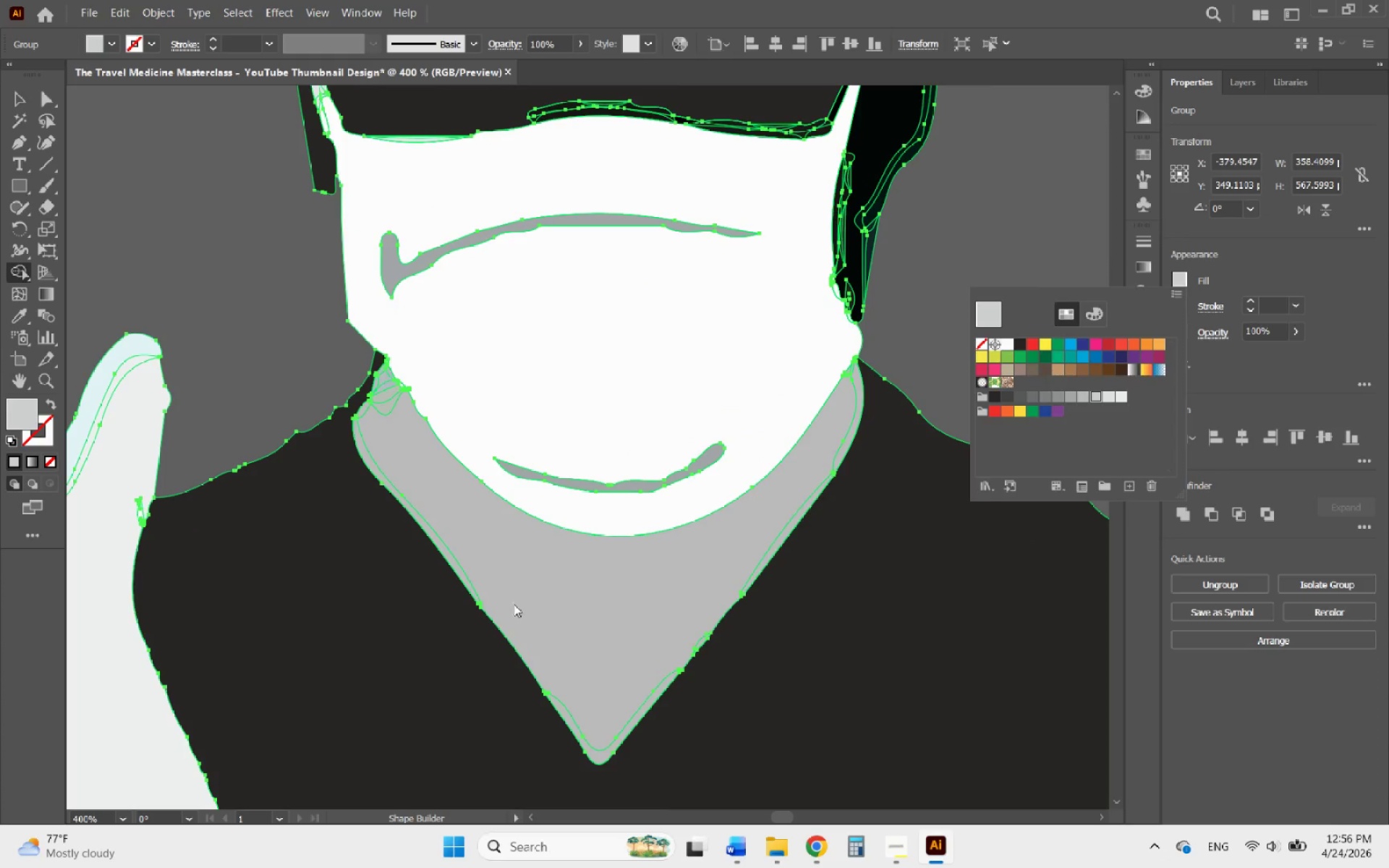 
left_click([541, 610])
 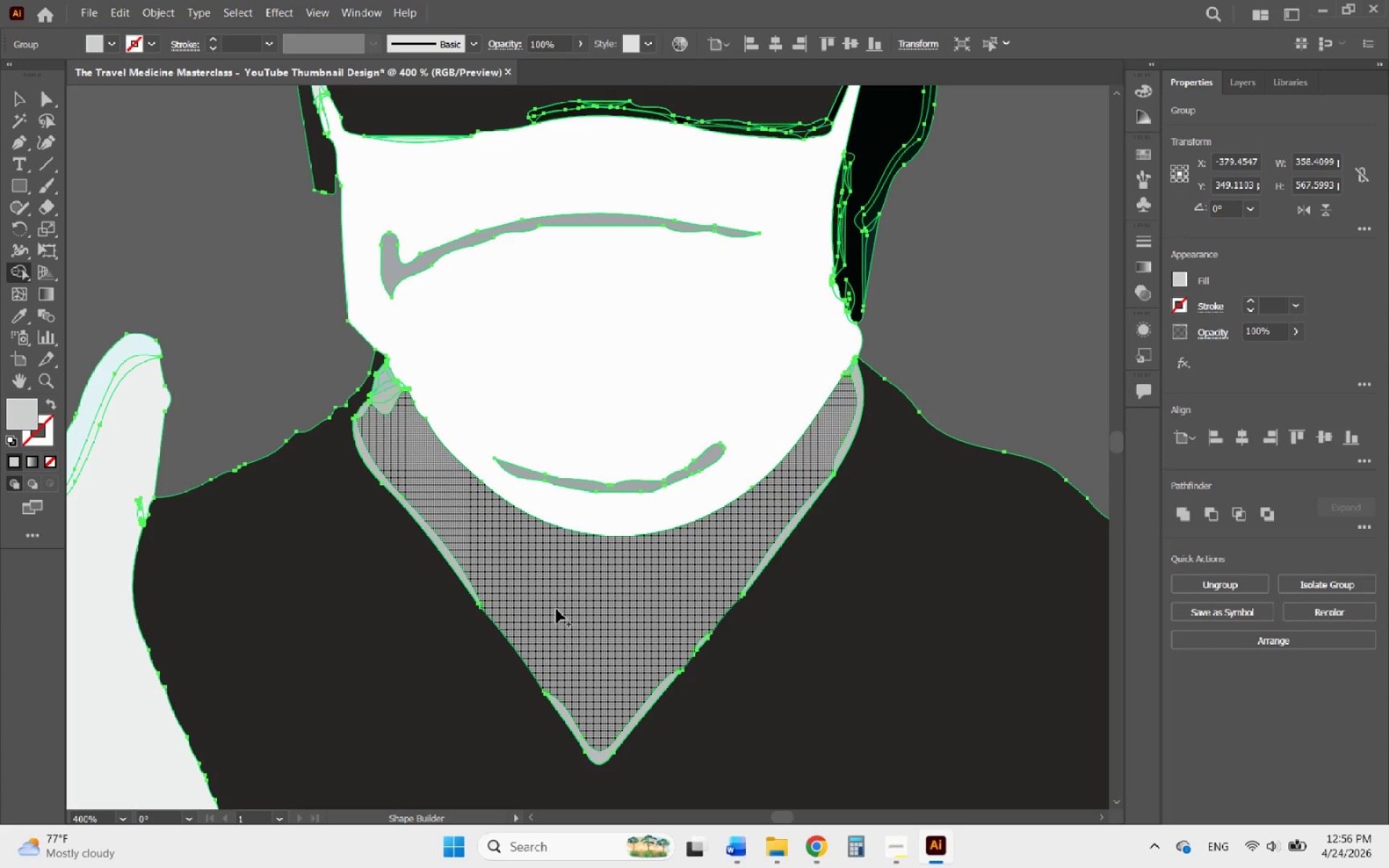 
left_click_drag(start_coordinate=[535, 601], to_coordinate=[456, 568])
 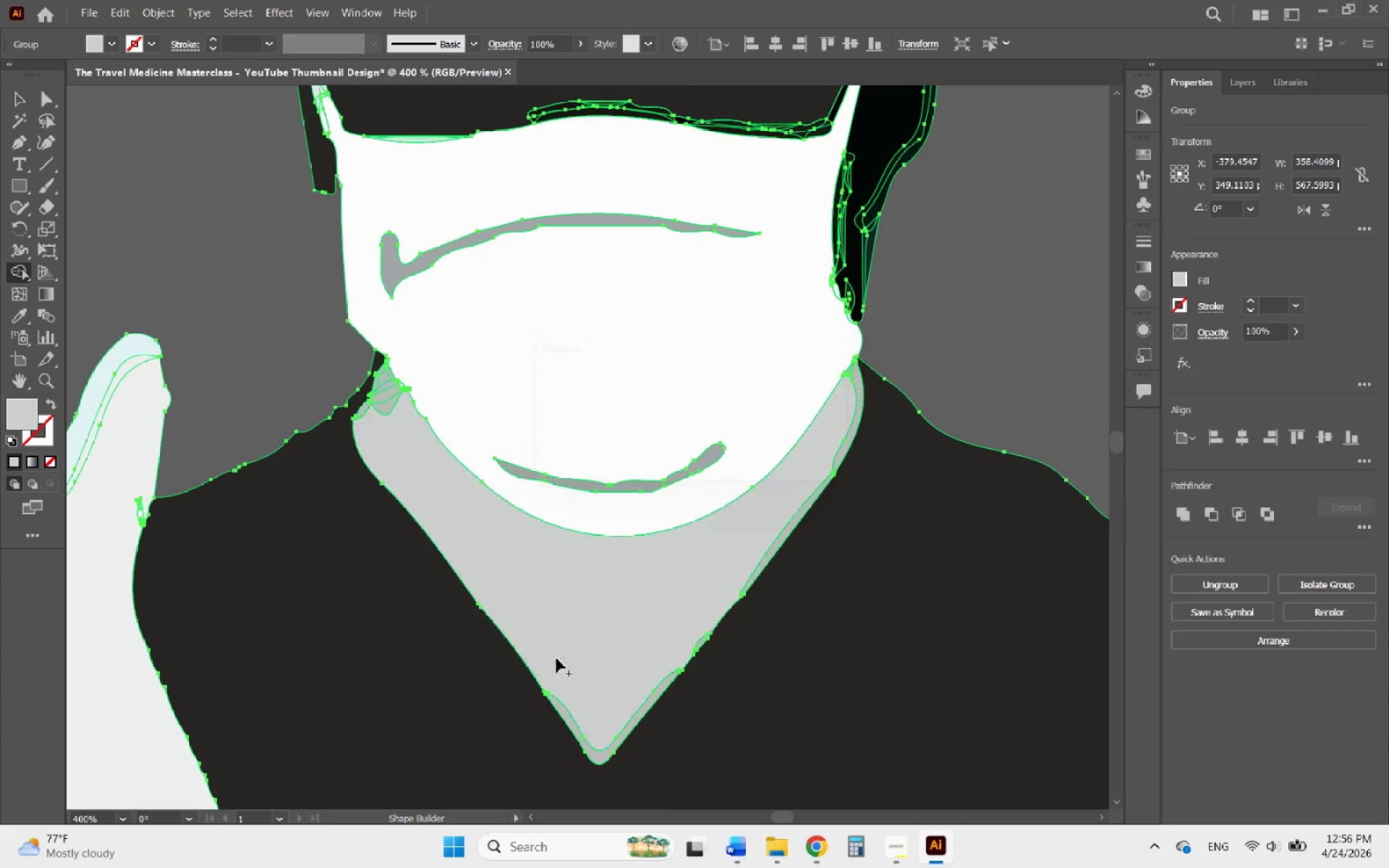 
left_click_drag(start_coordinate=[563, 668], to_coordinate=[576, 729])
 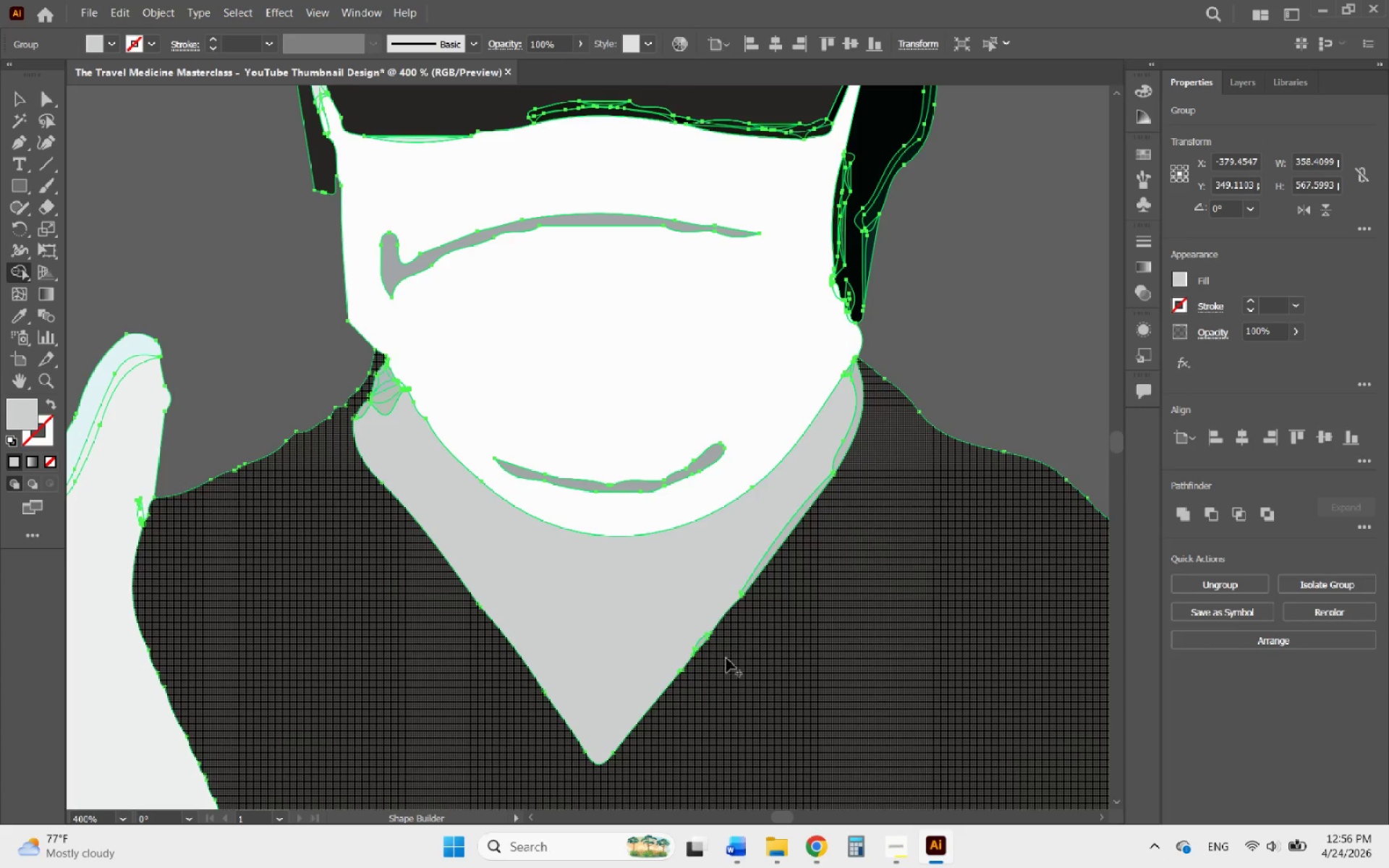 
hold_key(key=AltLeft, duration=0.56)
scroll: coordinate [723, 634], scroll_direction: up, amount: 3.0
 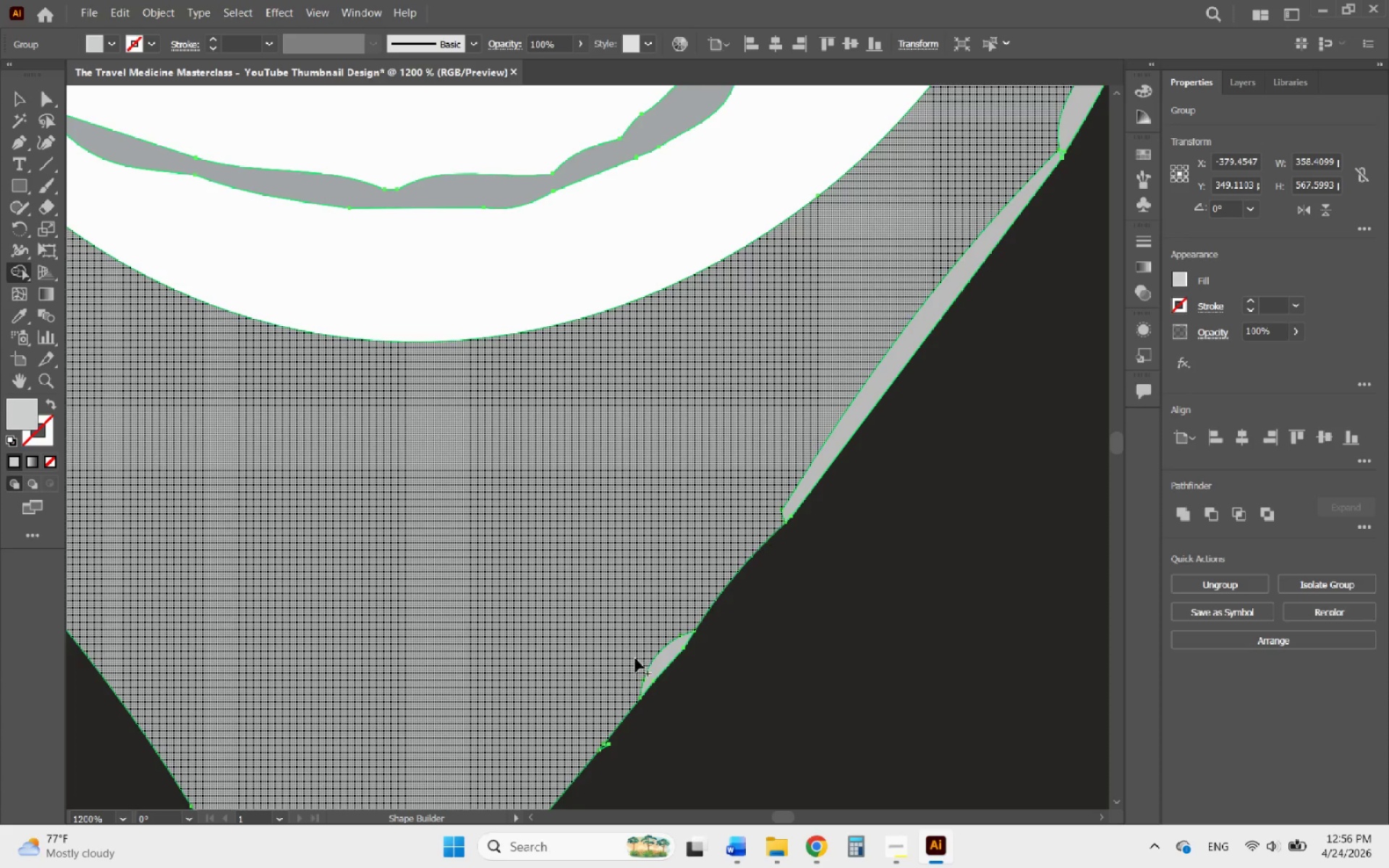 
left_click_drag(start_coordinate=[648, 658], to_coordinate=[666, 658])
 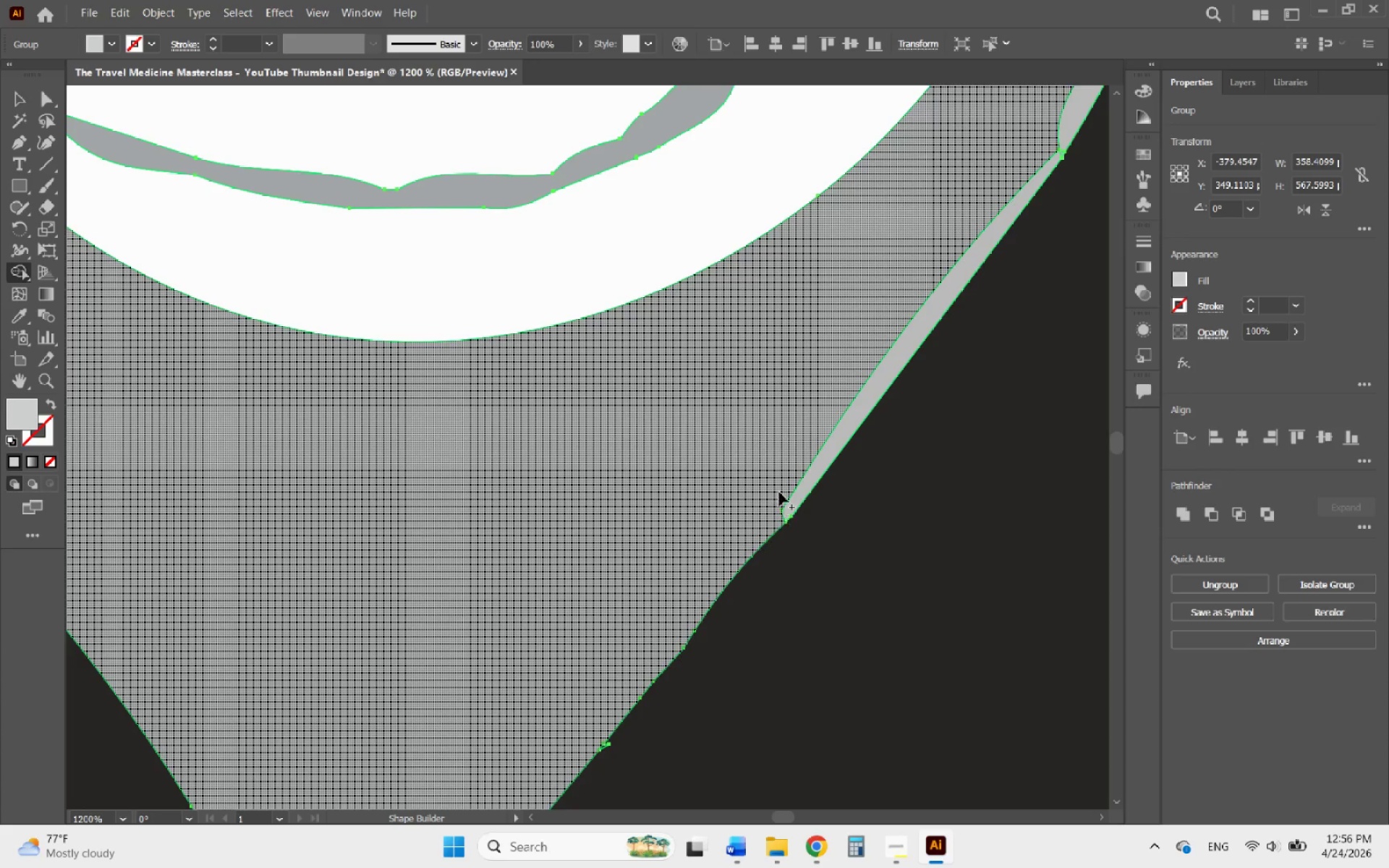 
left_click_drag(start_coordinate=[783, 490], to_coordinate=[805, 486])
 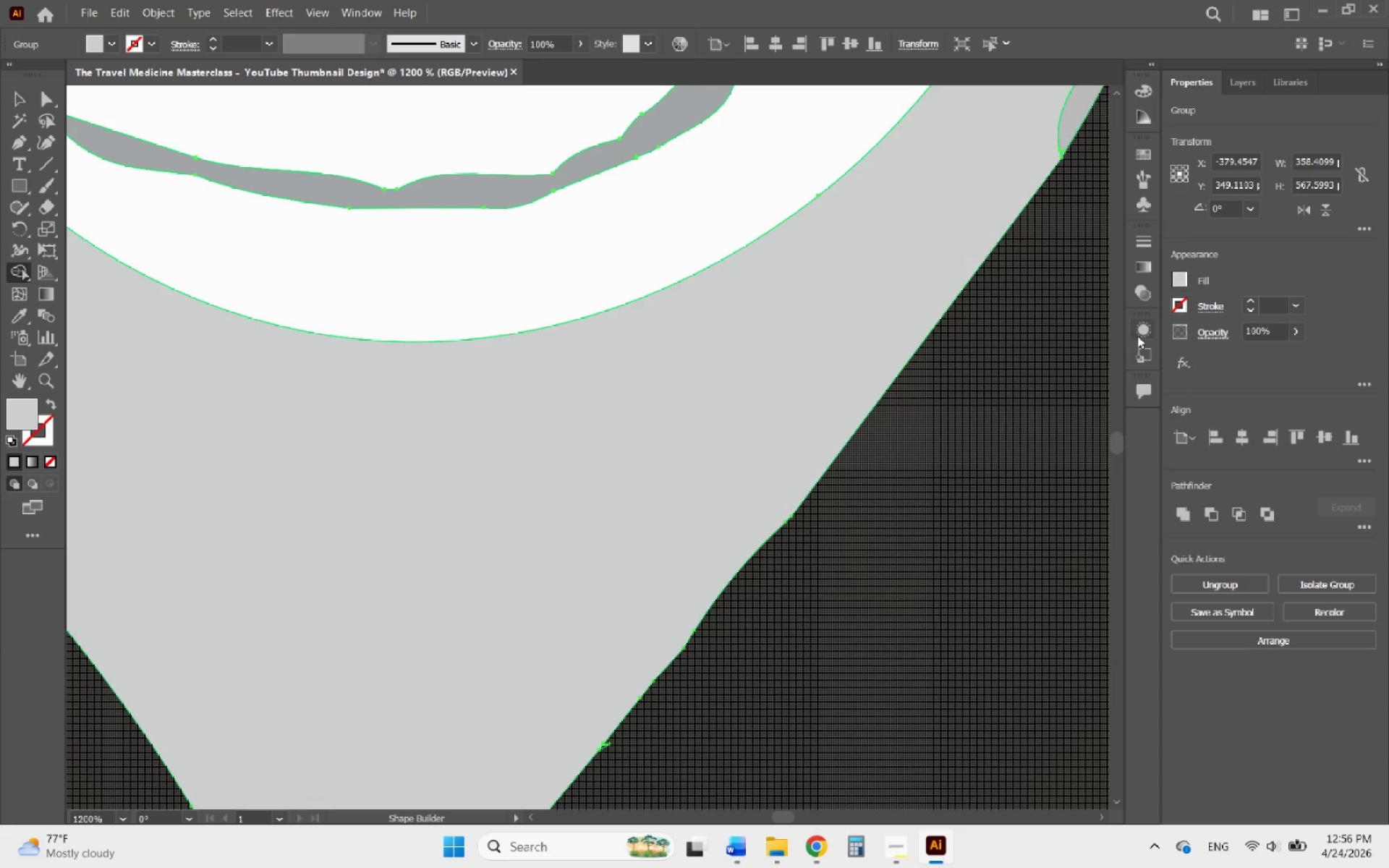 
left_click([1181, 286])
 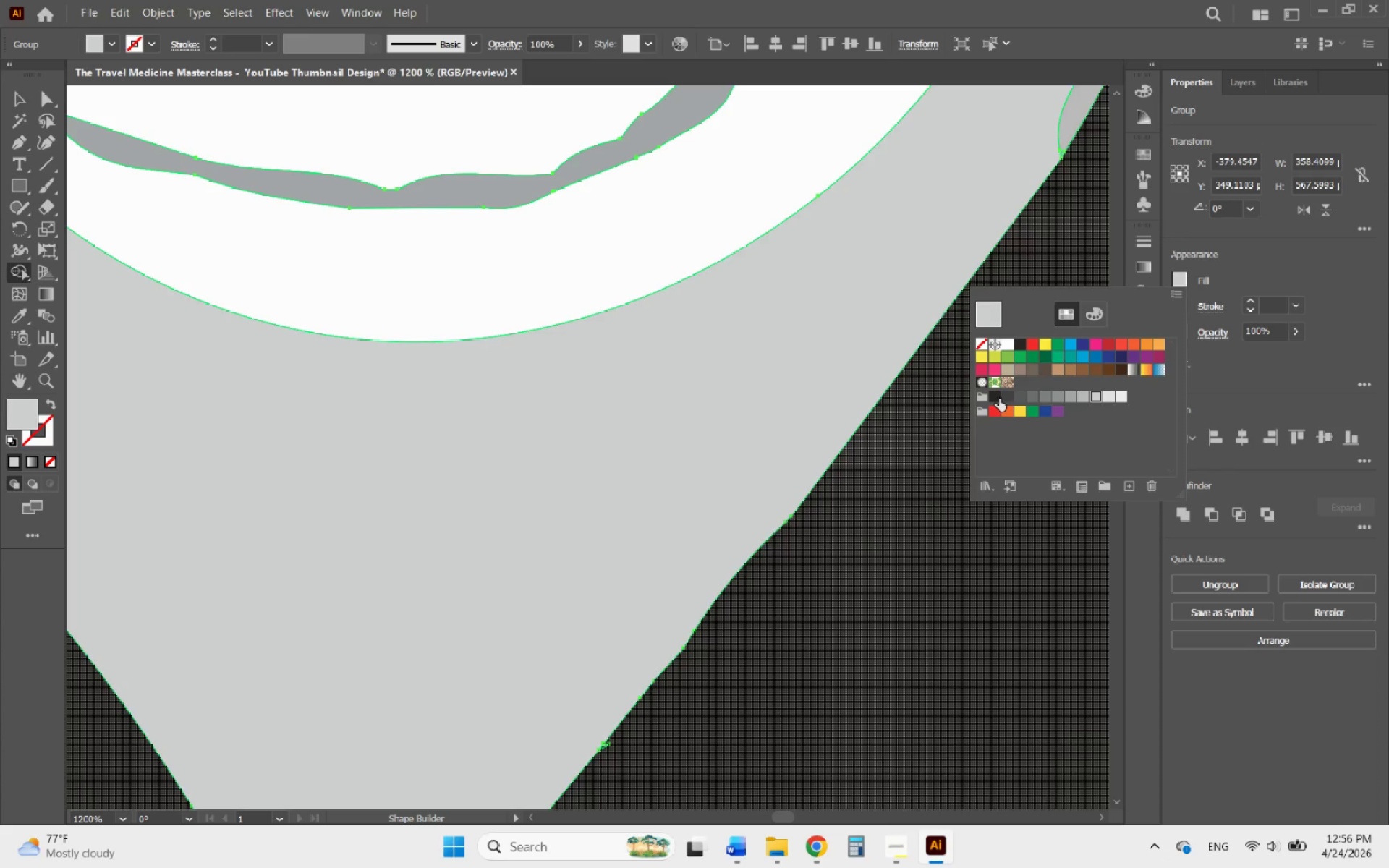 
left_click([998, 398])
 